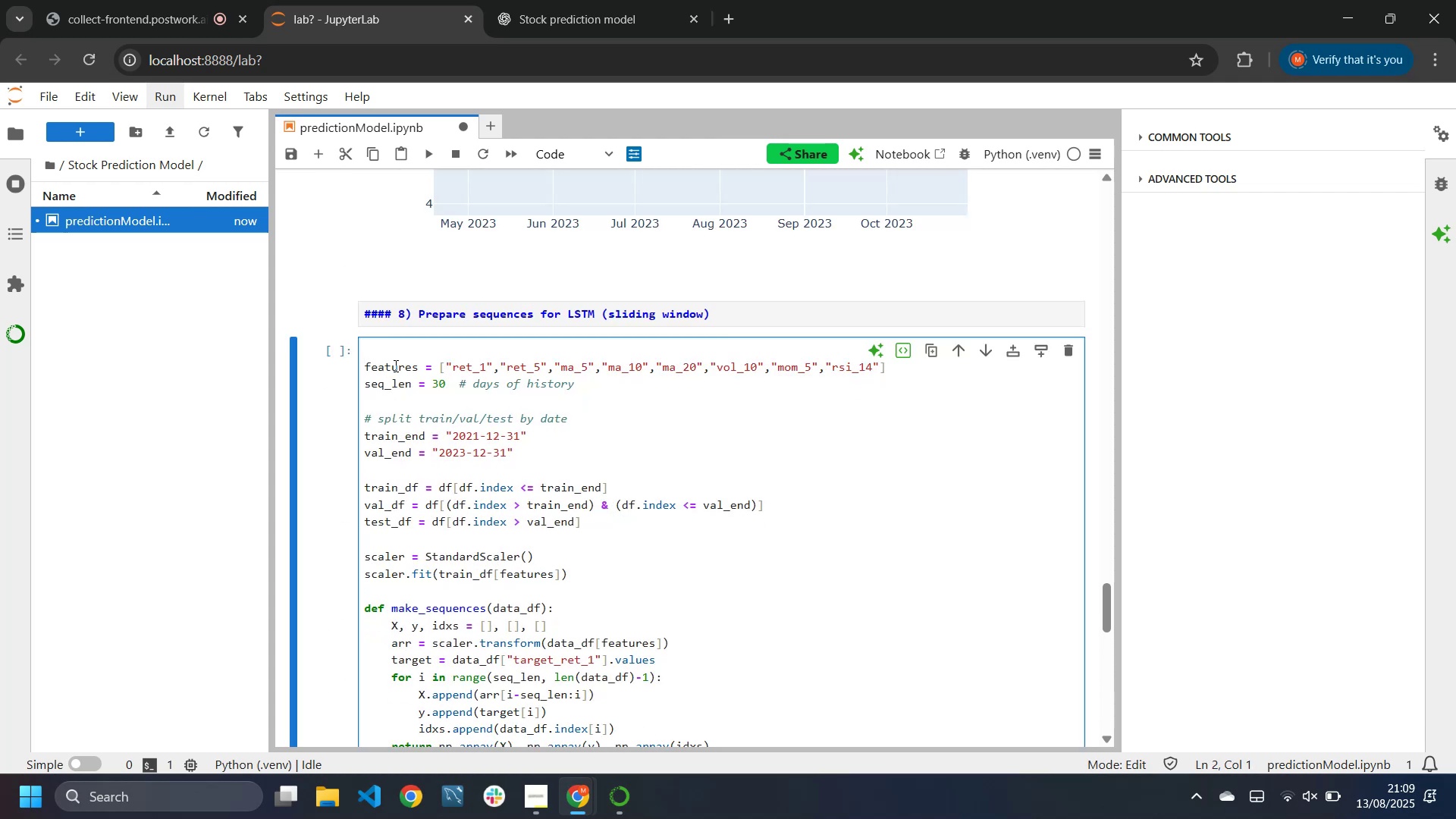 
key(Control+Z)
 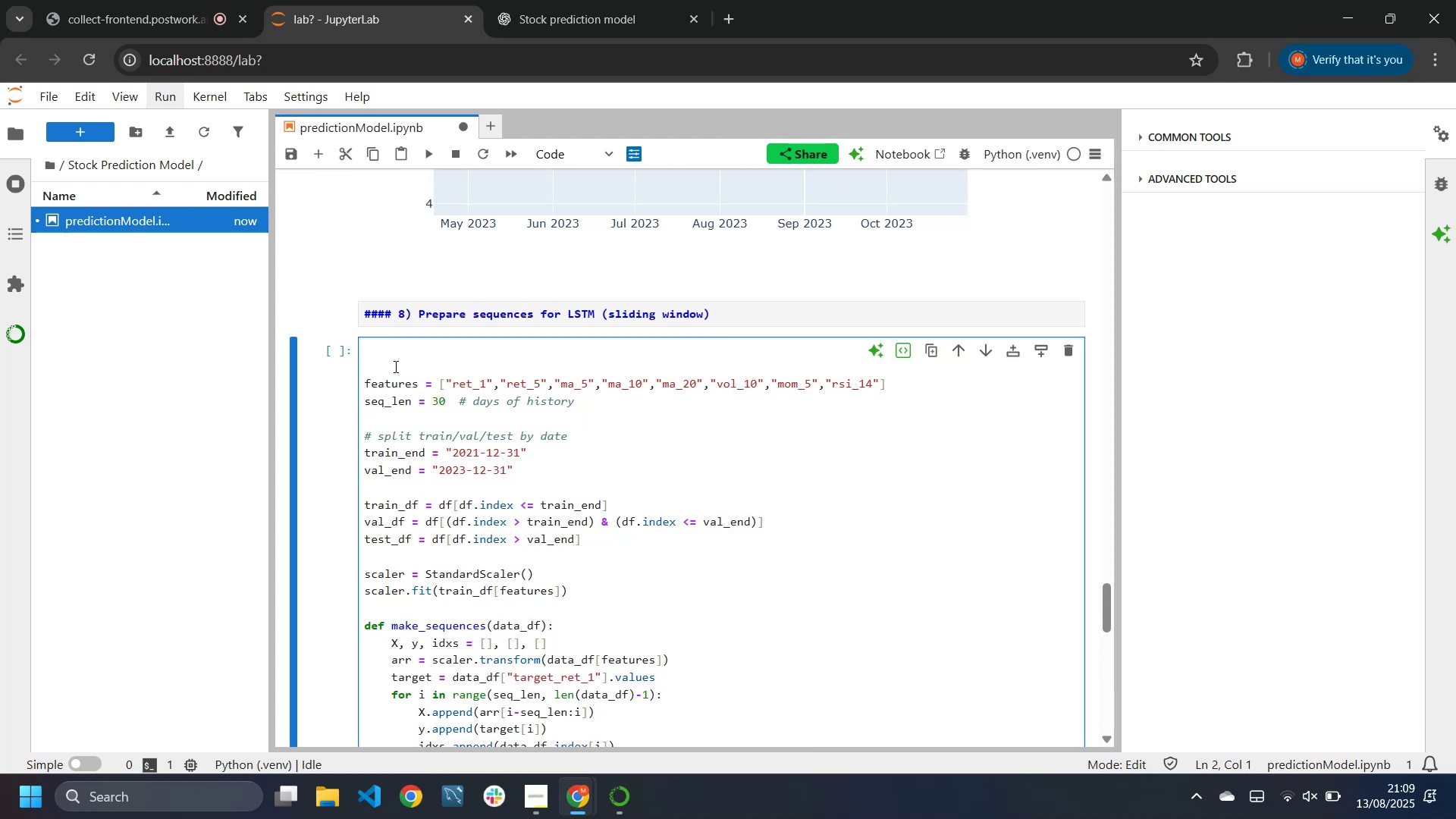 
key(Control+Z)
 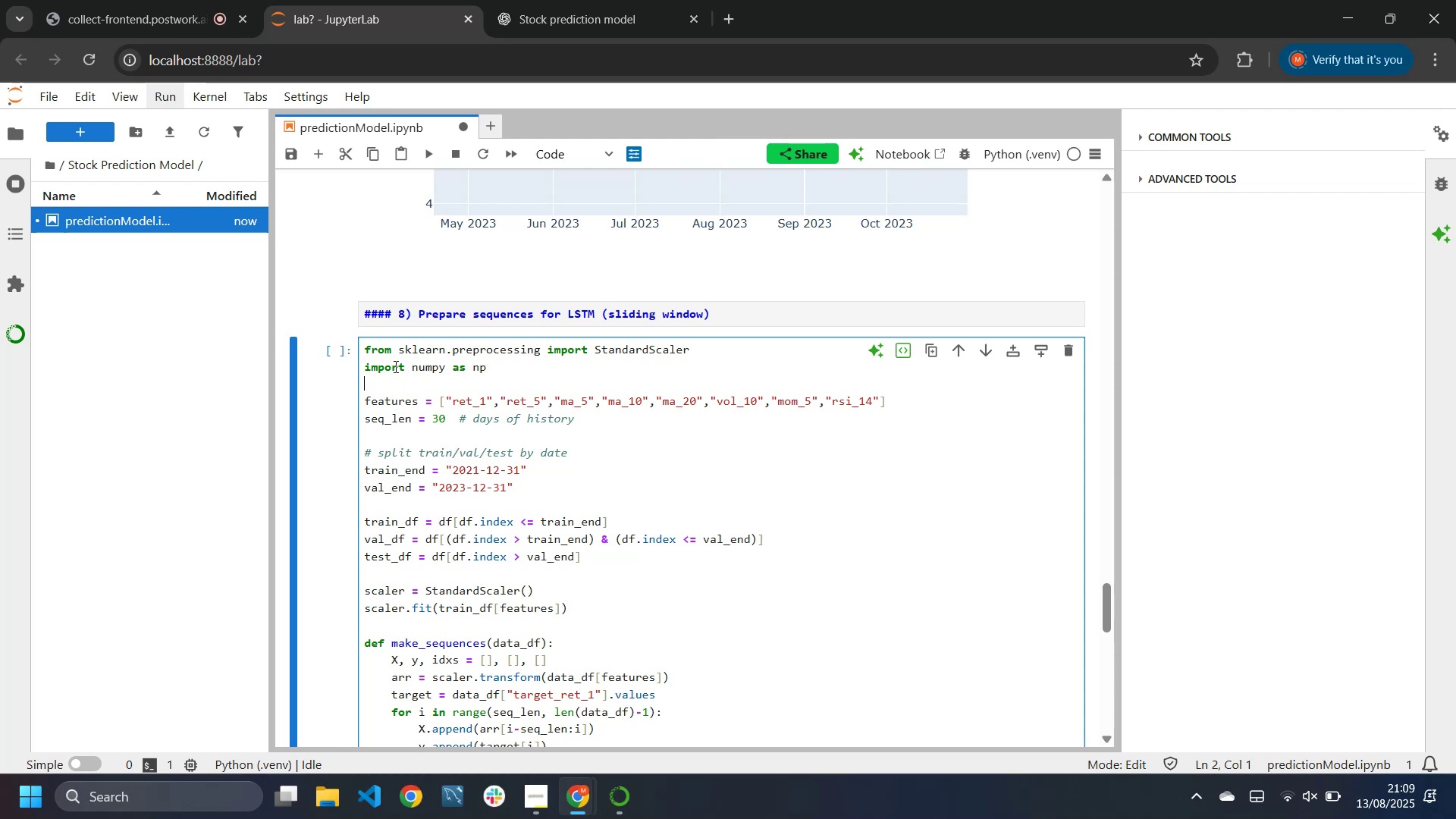 
key(Delete)
 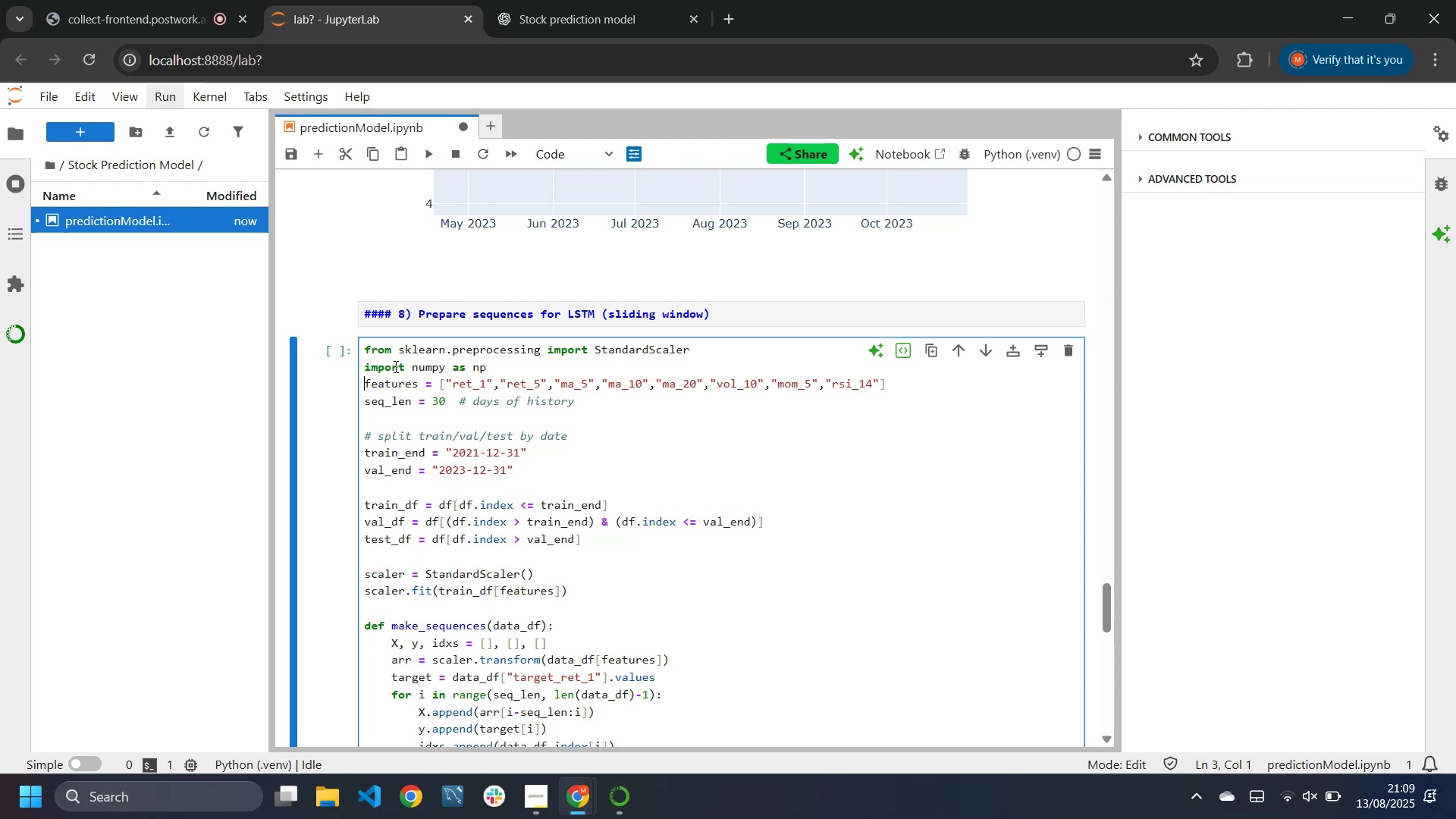 
key(Delete)
 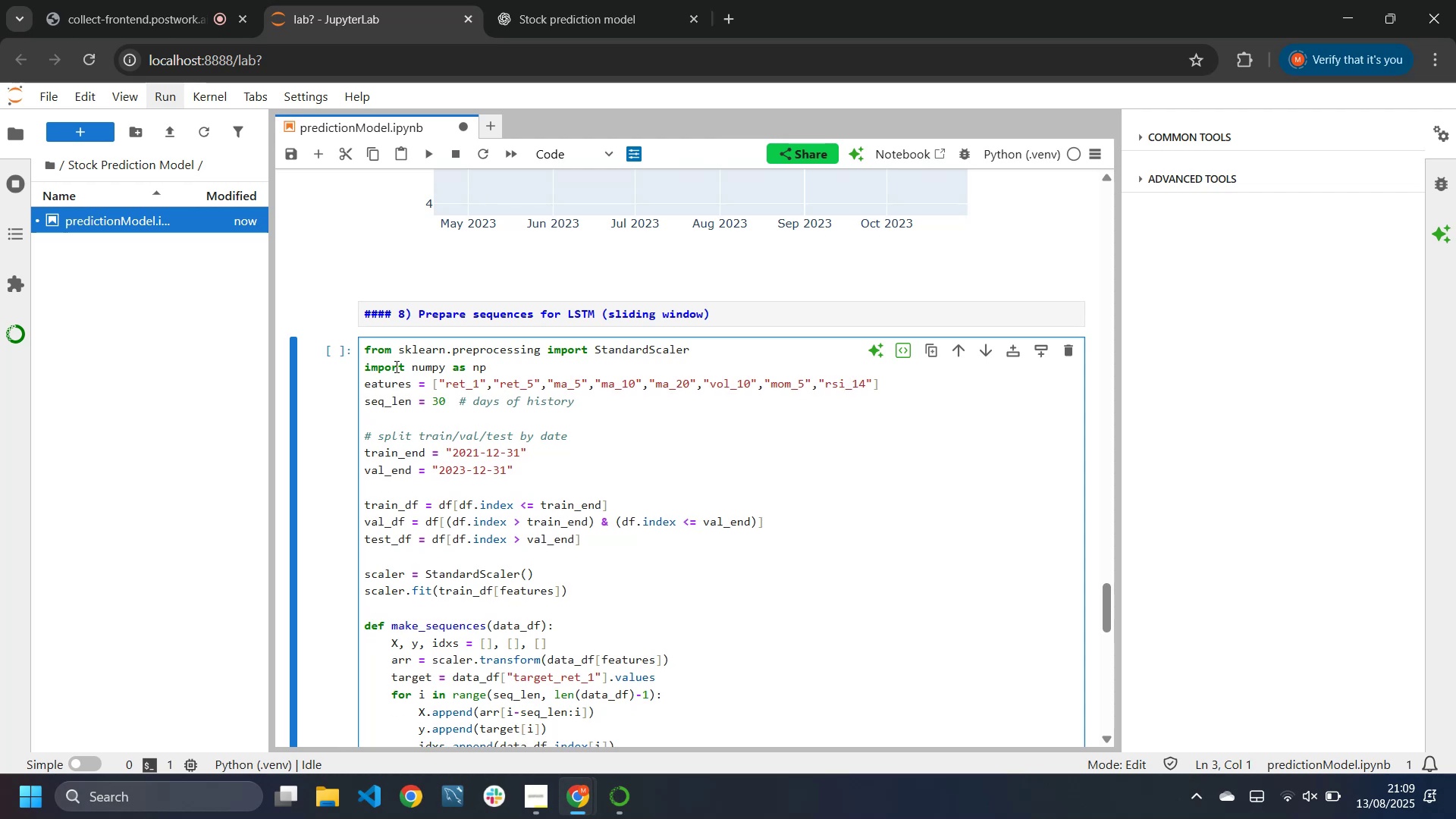 
key(Control+Z)
 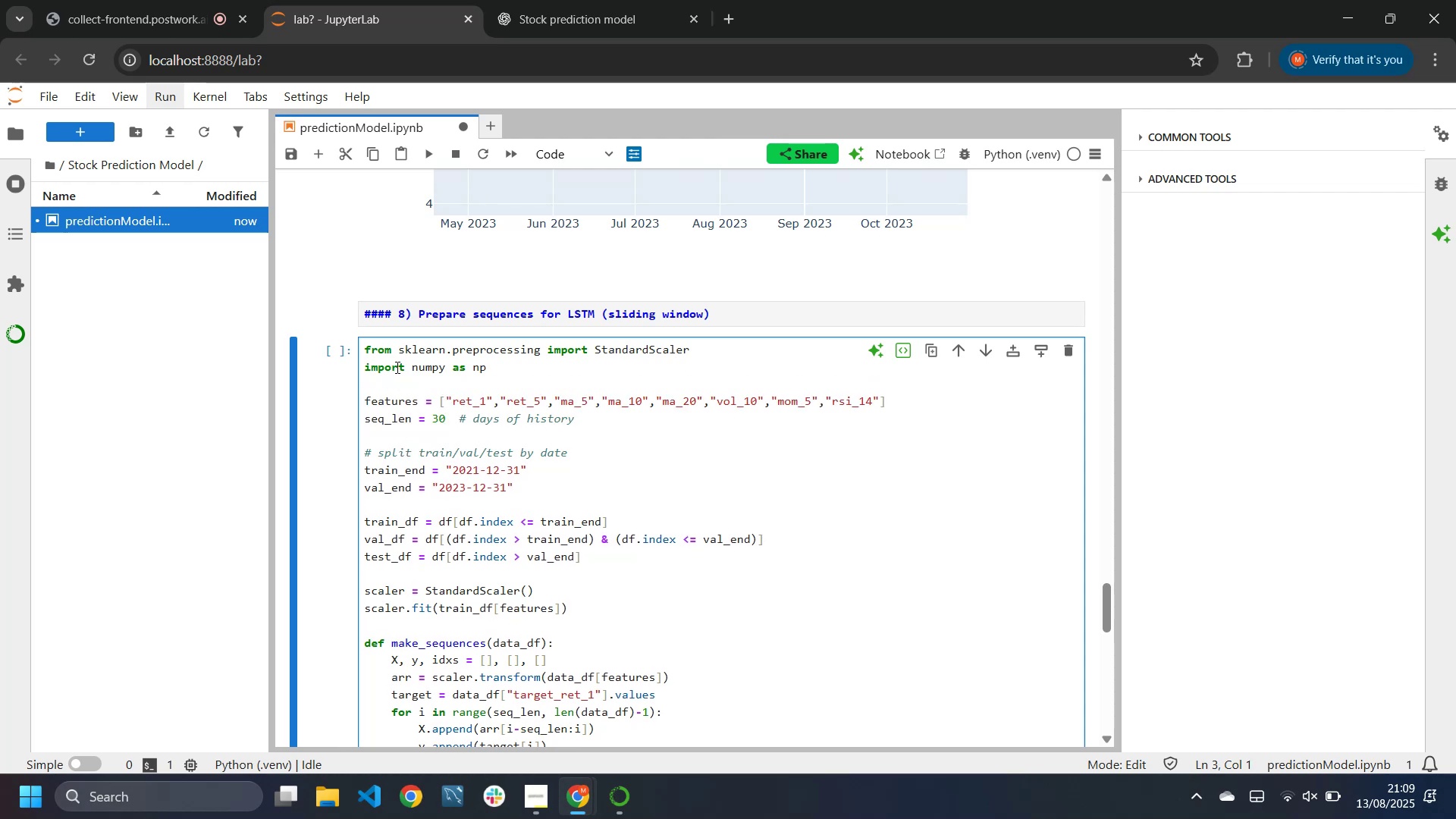 
left_click_drag(start_coordinate=[393, 386], to_coordinate=[343, 340])
 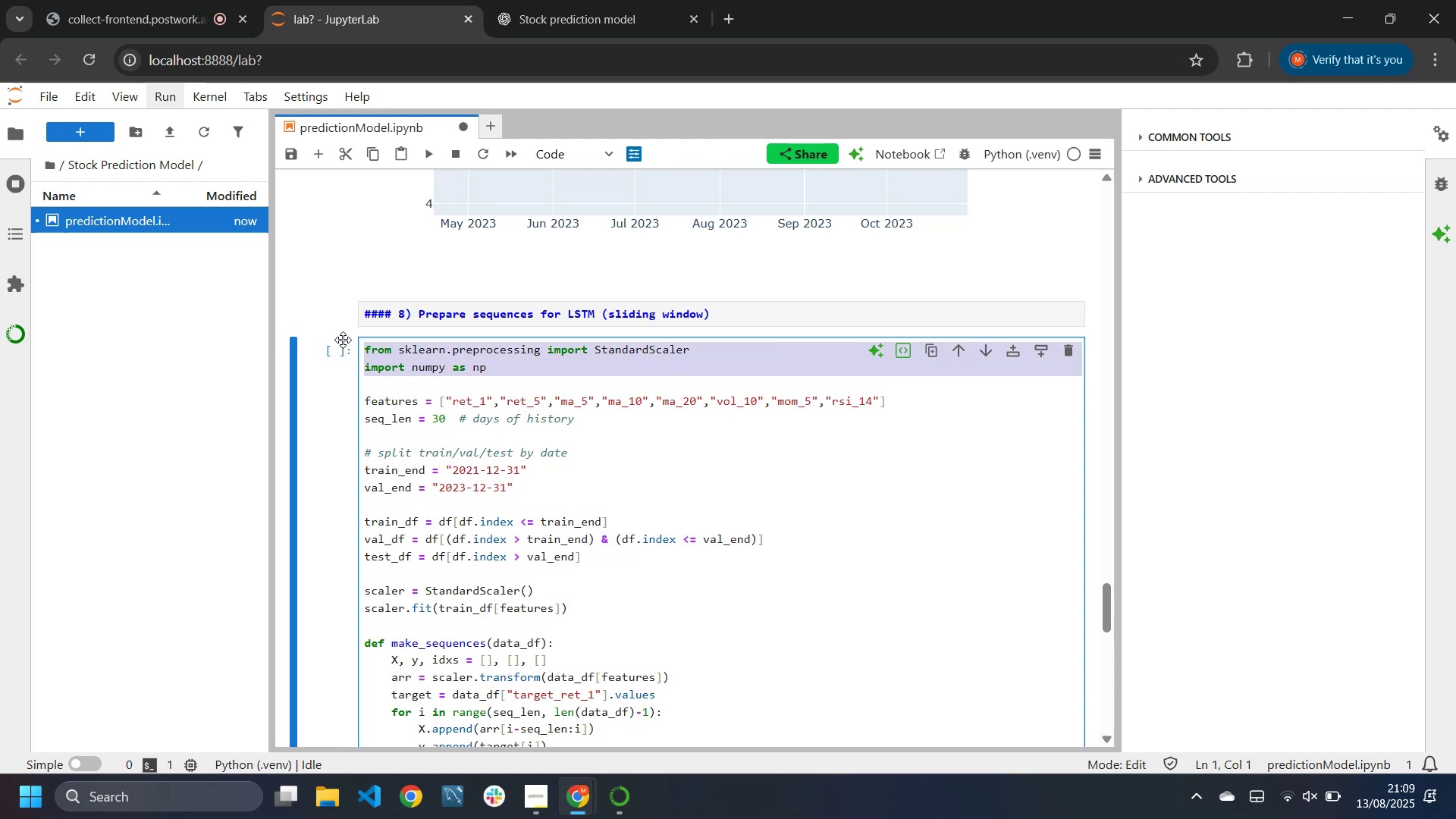 
key(Backspace)
 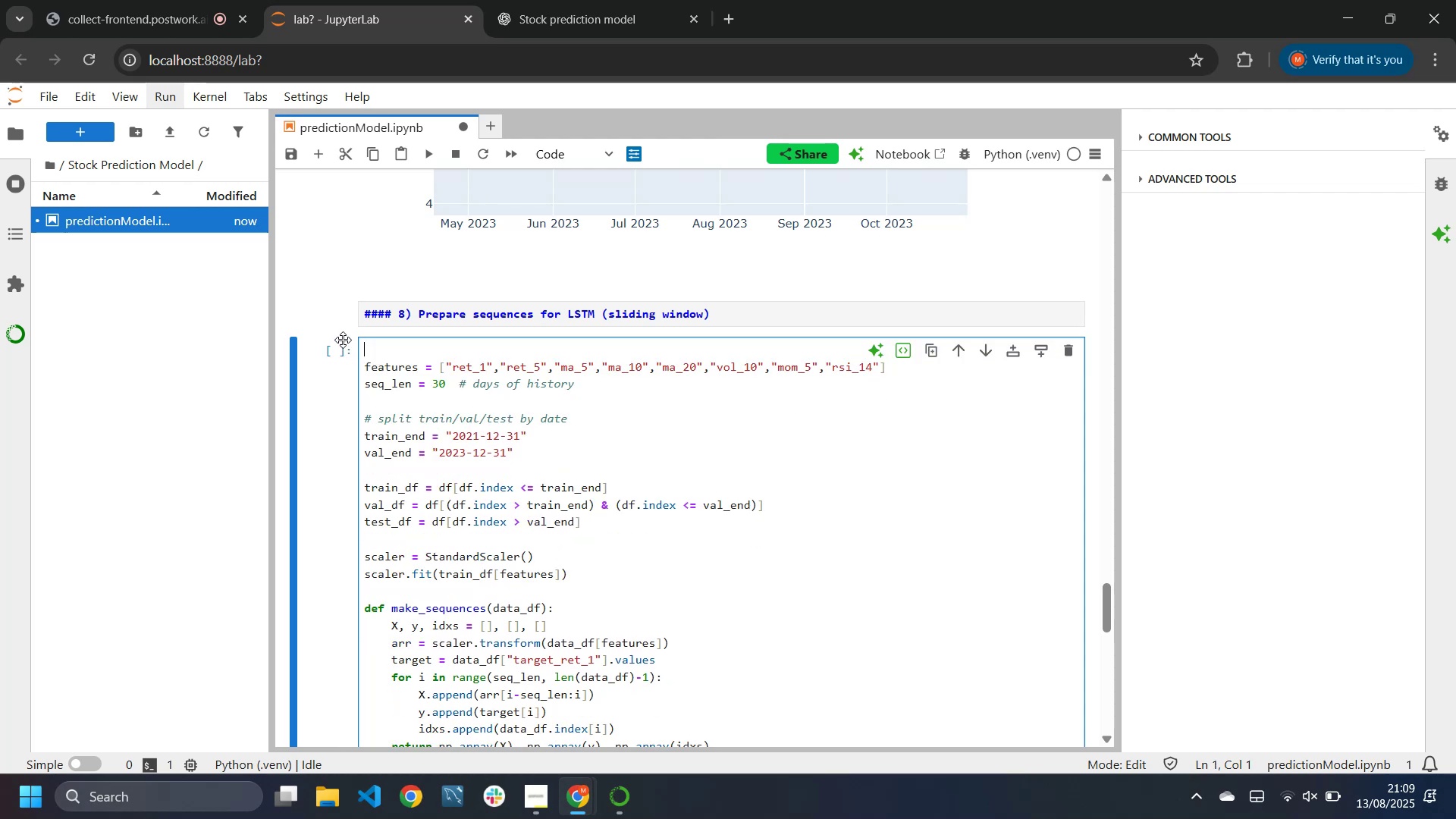 
key(Delete)
 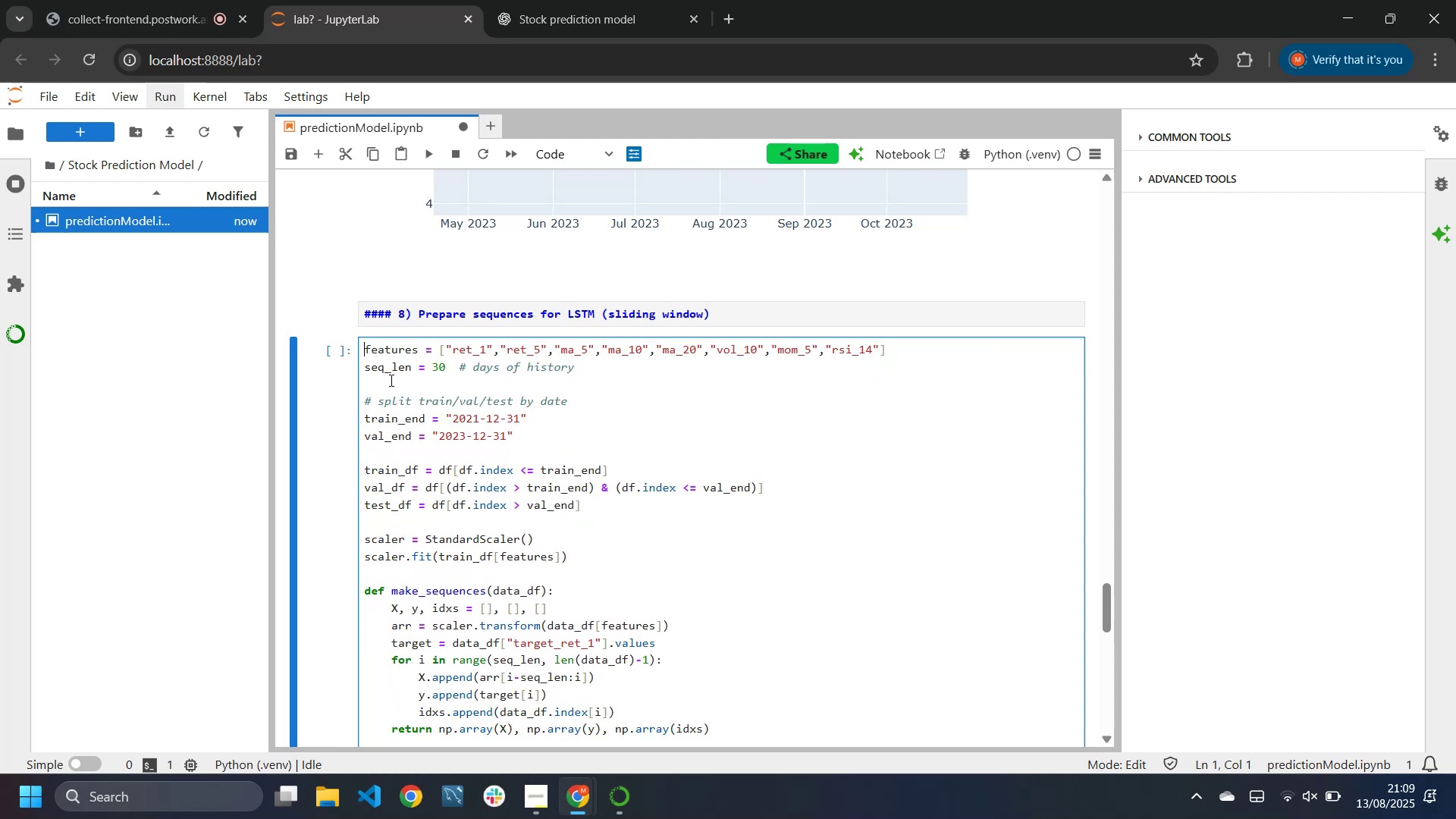 
left_click([397, 381])
 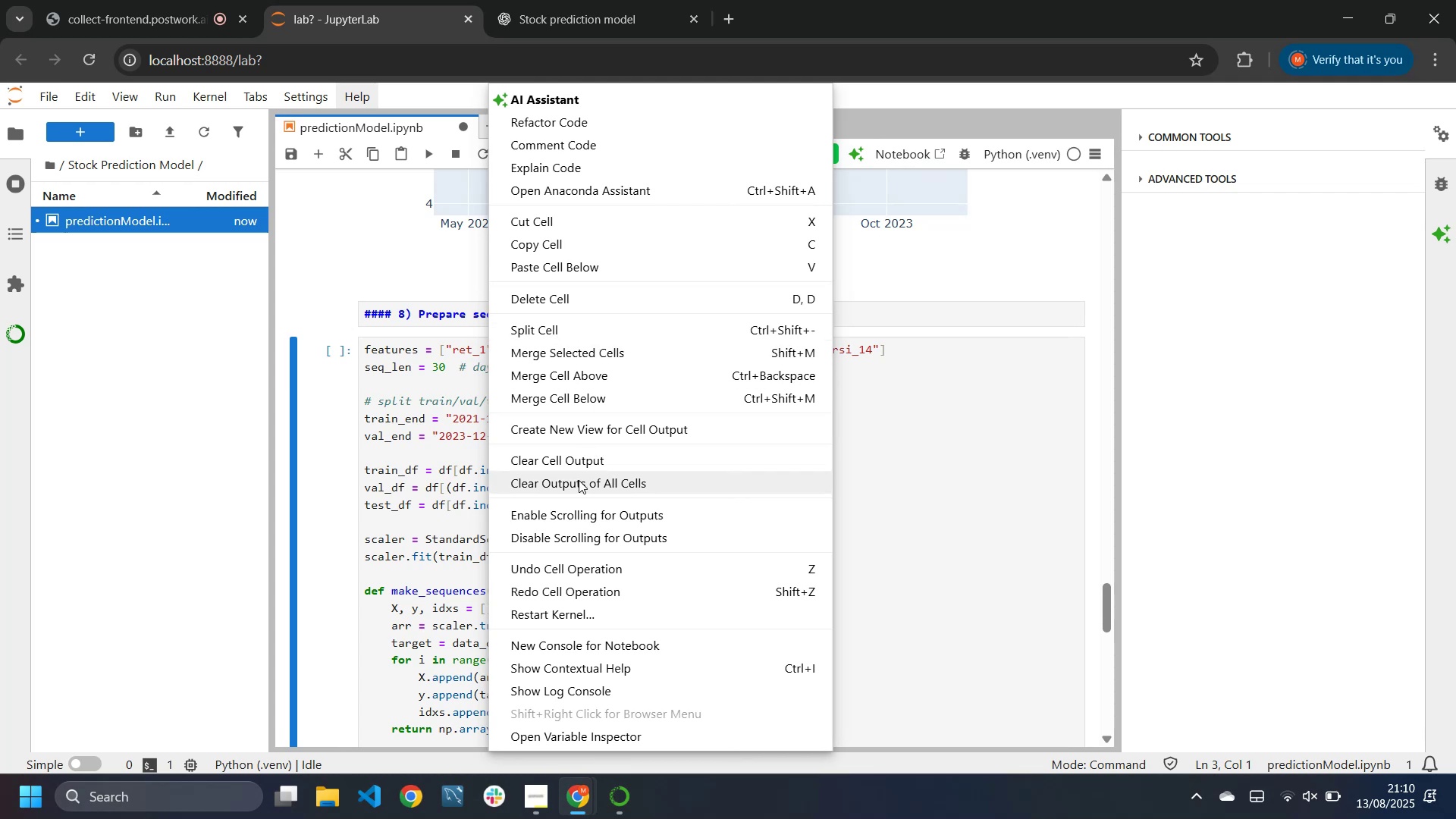 
wait(8.39)
 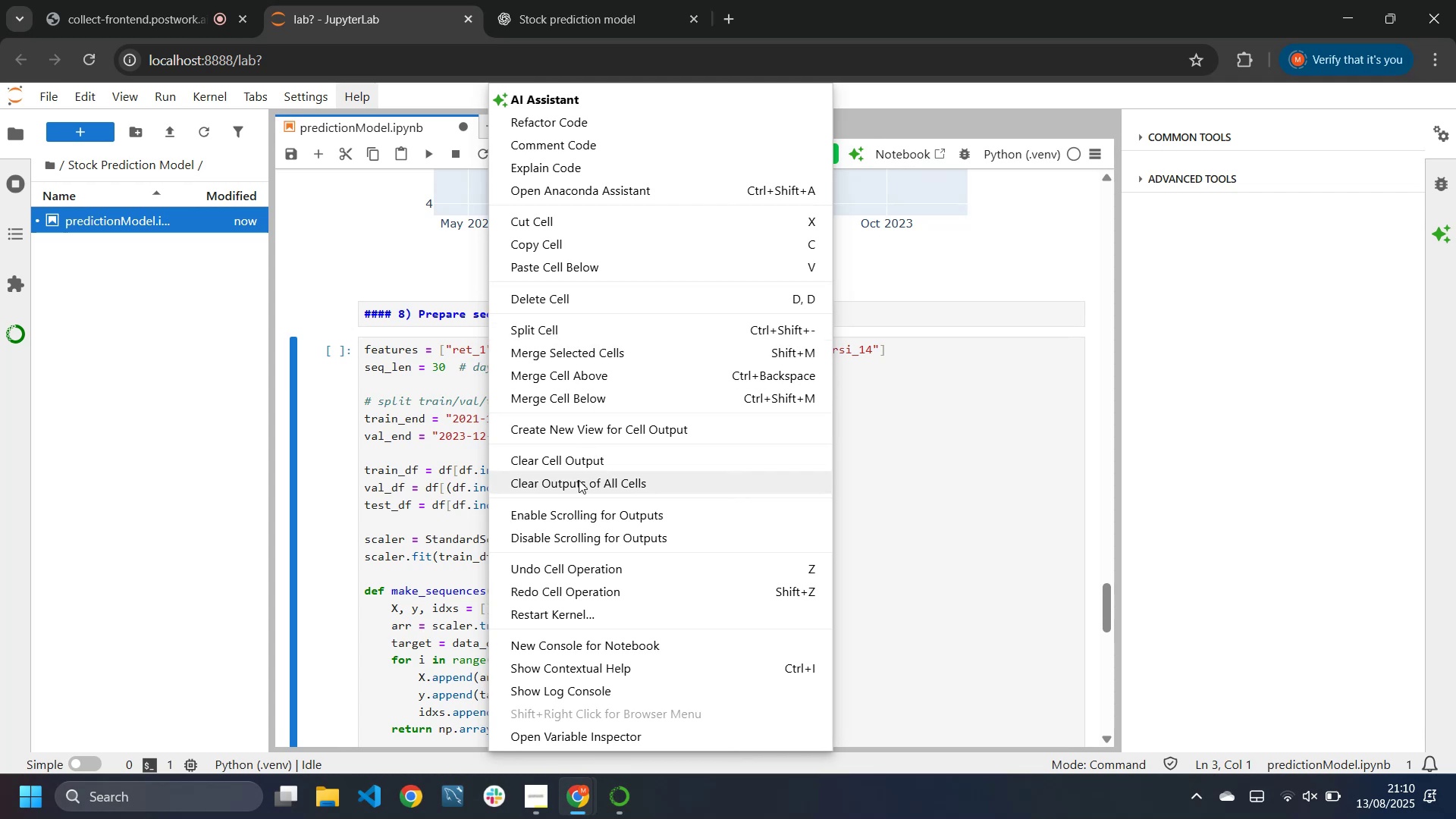 
left_click([583, 534])
 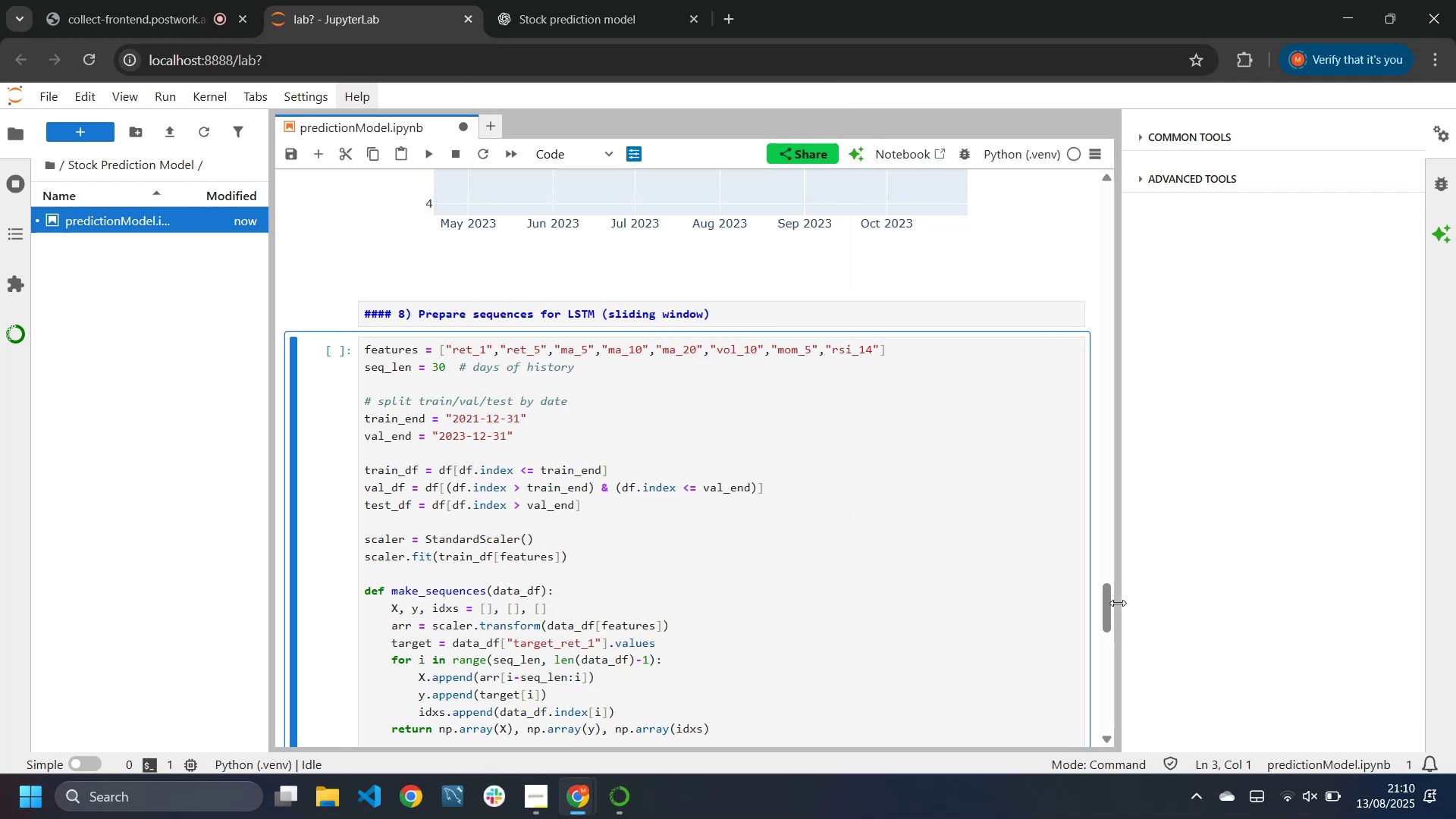 
left_click_drag(start_coordinate=[1108, 604], to_coordinate=[1077, 302])
 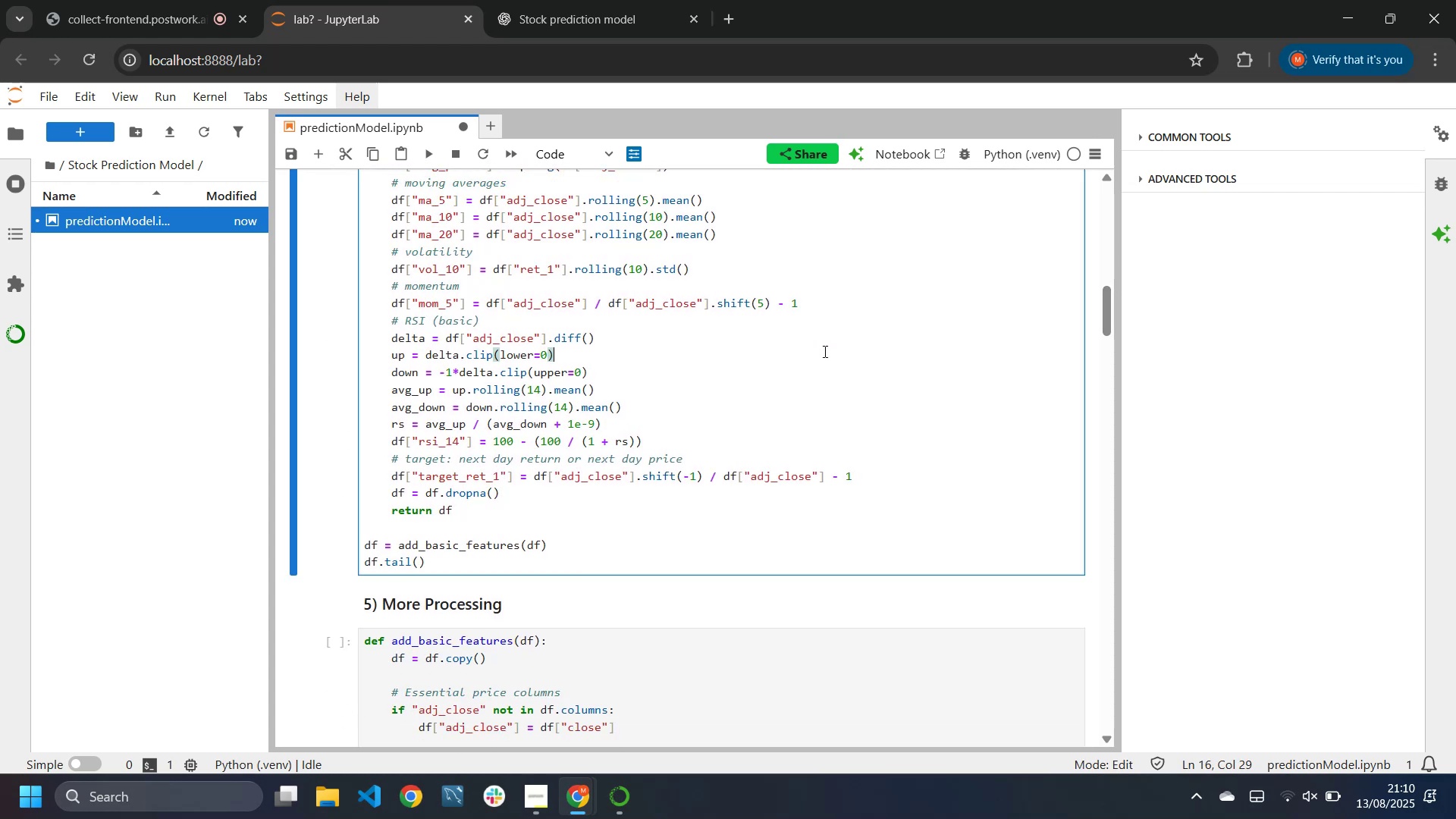 
scroll: coordinate [824, 351], scroll_direction: up, amount: 1.0
 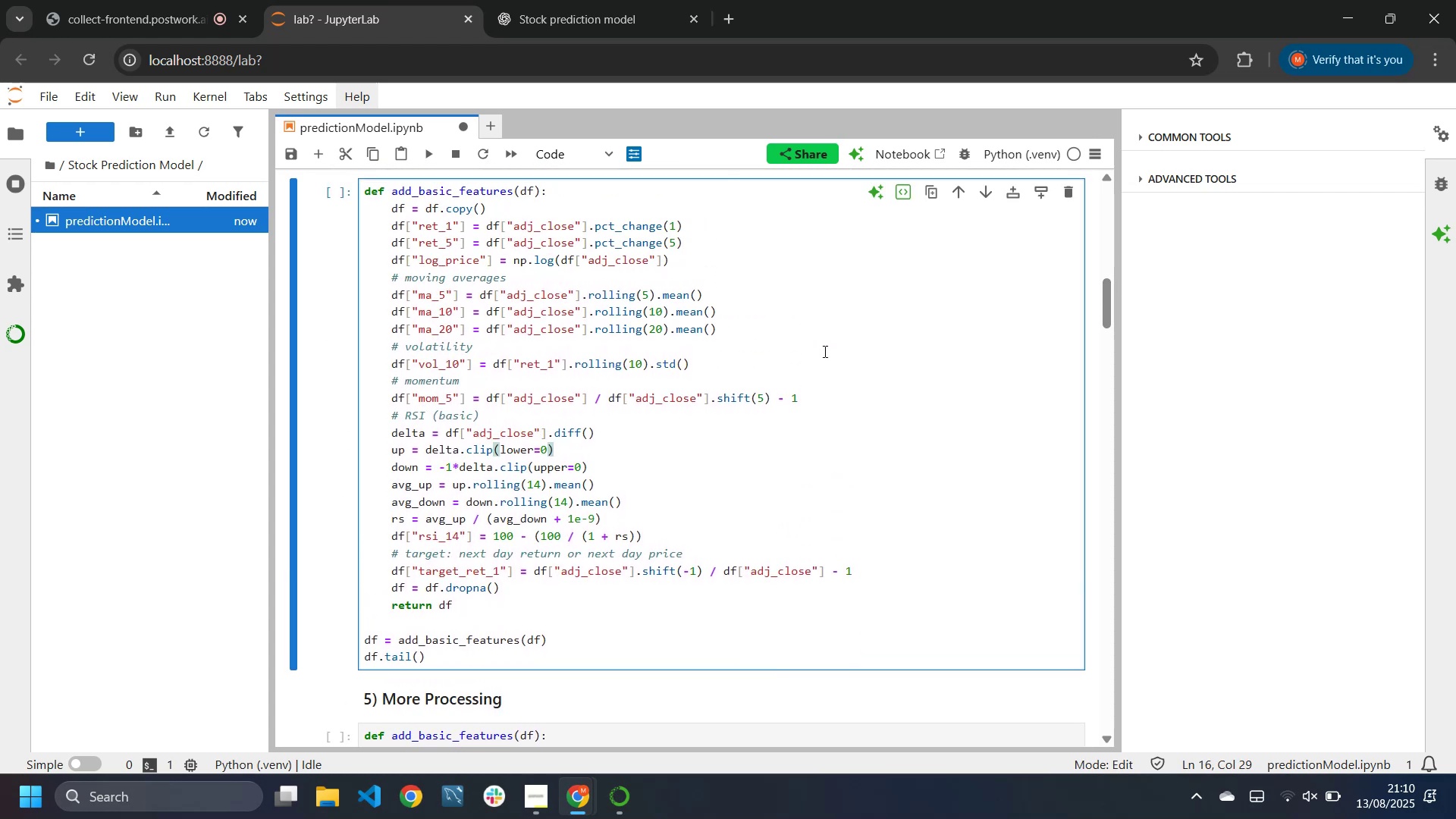 
right_click([824, 351])
 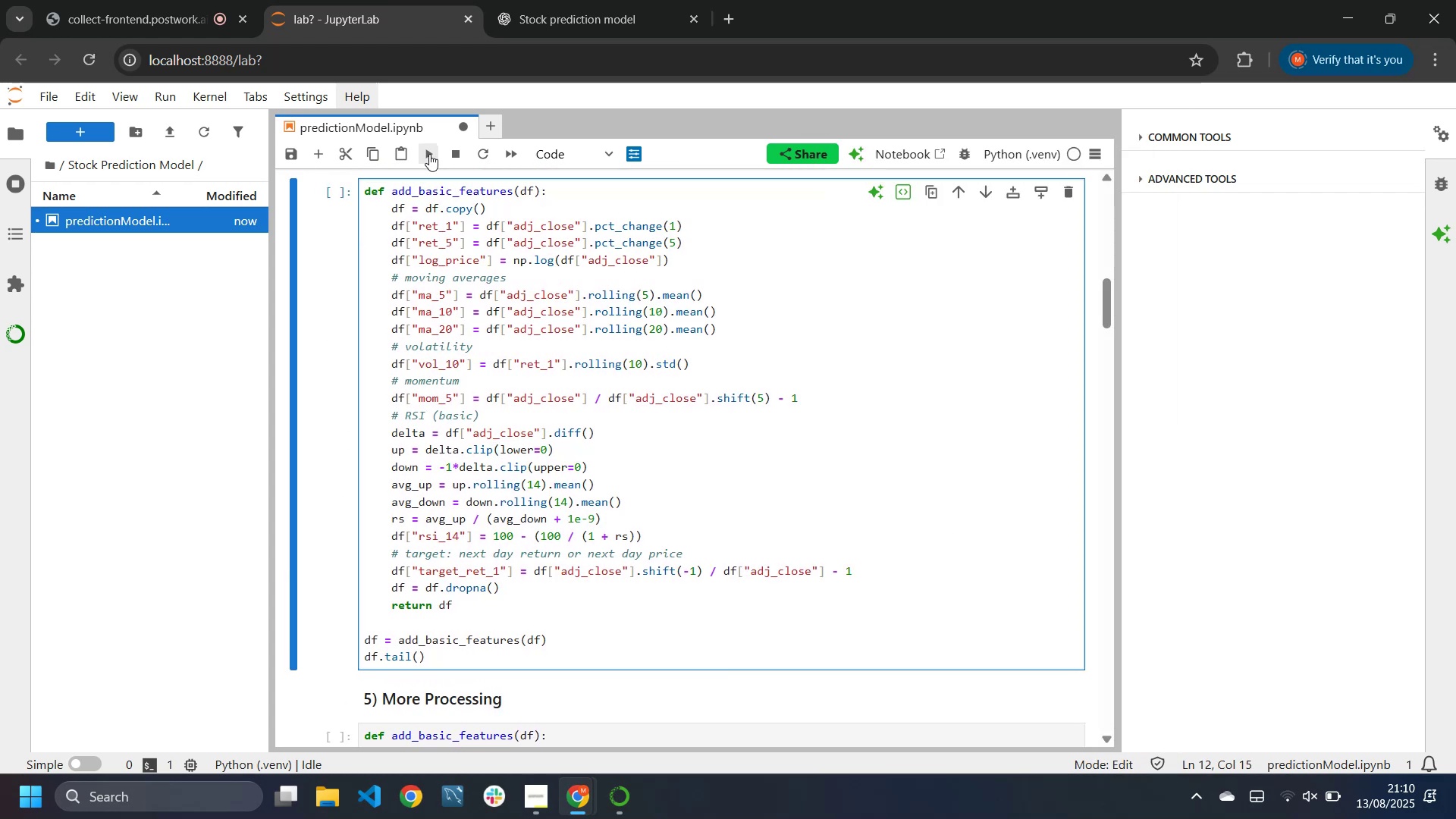 
left_click([434, 158])
 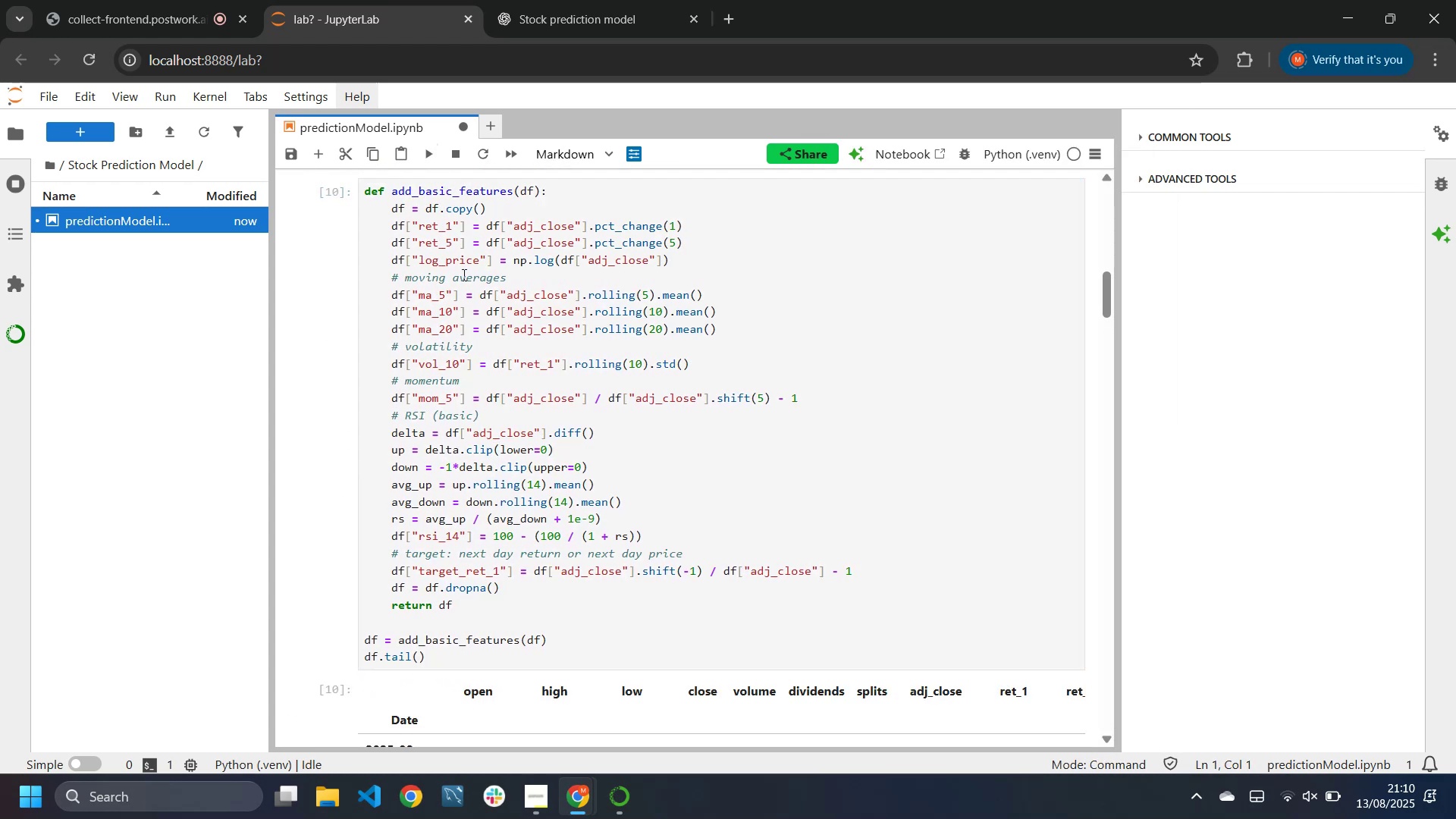 
scroll: coordinate [528, 480], scroll_direction: down, amount: 8.0
 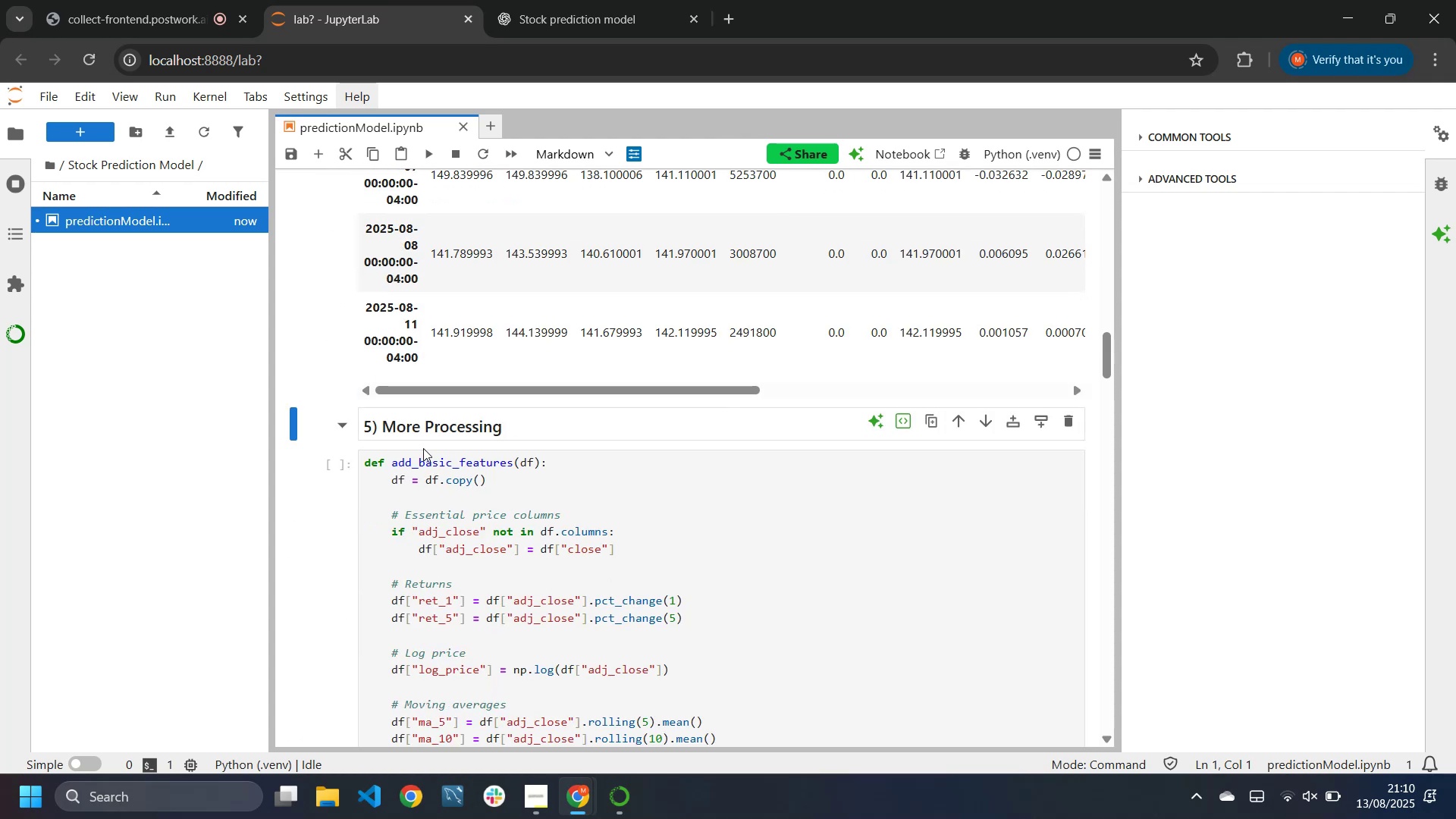 
left_click([454, 482])
 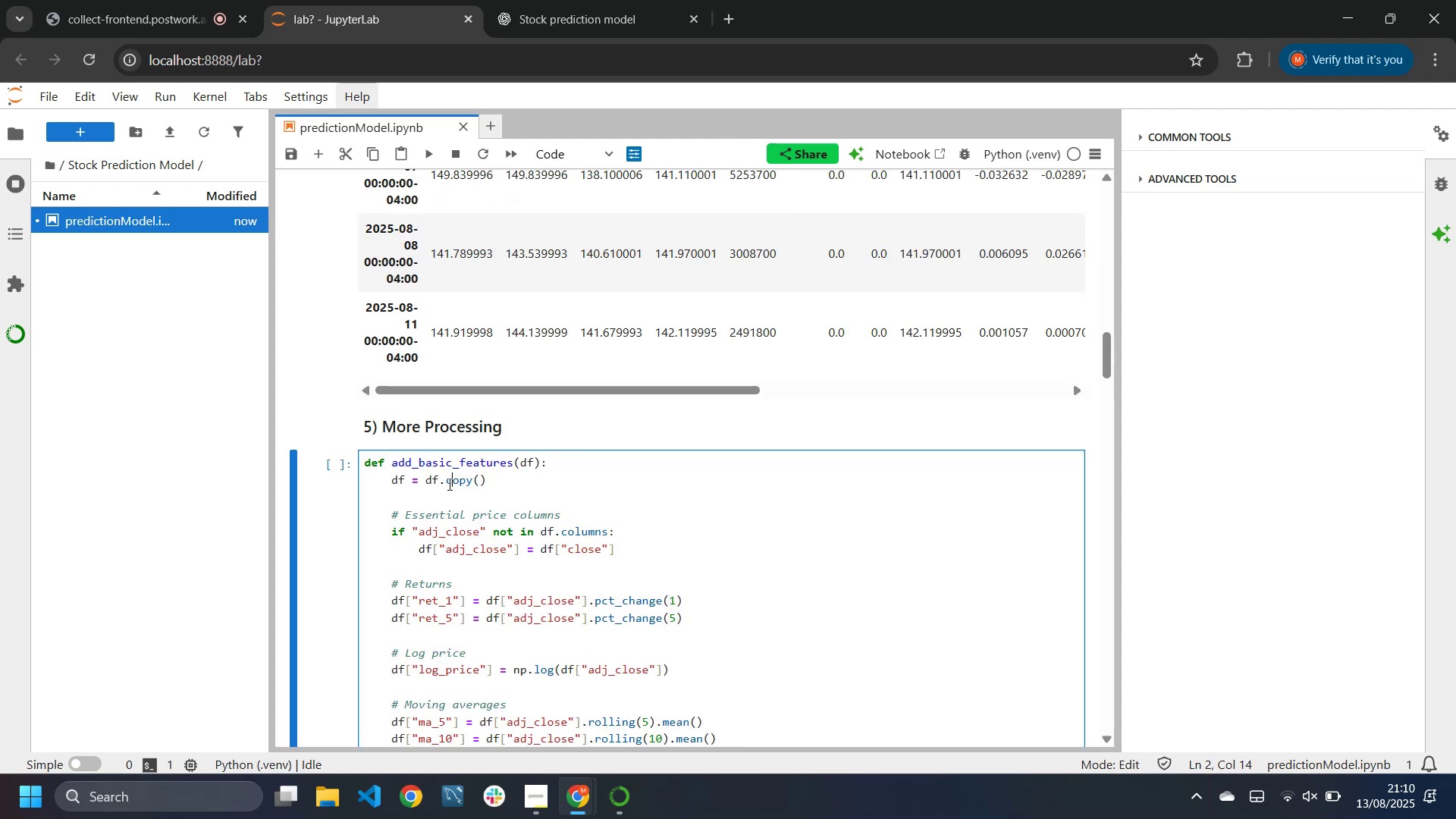 
scroll: coordinate [457, 483], scroll_direction: down, amount: 2.0
 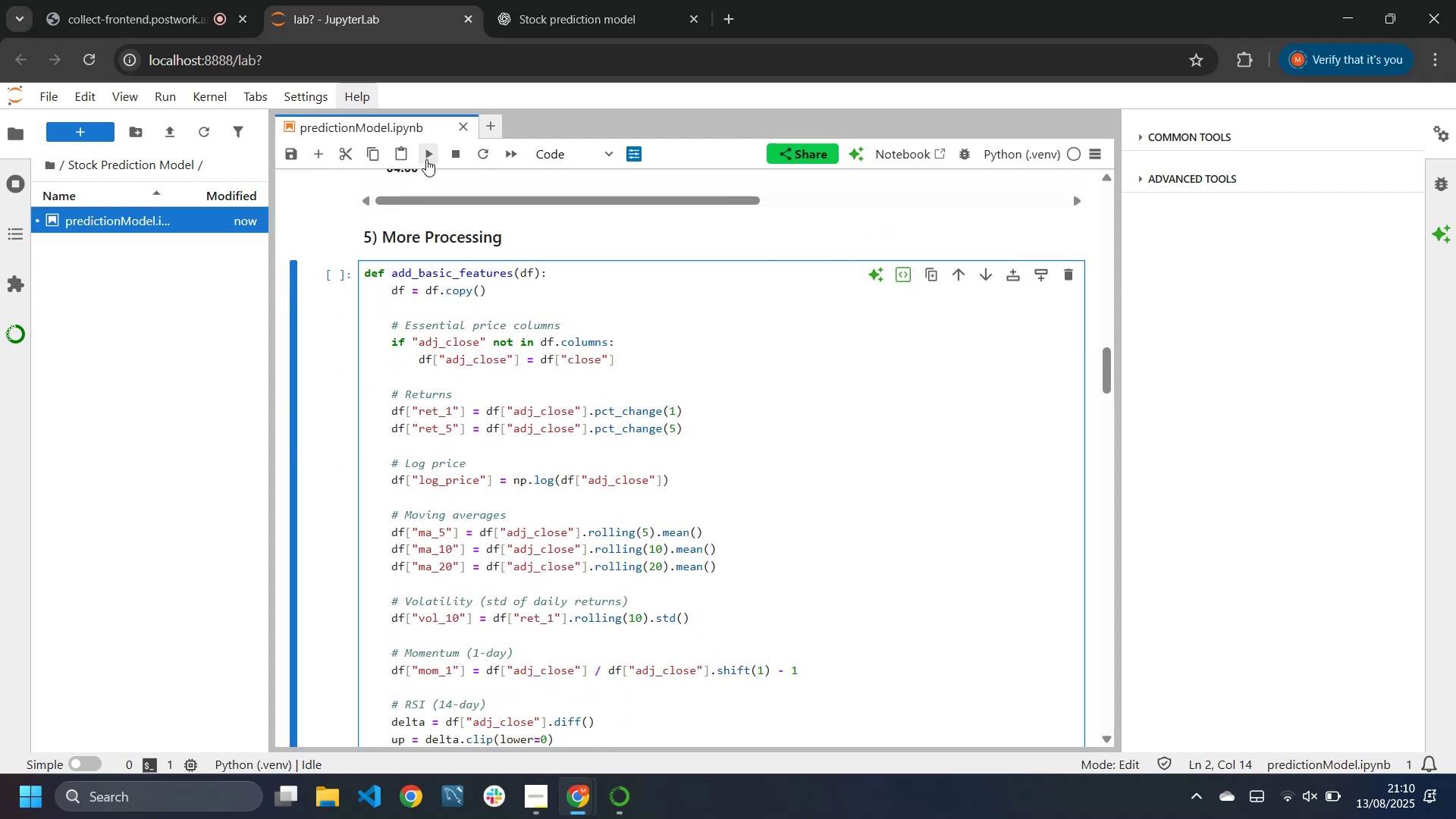 
left_click([426, 159])
 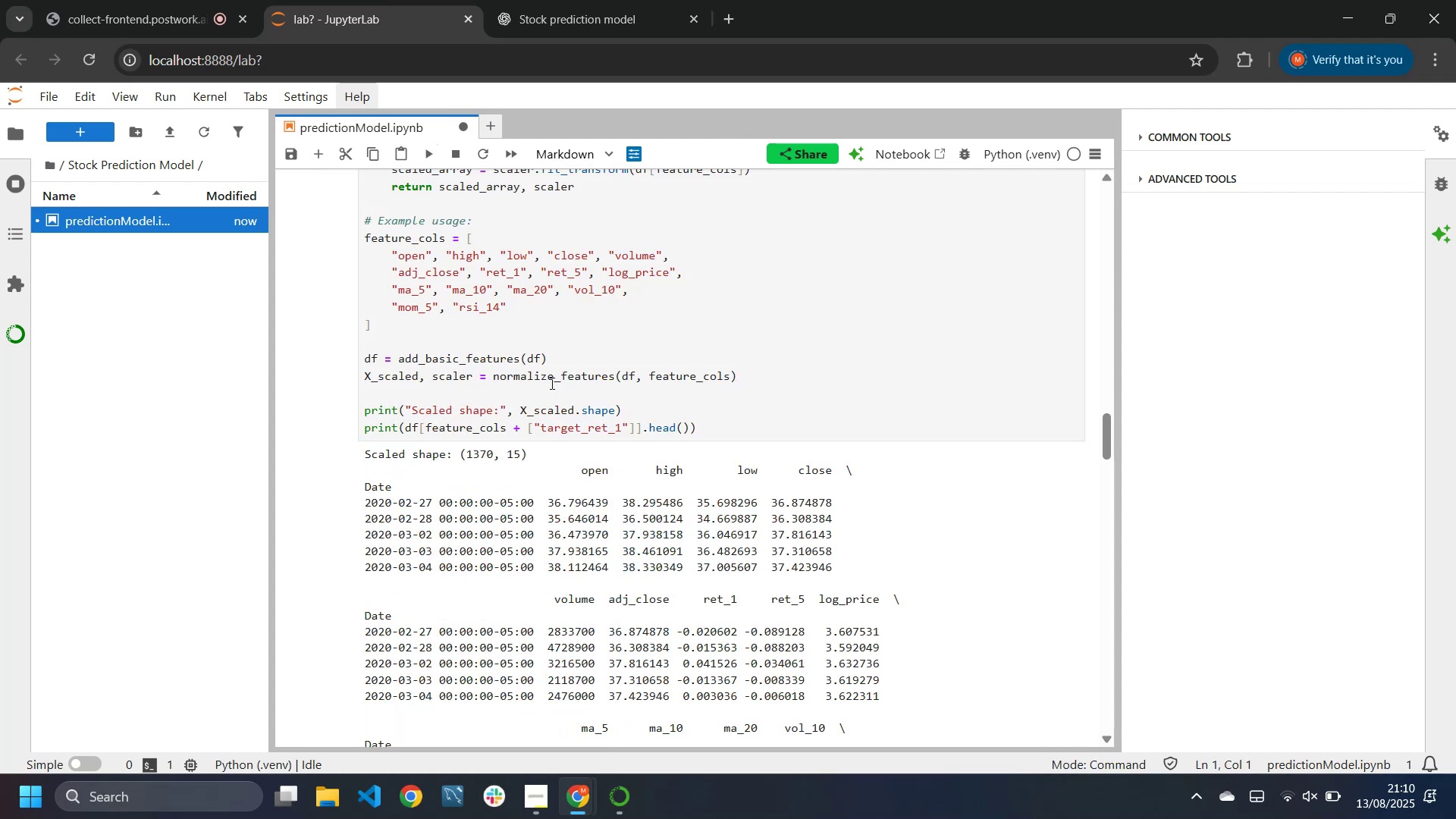 
scroll: coordinate [580, 519], scroll_direction: down, amount: 3.0
 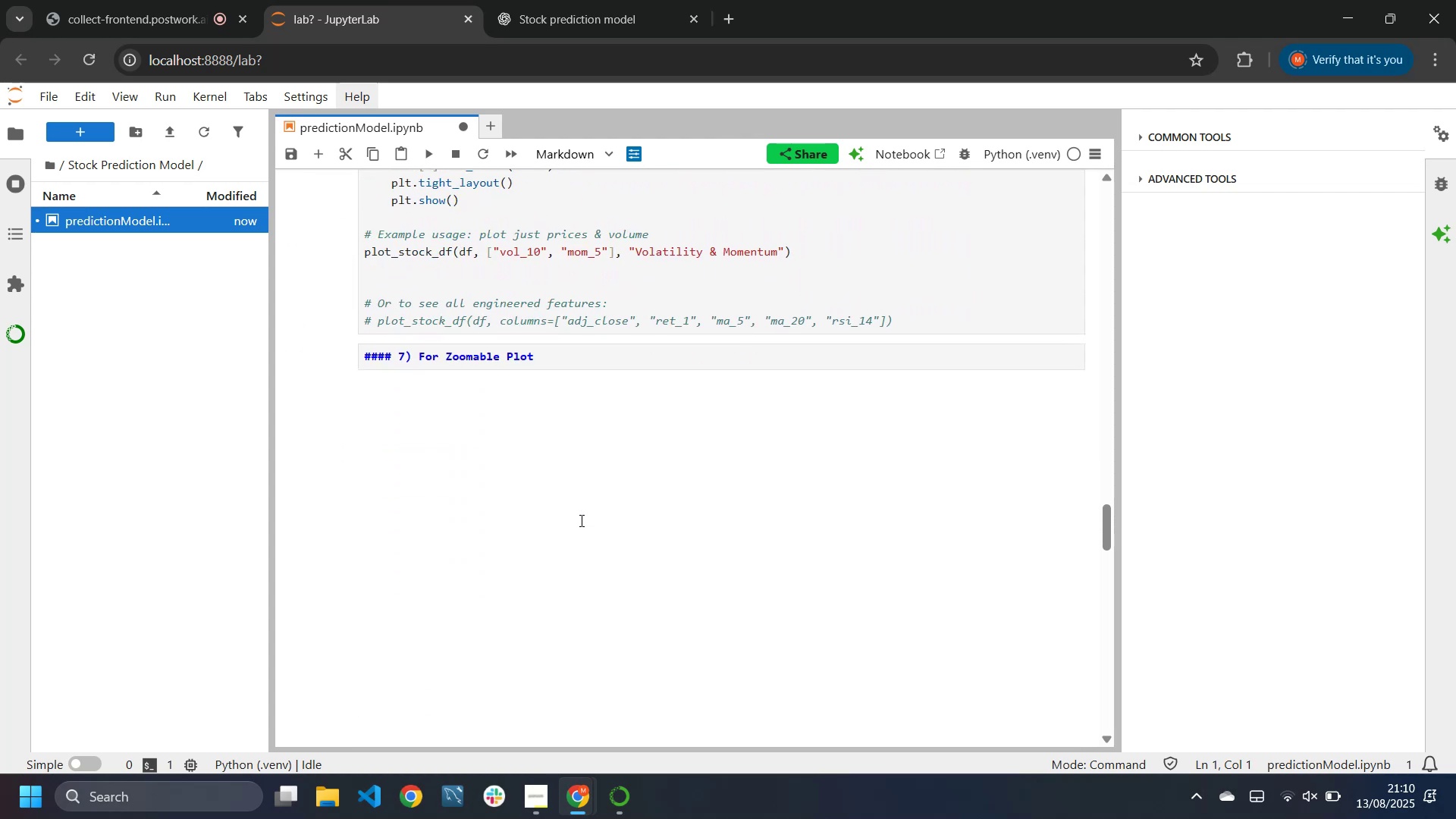 
scroll: coordinate [580, 520], scroll_direction: up, amount: 3.0
 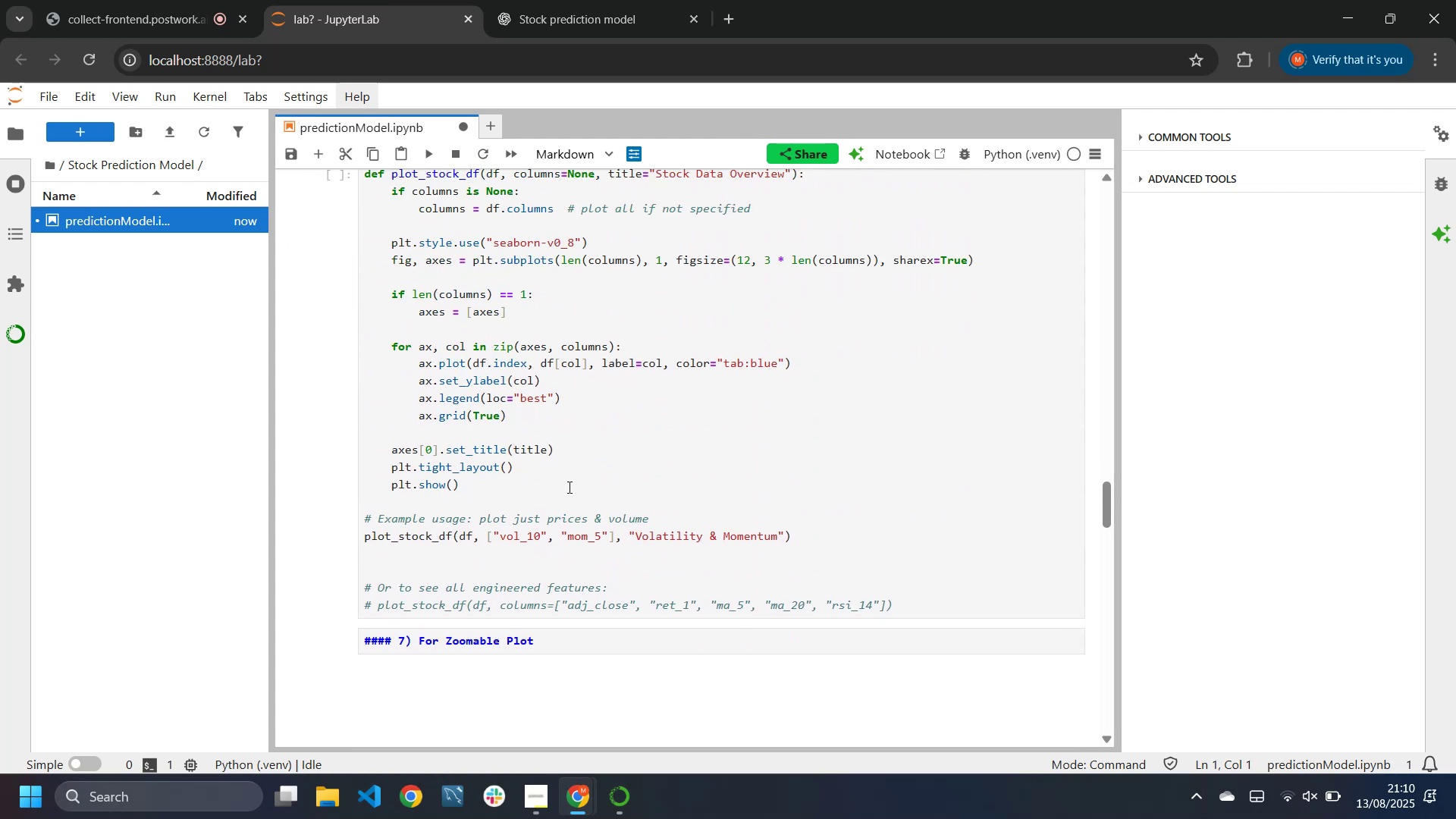 
left_click([563, 473])
 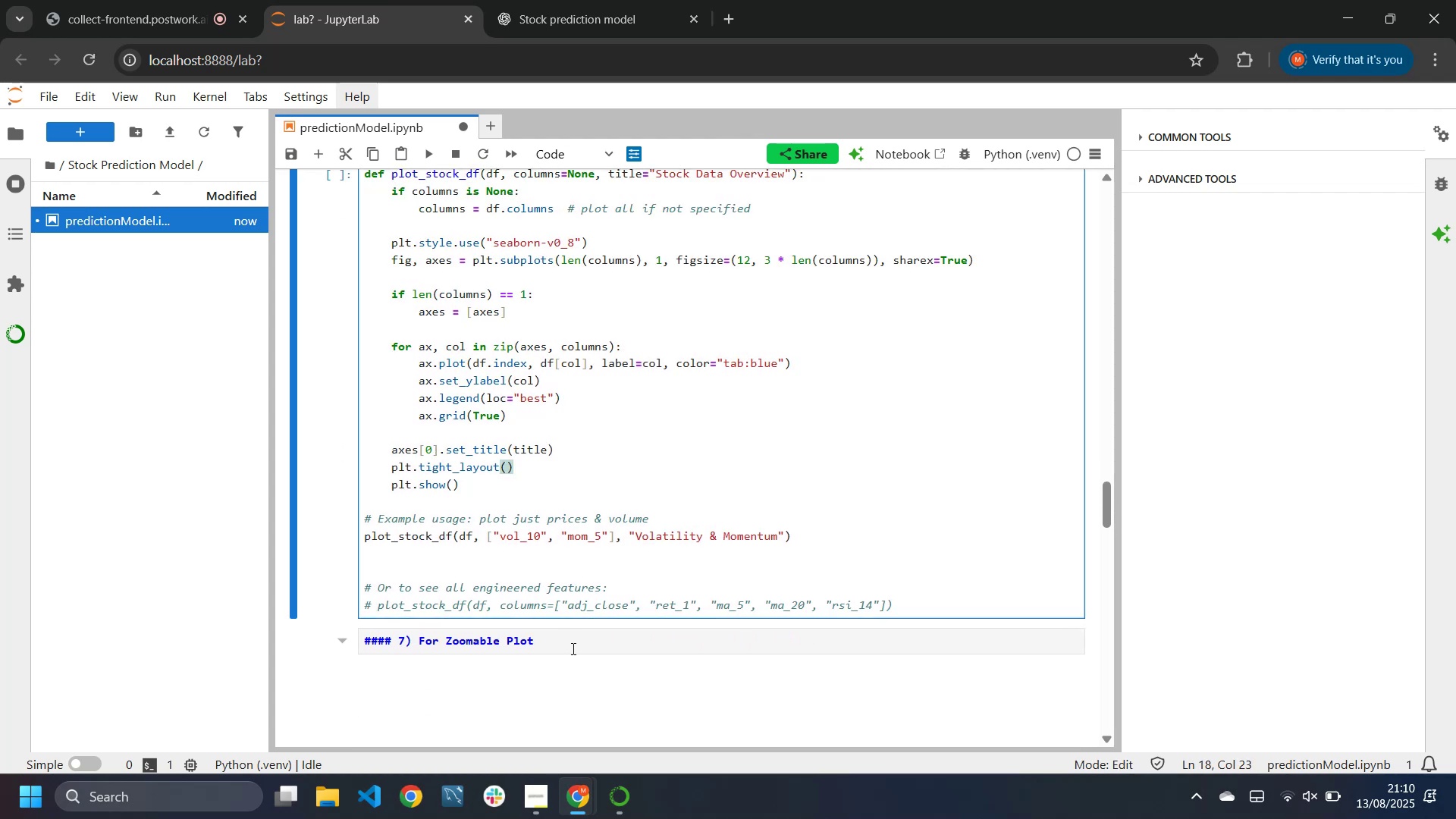 
left_click([575, 664])
 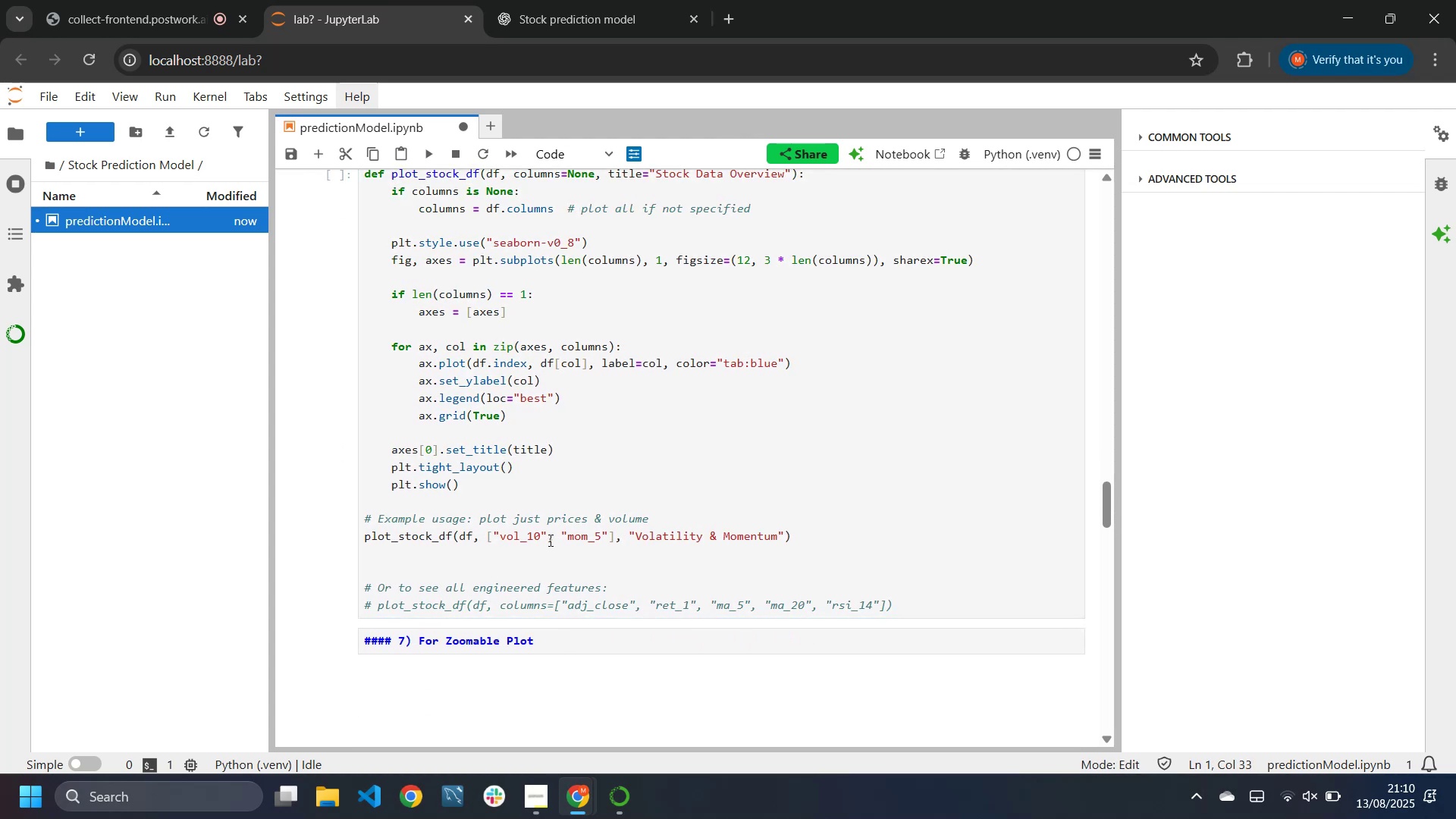 
right_click([549, 540])
 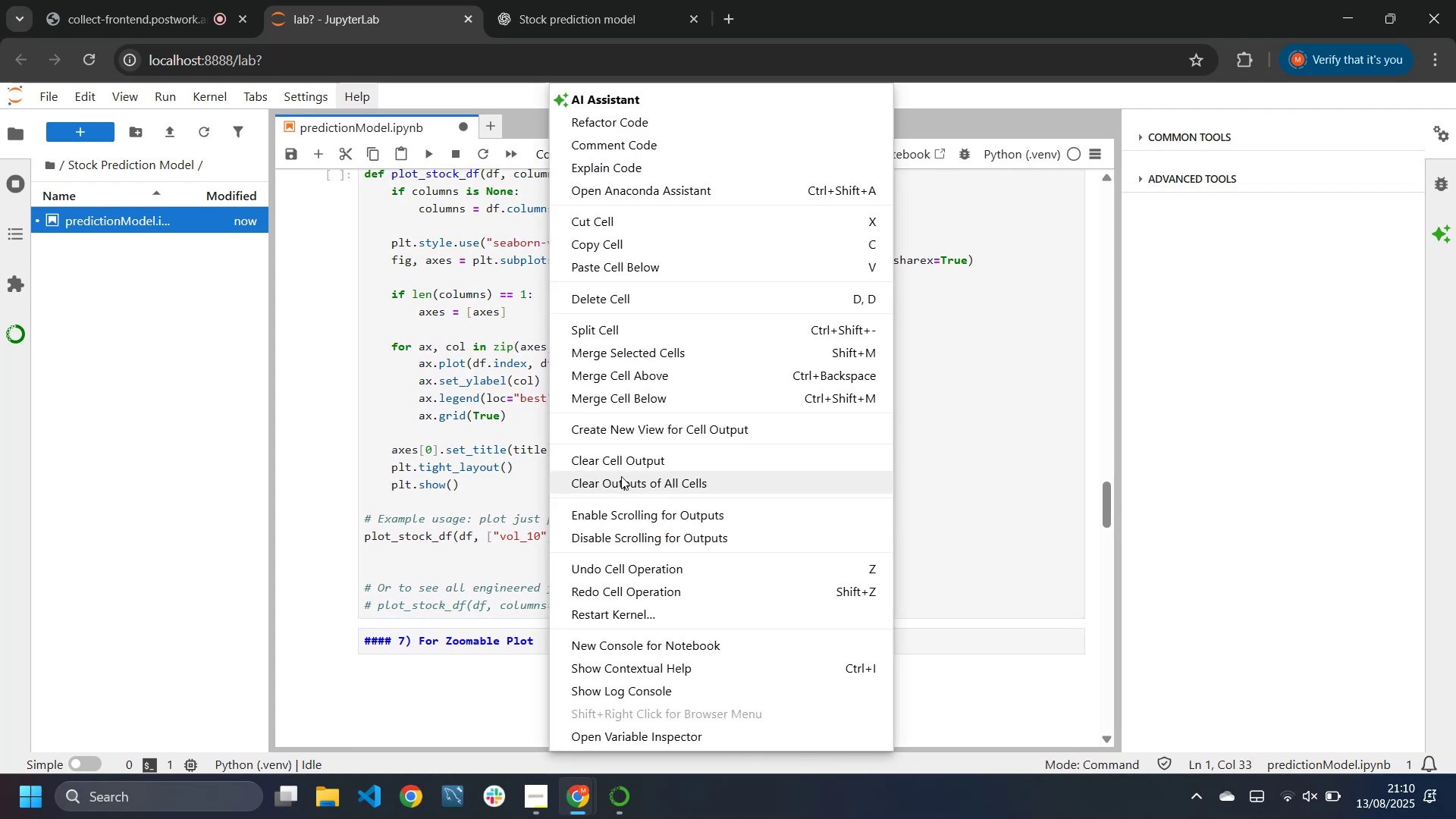 
left_click([623, 469])
 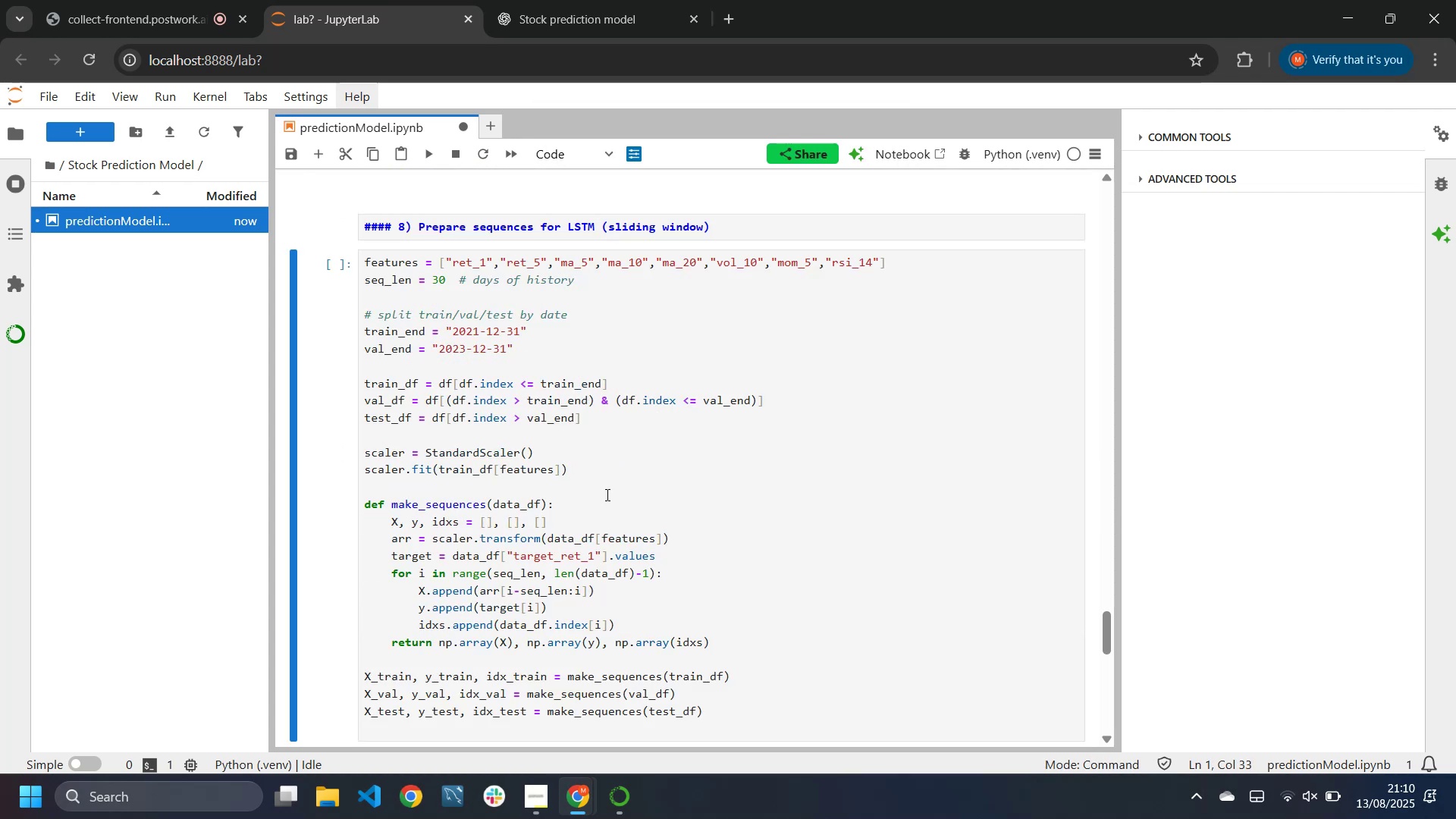 
scroll: coordinate [592, 508], scroll_direction: down, amount: 2.0
 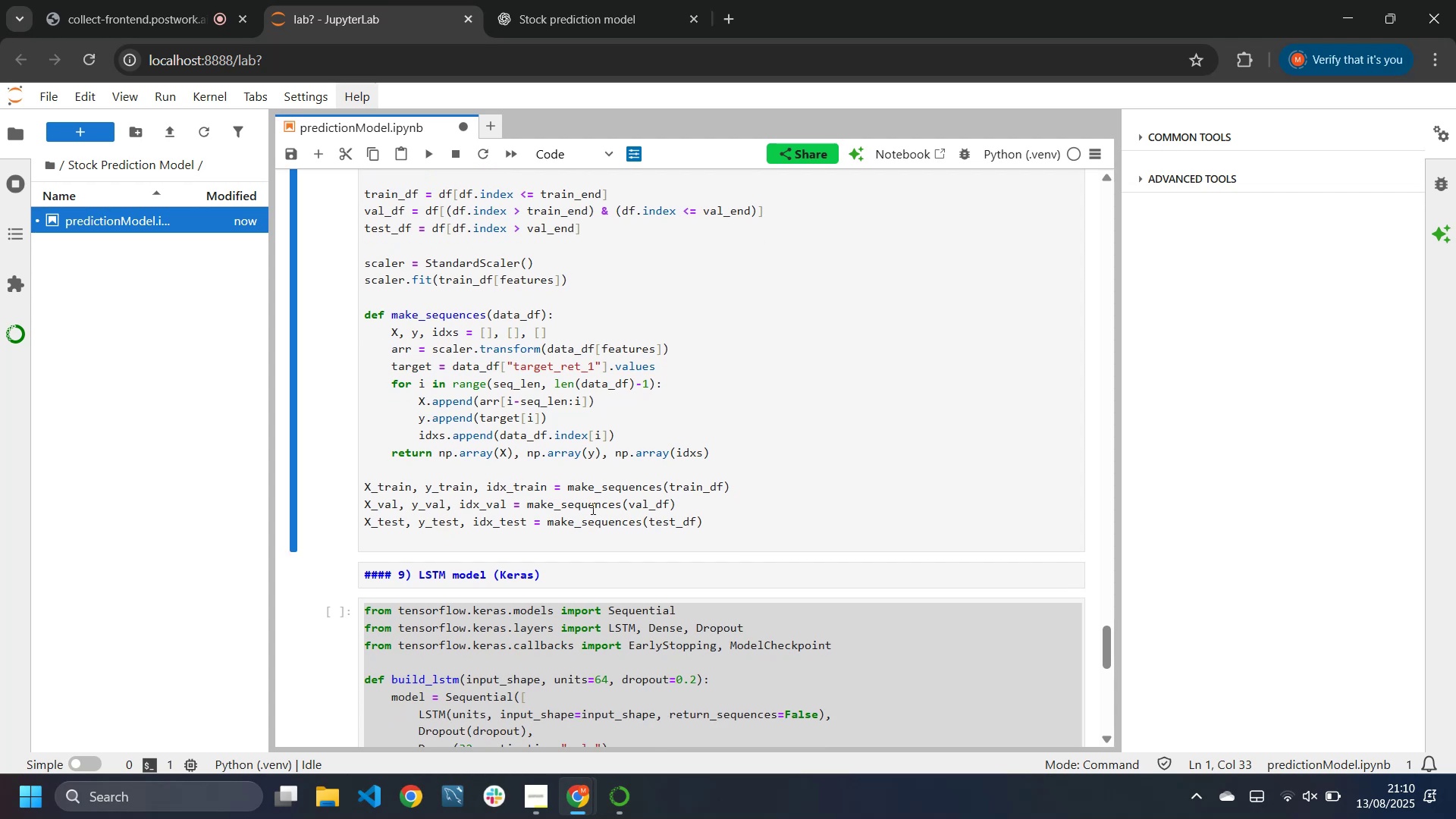 
scroll: coordinate [592, 508], scroll_direction: up, amount: 2.0
 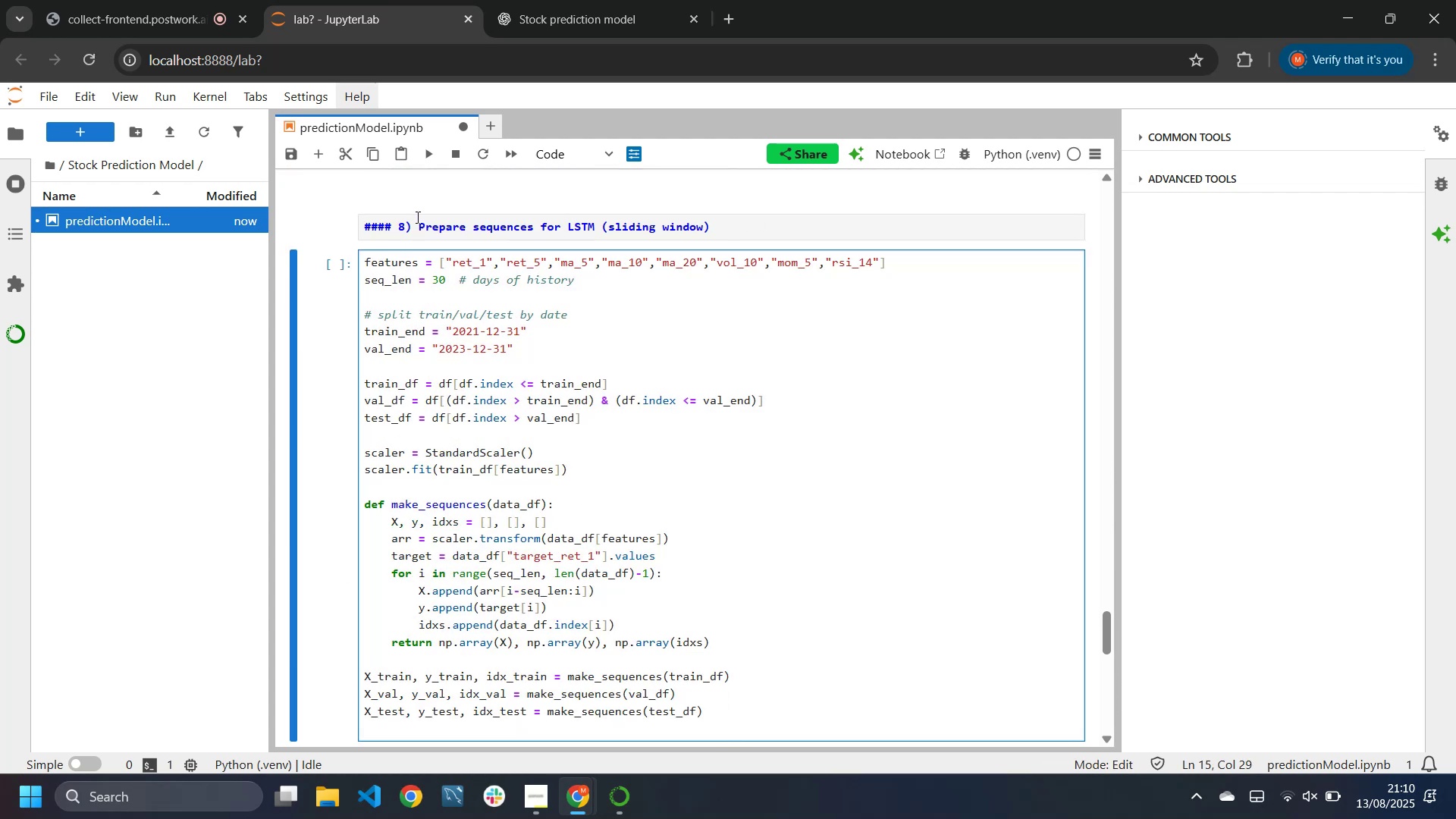 
left_click([435, 161])
 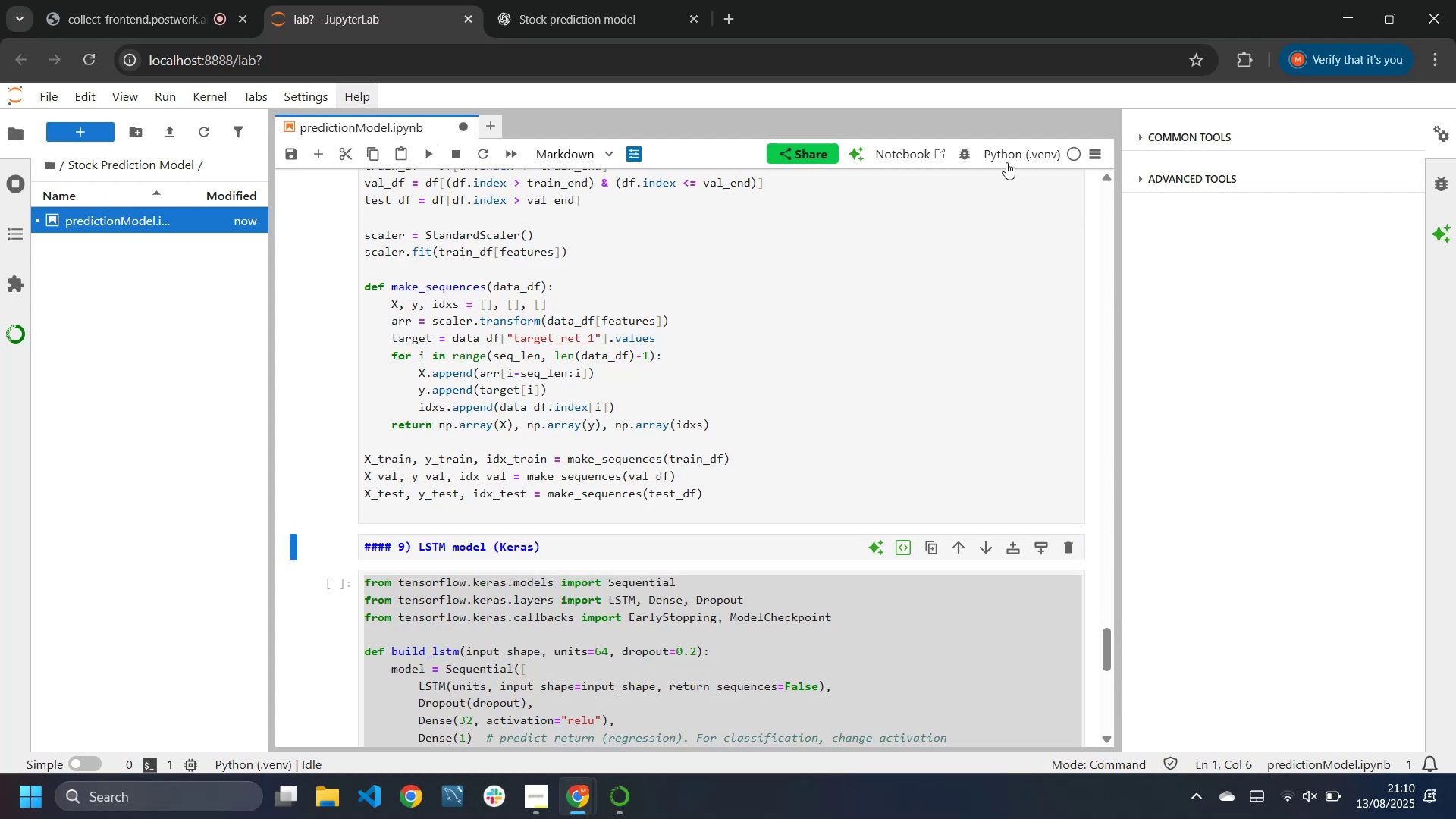 
scroll: coordinate [689, 340], scroll_direction: up, amount: 3.0
 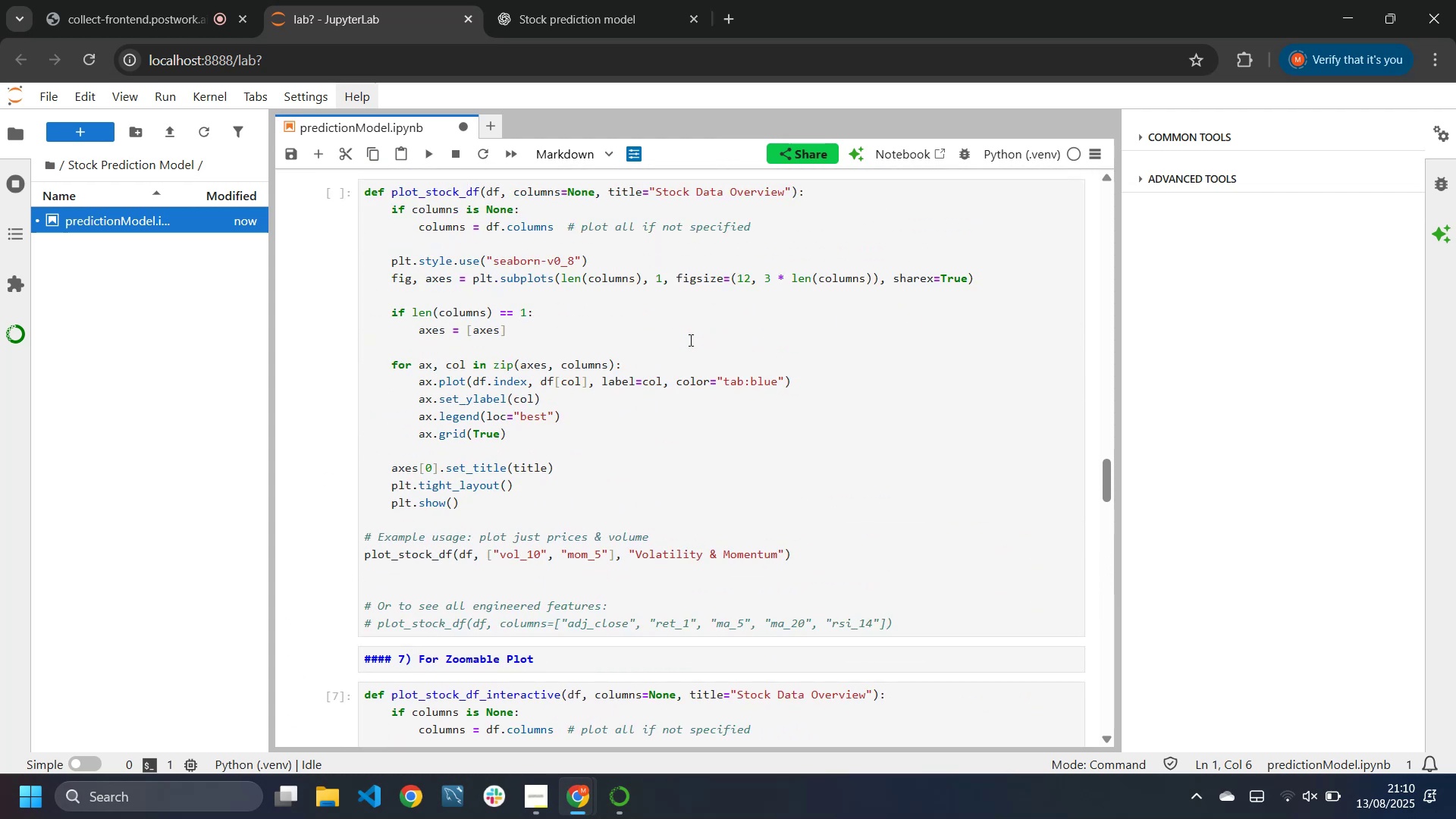 
scroll: coordinate [689, 341], scroll_direction: down, amount: 6.0
 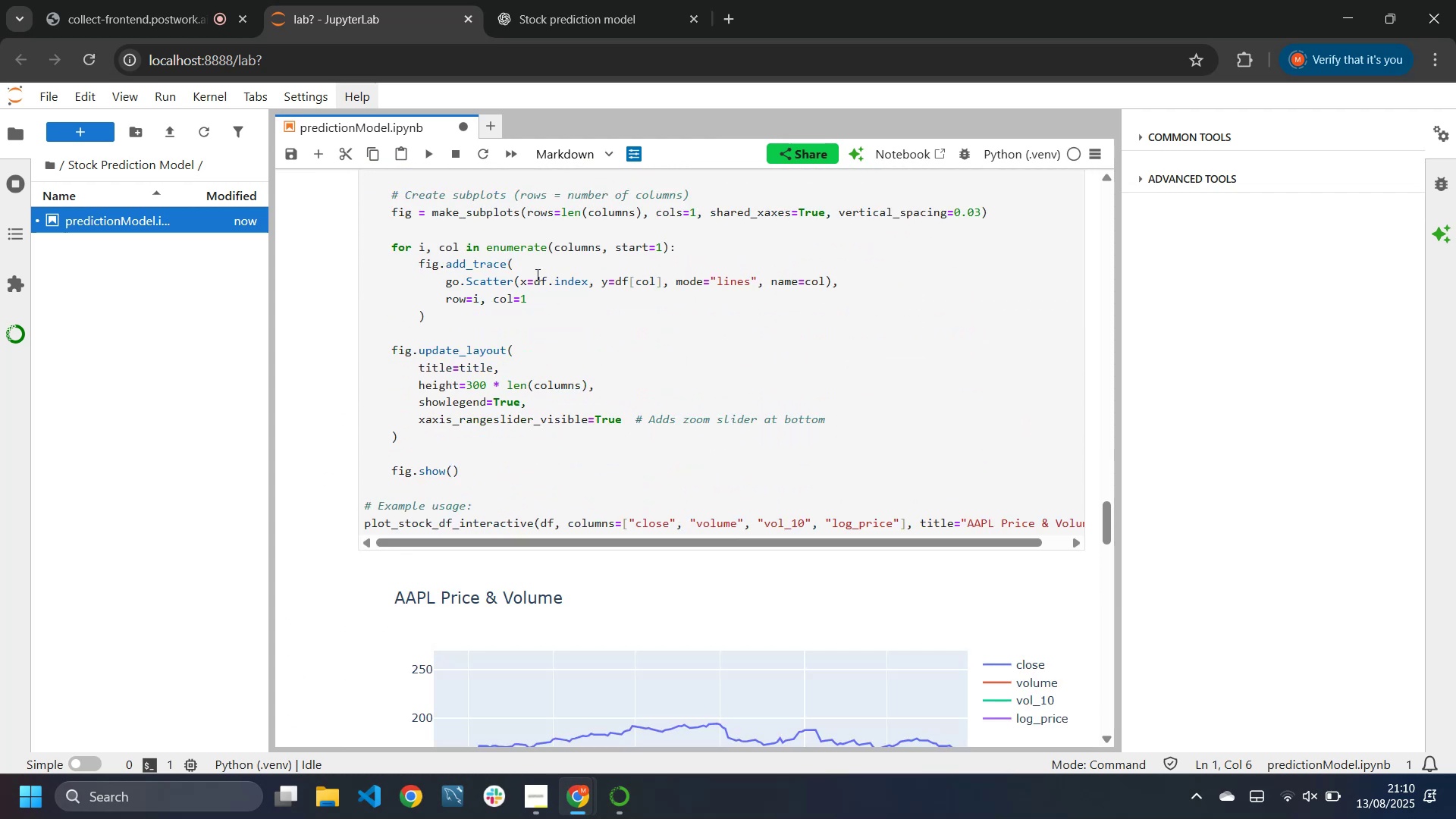 
left_click([535, 275])
 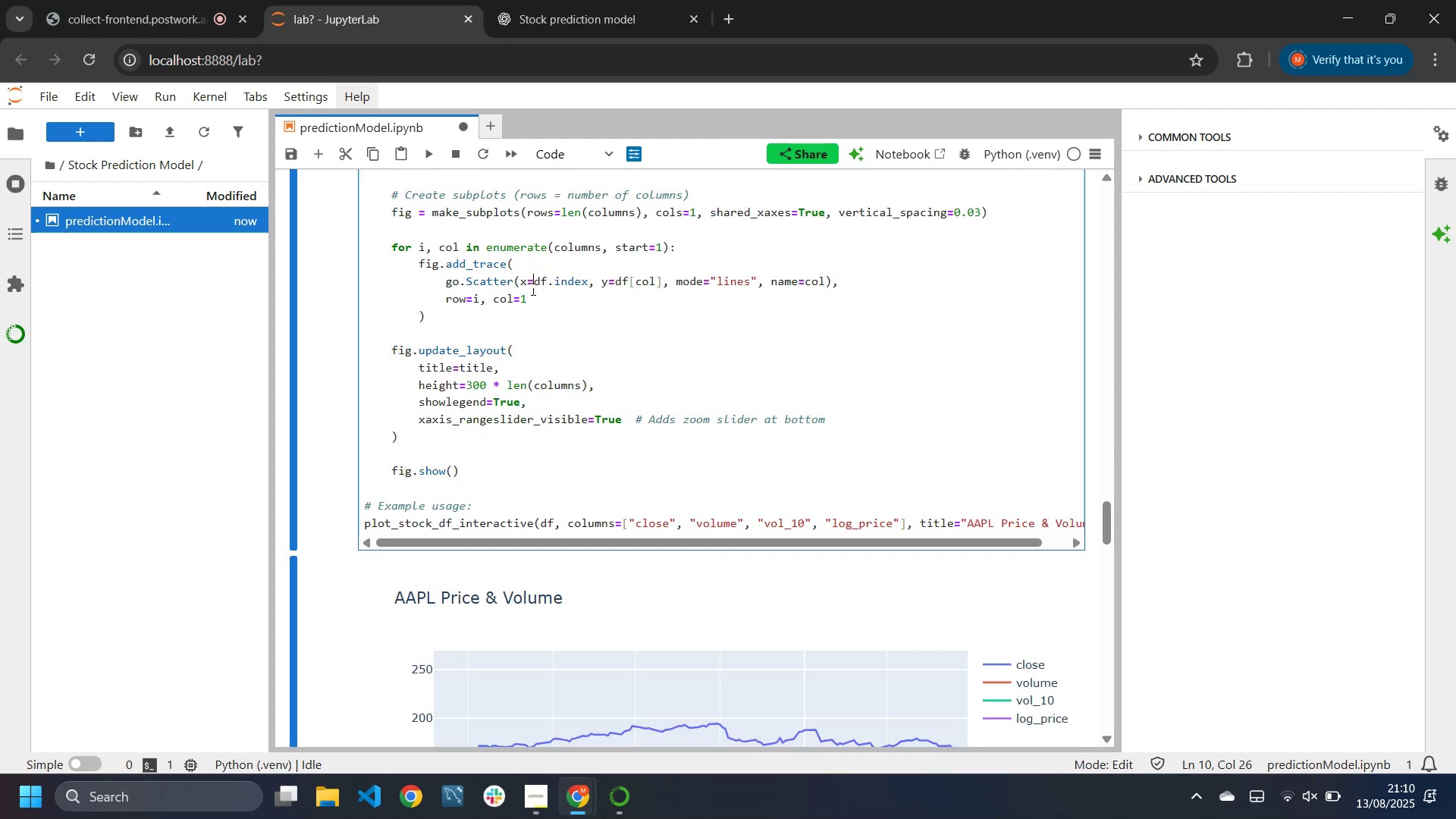 
scroll: coordinate [532, 306], scroll_direction: up, amount: 2.0
 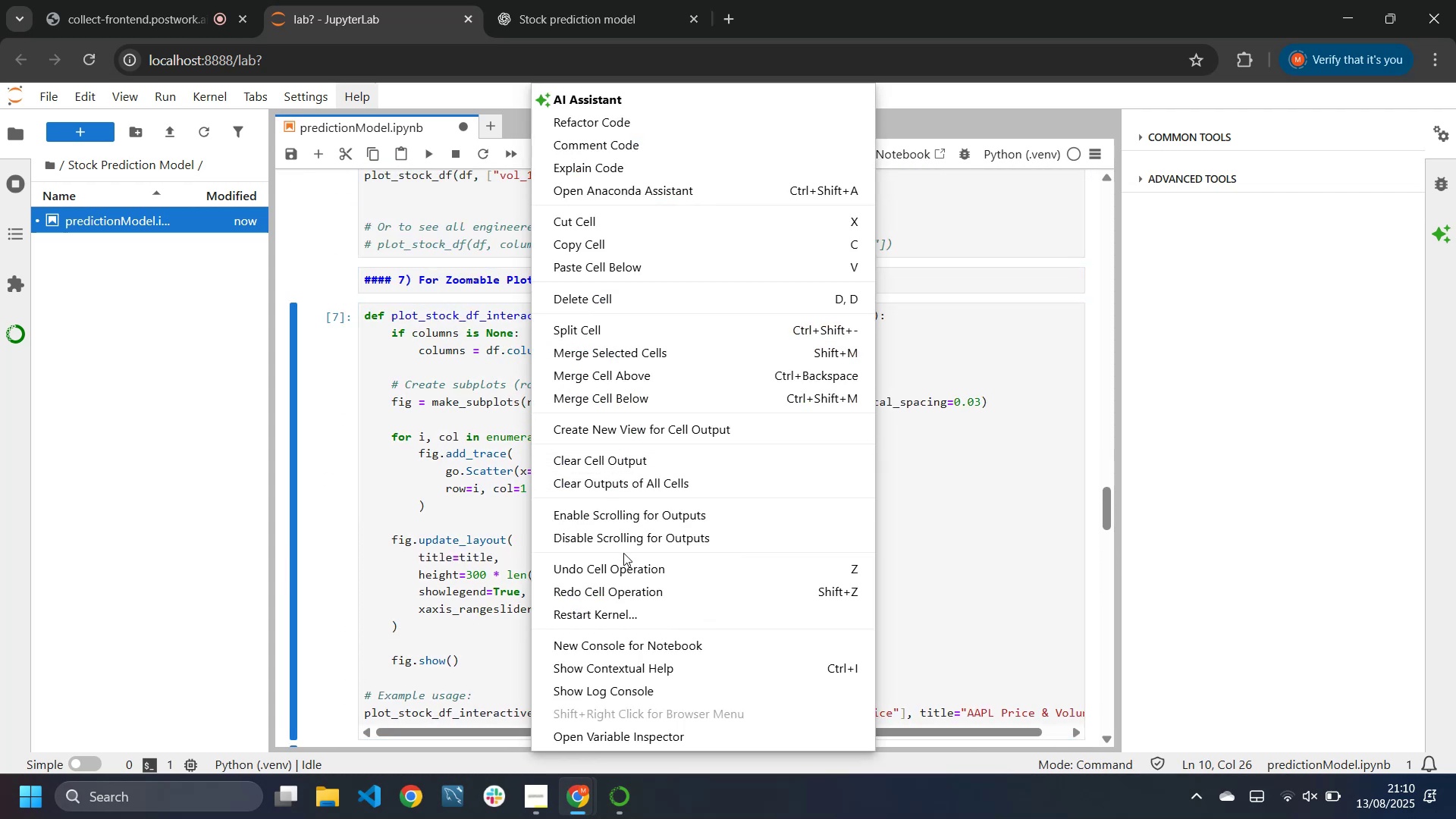 
left_click([621, 541])
 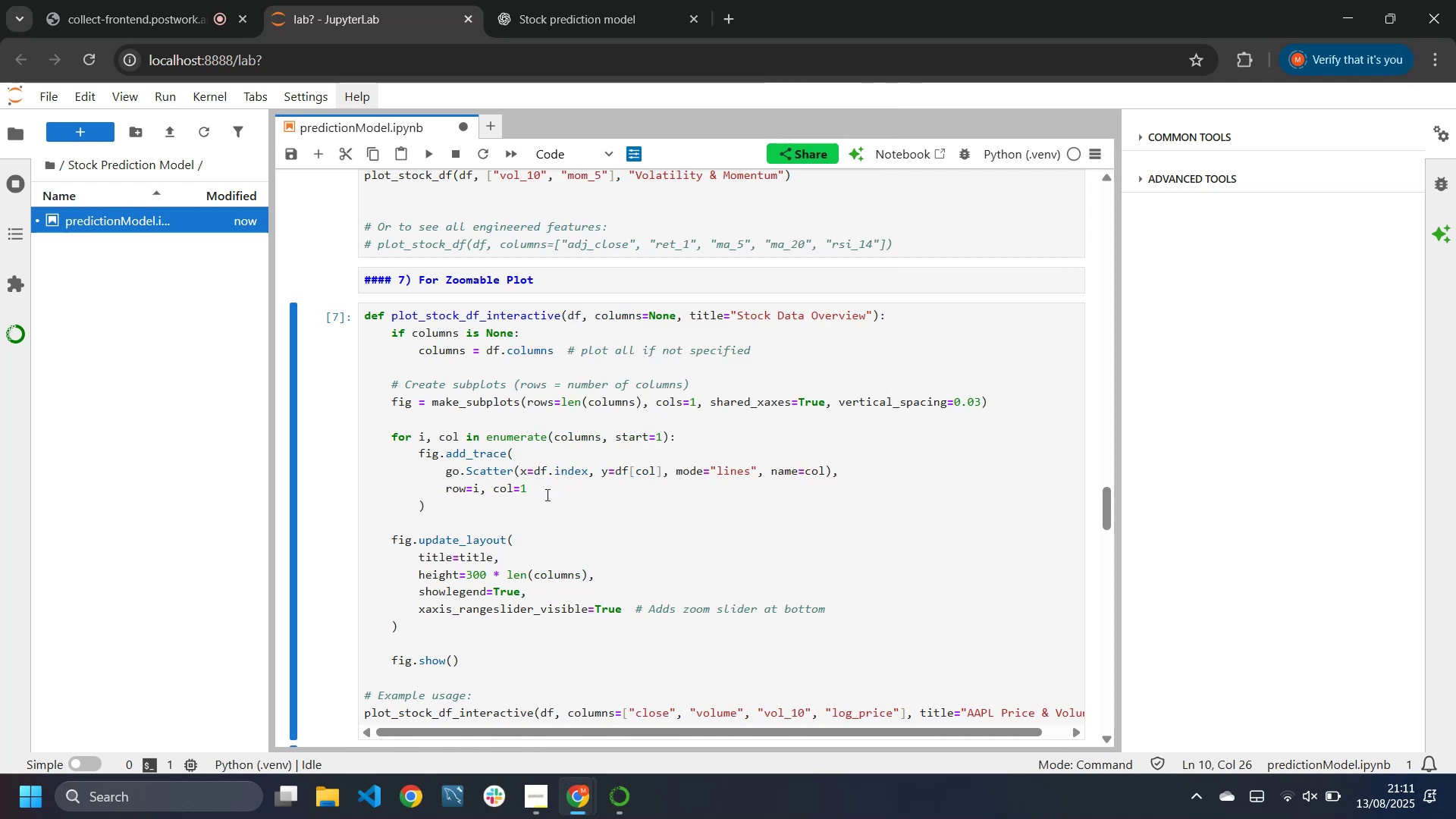 
left_click([516, 473])
 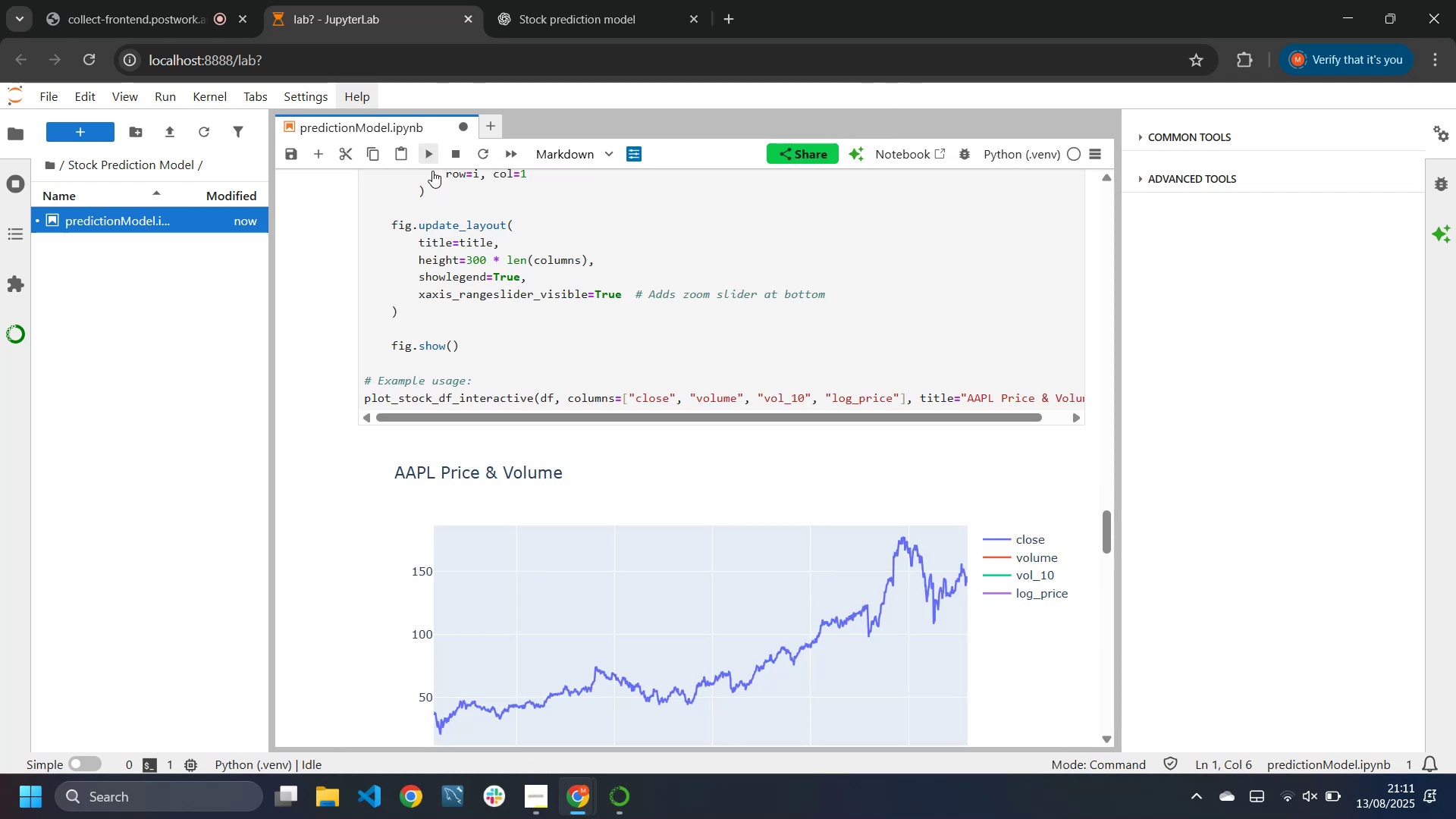 
scroll: coordinate [520, 440], scroll_direction: down, amount: 4.0
 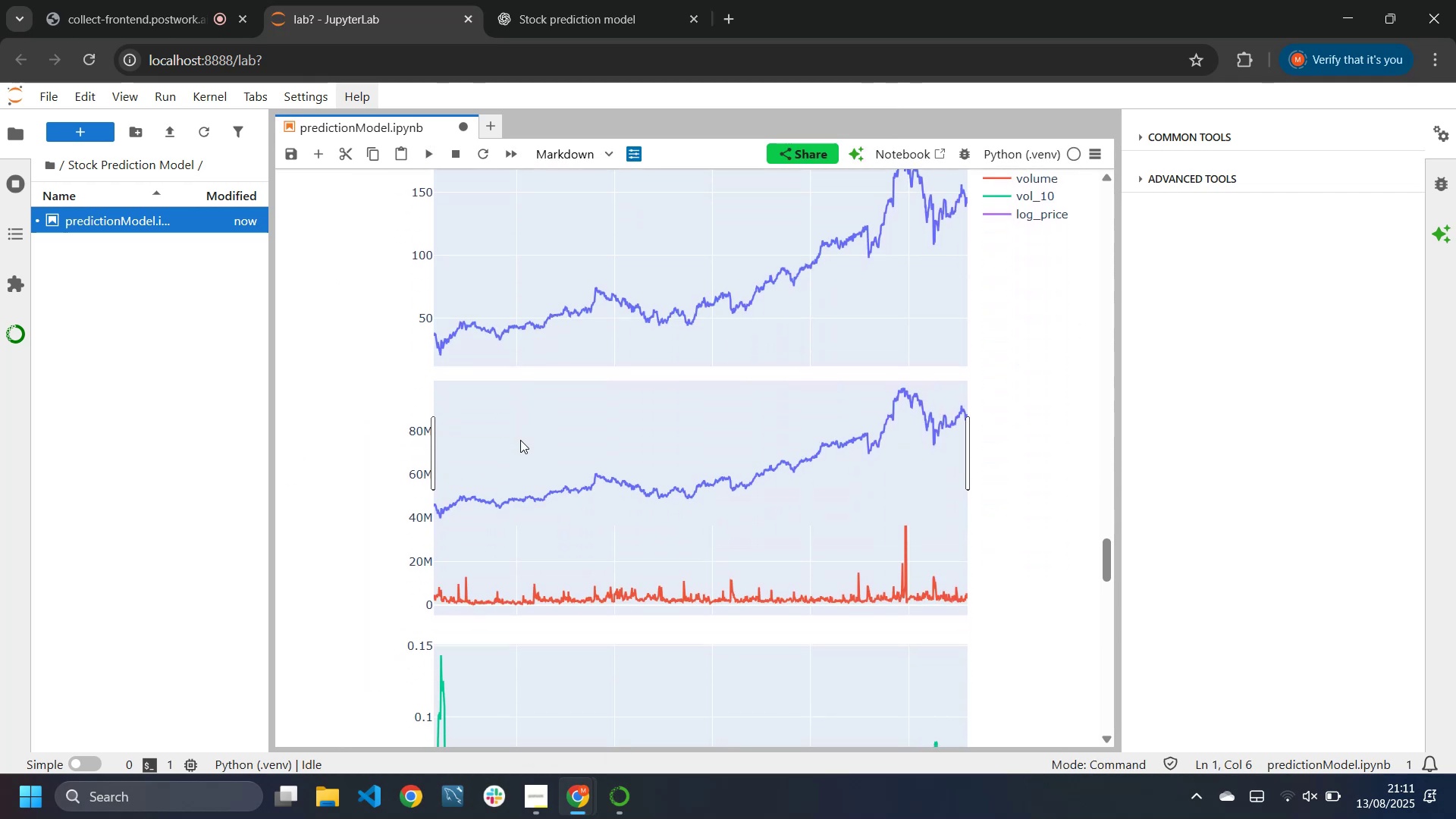 
scroll: coordinate [490, 338], scroll_direction: up, amount: 6.0
 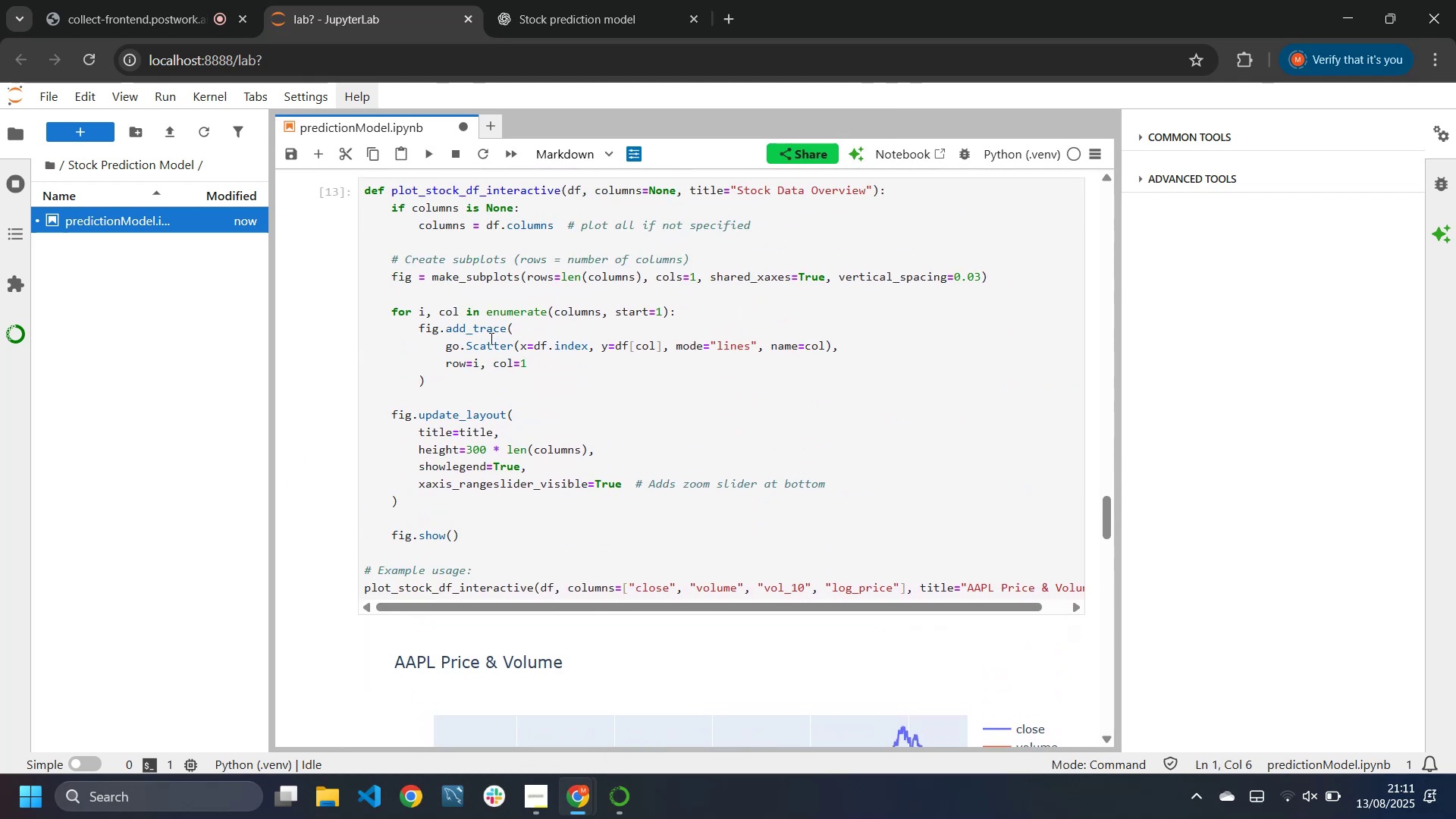 
left_click([490, 338])
 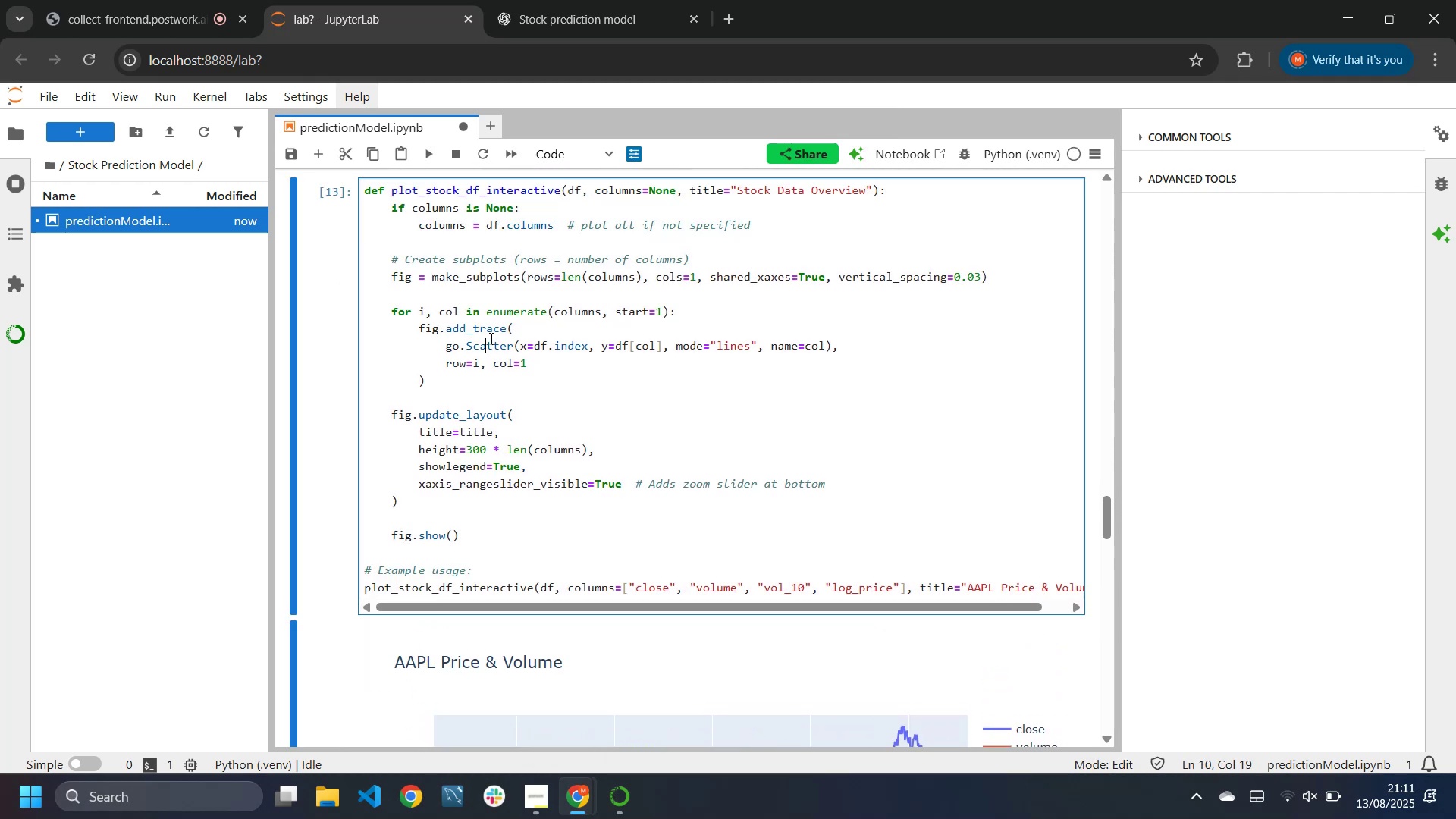 
scroll: coordinate [491, 338], scroll_direction: up, amount: 10.0
 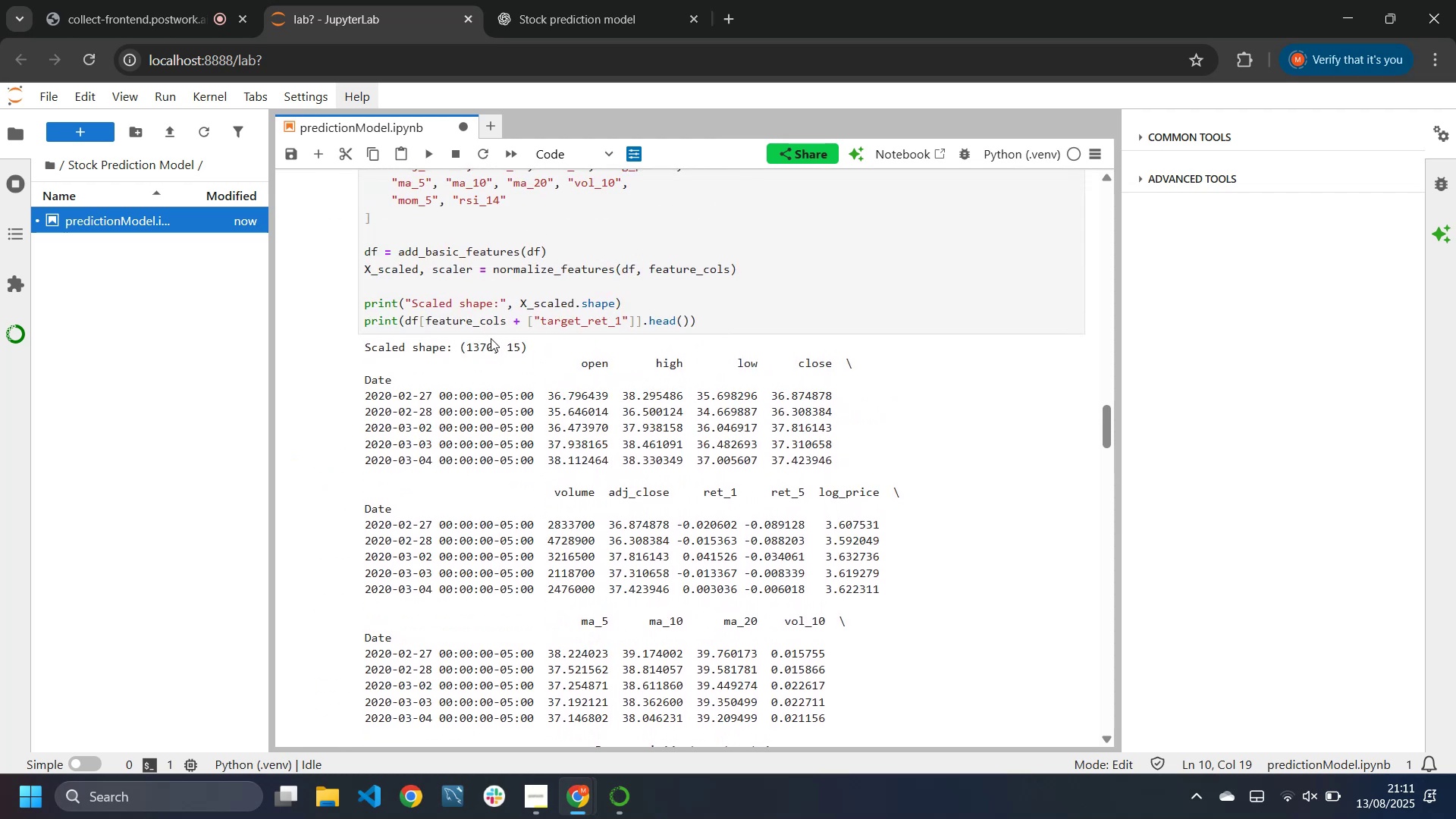 
scroll: coordinate [491, 338], scroll_direction: down, amount: 12.0
 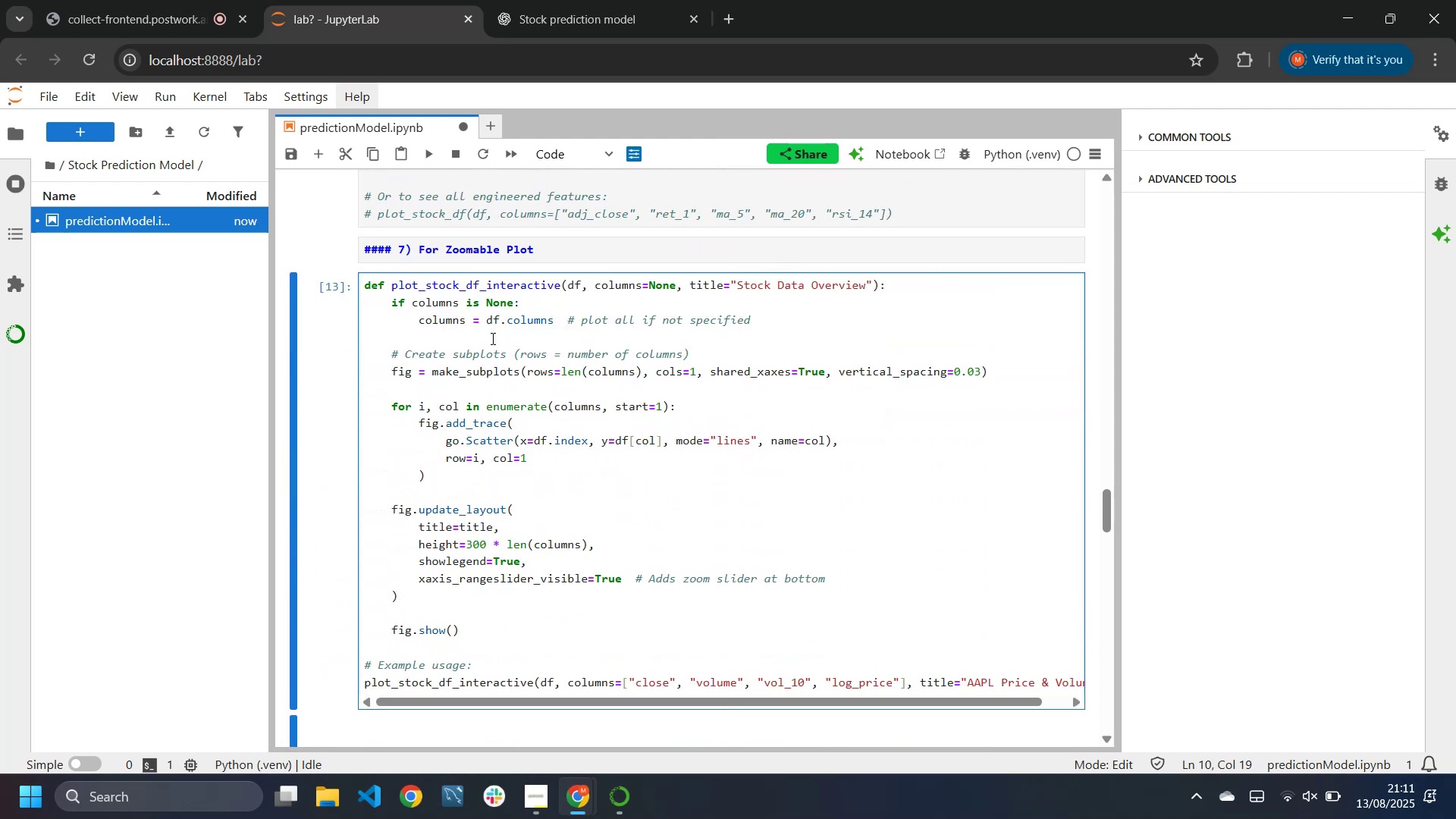 
scroll: coordinate [491, 338], scroll_direction: up, amount: 3.0
 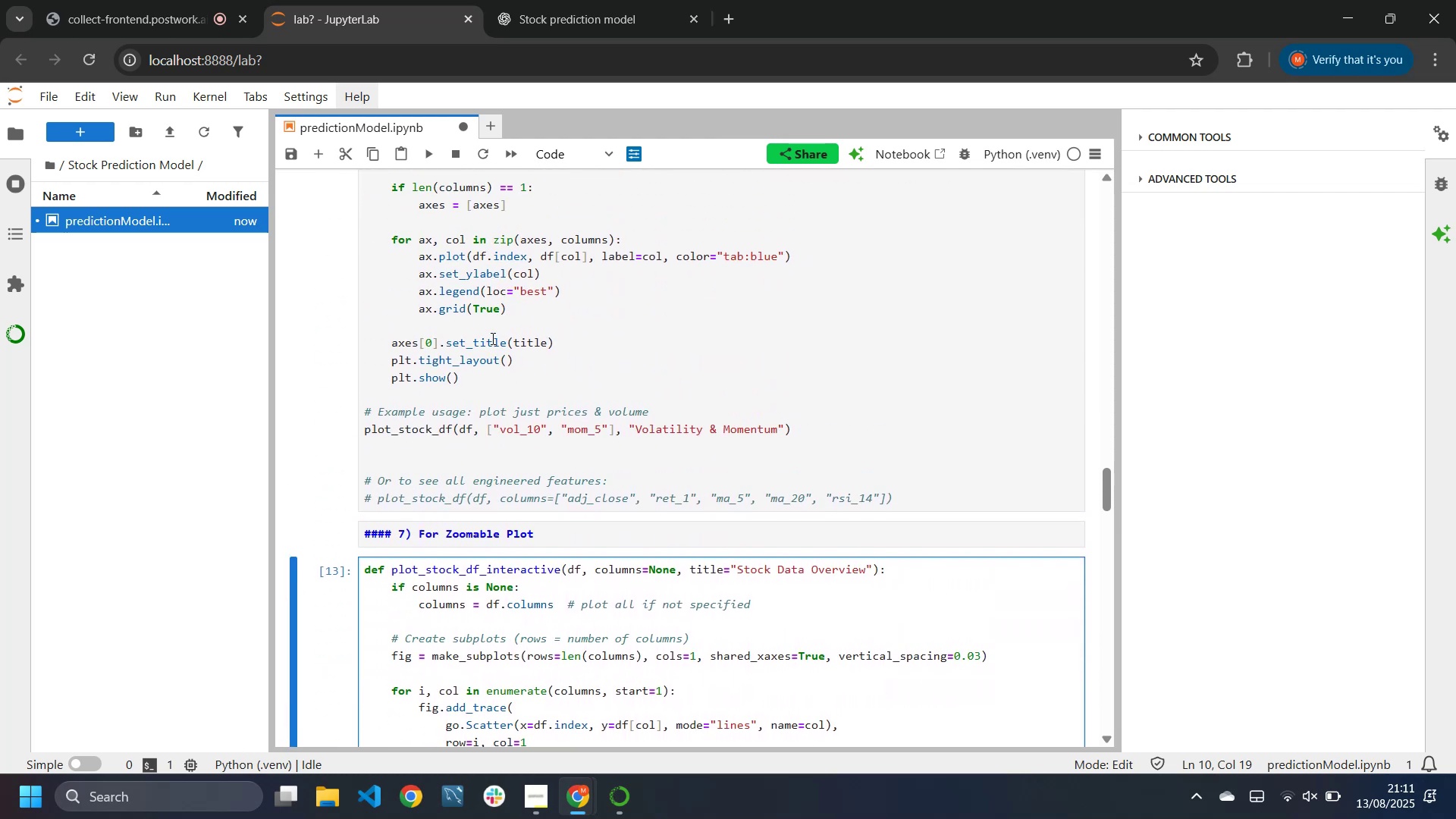 
scroll: coordinate [491, 338], scroll_direction: down, amount: 6.0
 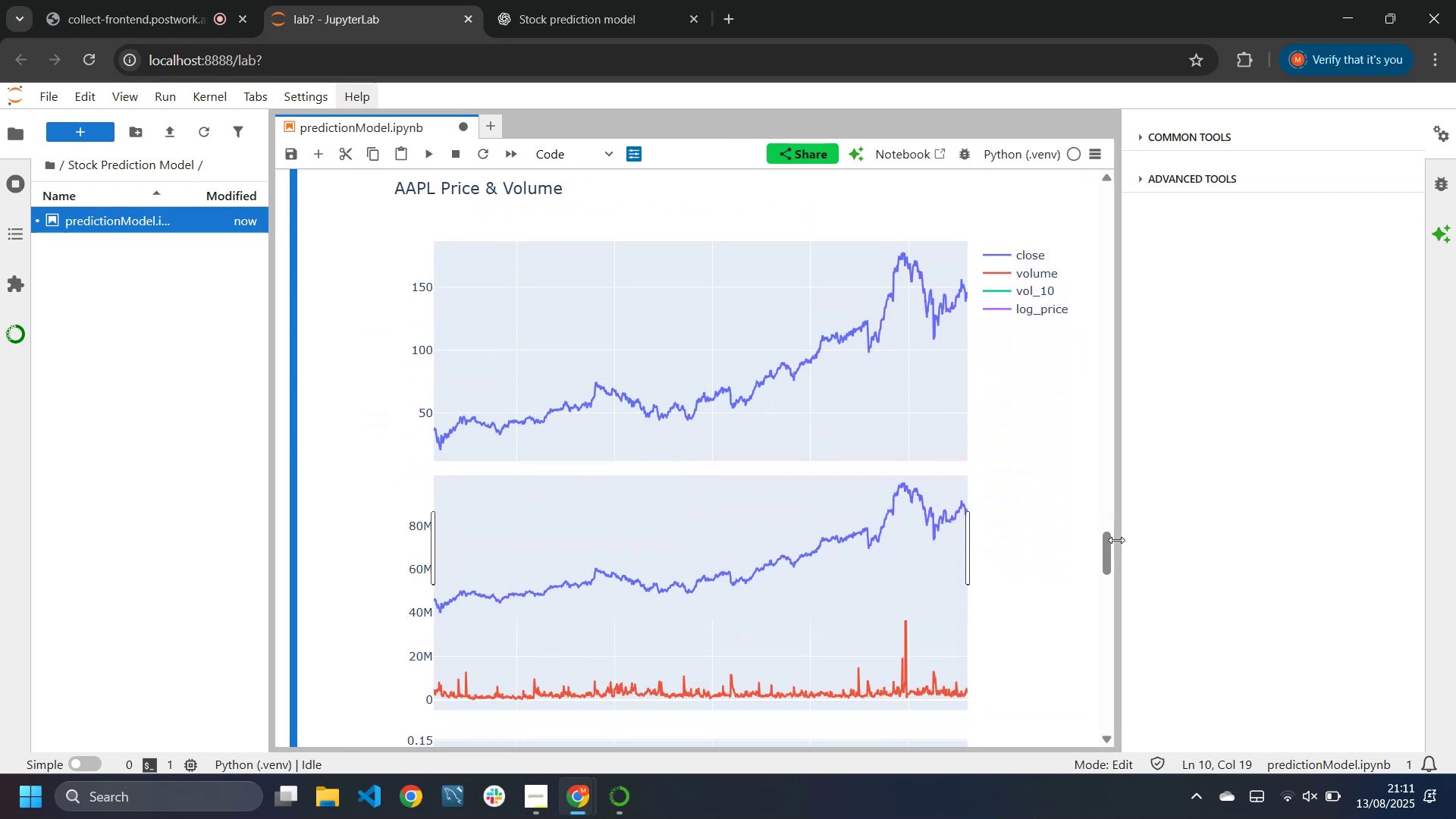 
left_click_drag(start_coordinate=[1112, 544], to_coordinate=[1030, 195])
 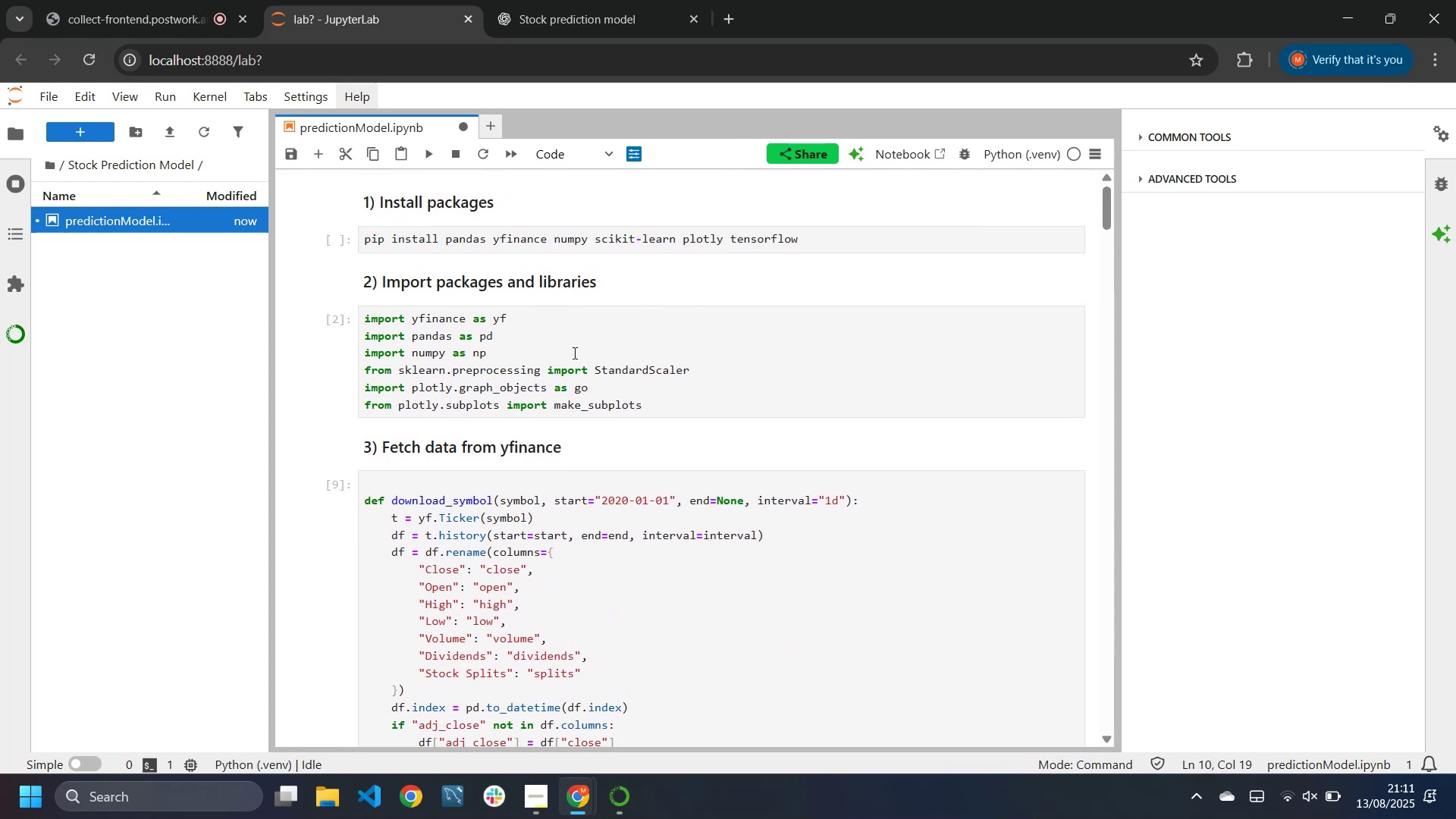 
right_click([573, 353])
 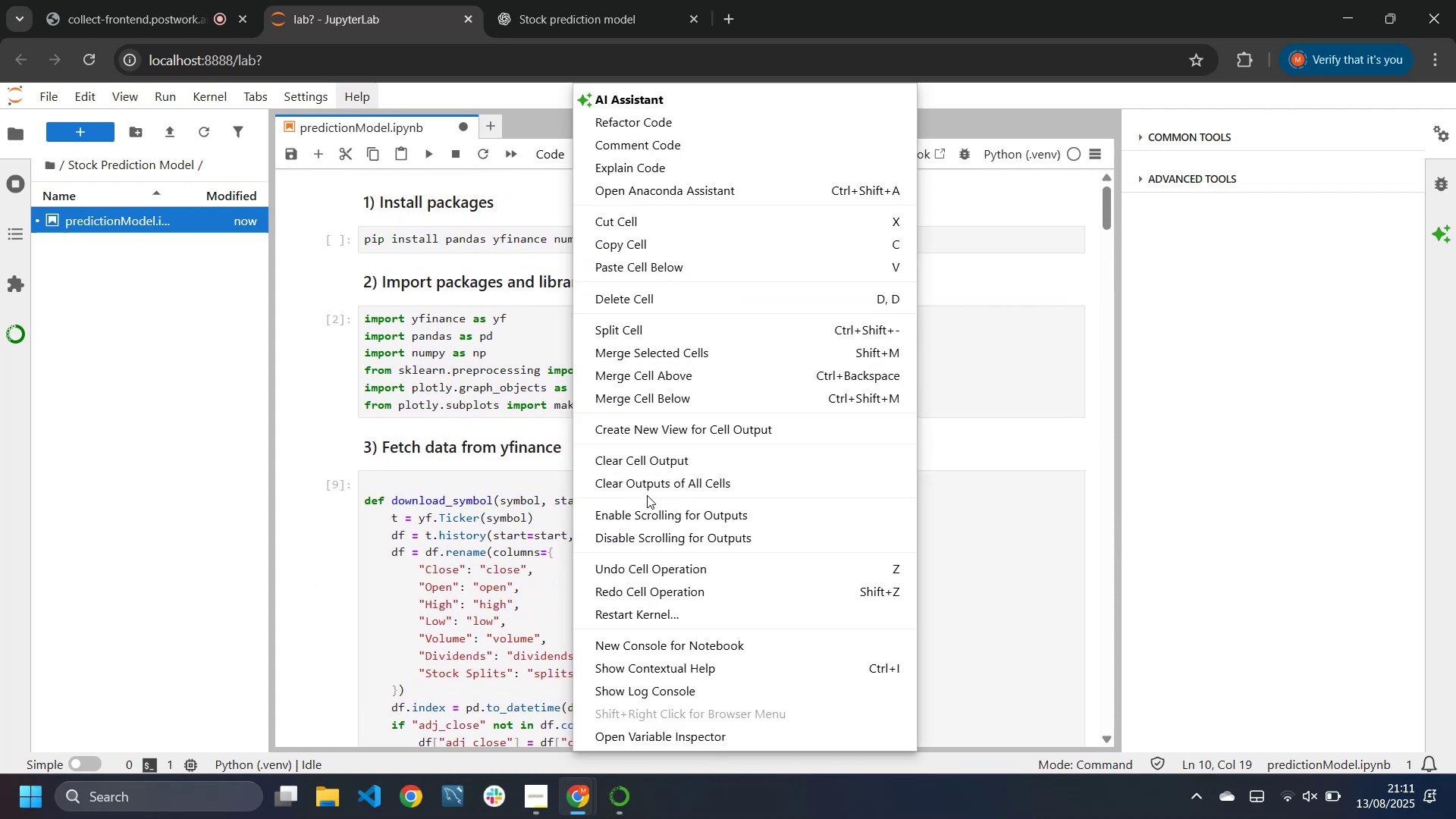 
left_click([650, 488])
 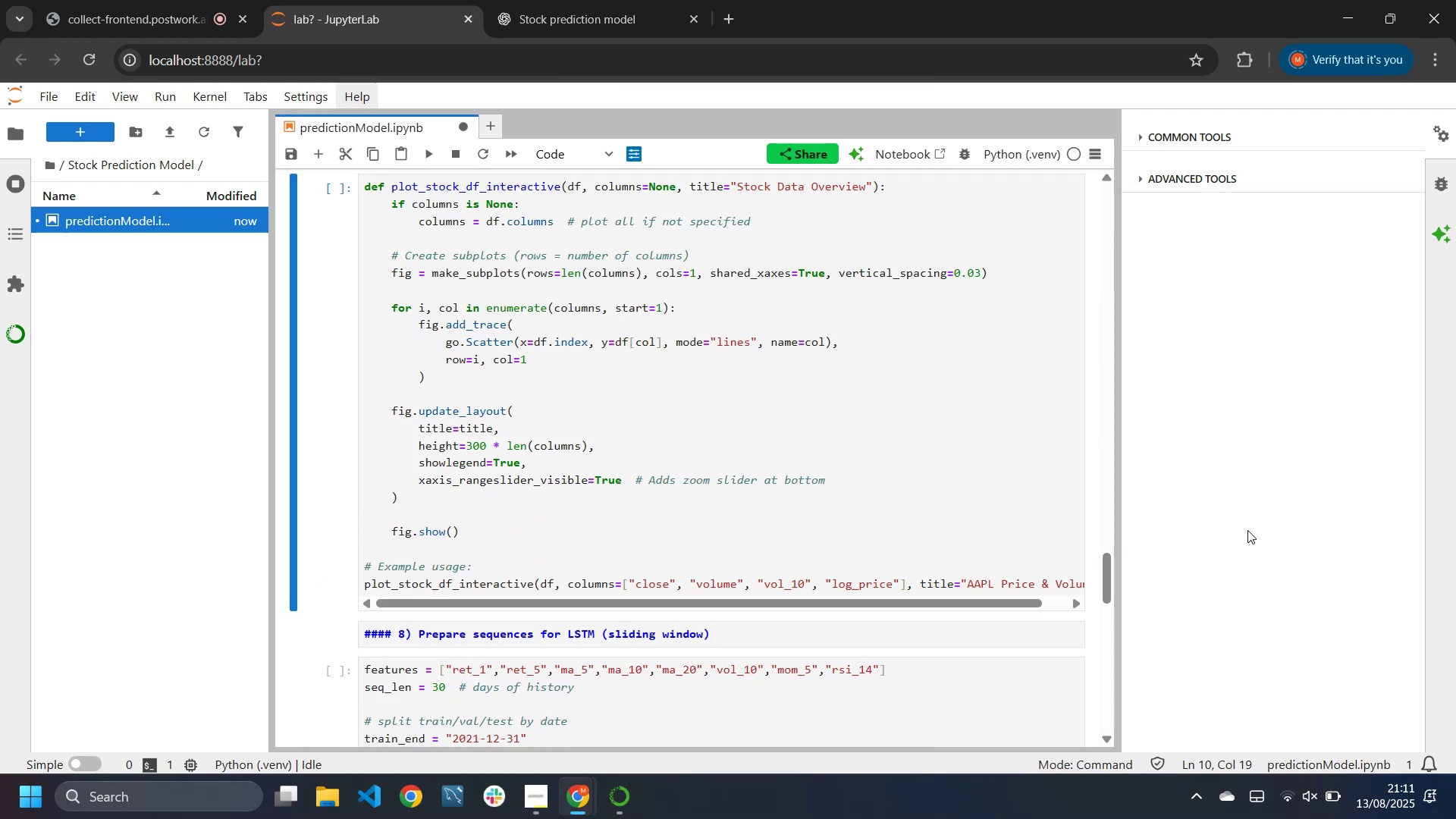 
left_click_drag(start_coordinate=[1104, 576], to_coordinate=[1049, 181])
 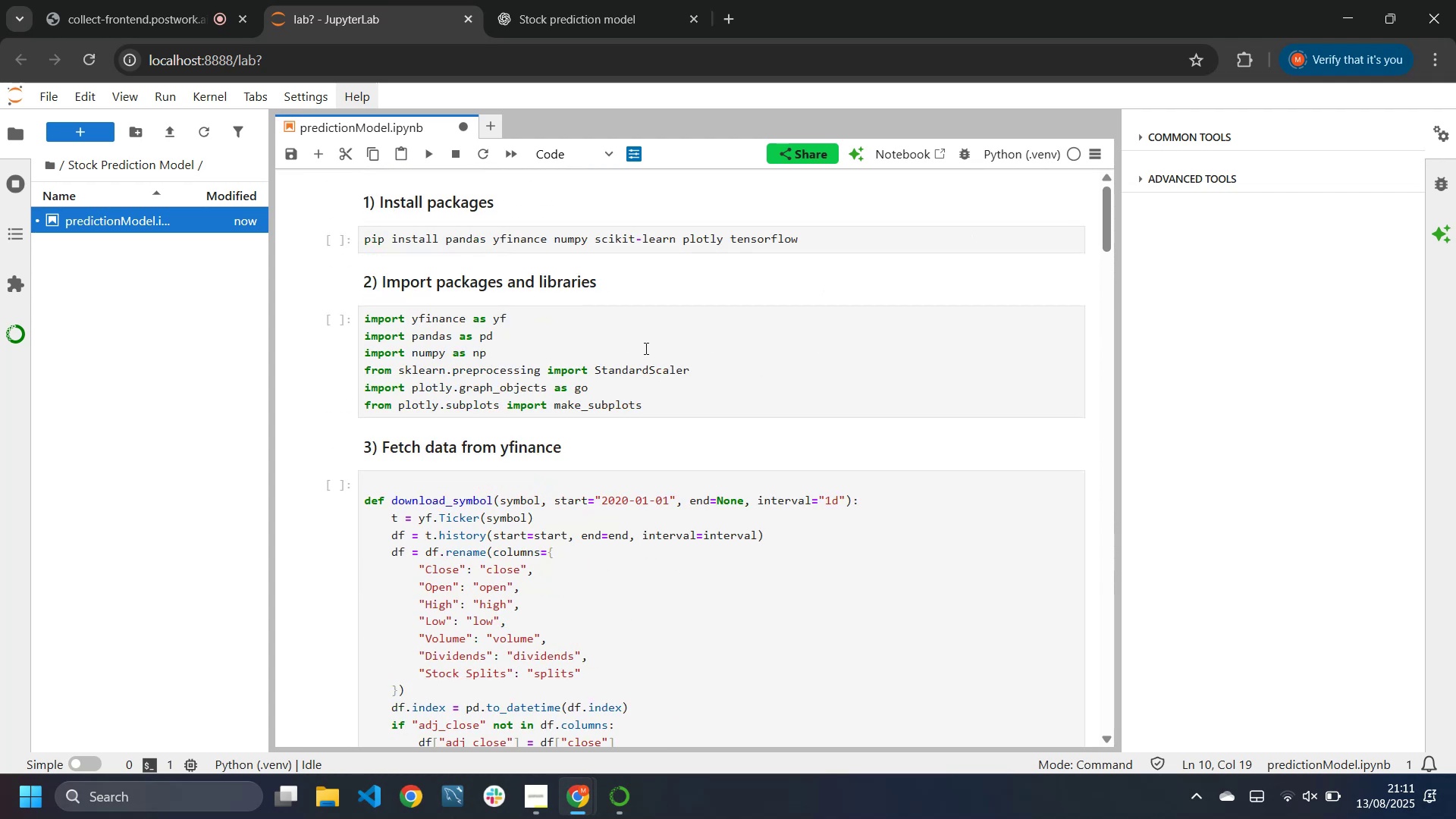 
left_click([645, 348])
 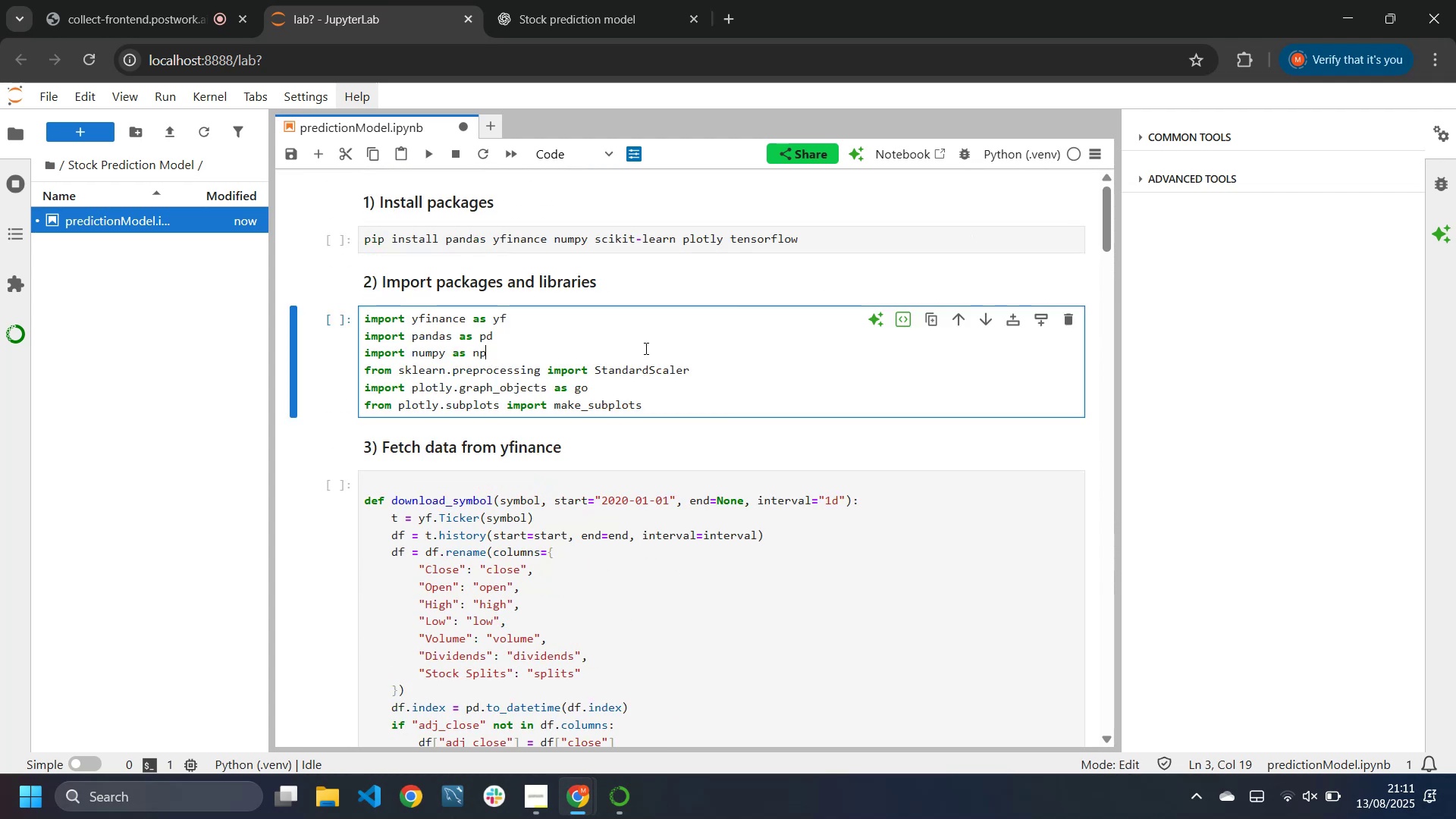 
right_click([645, 348])
 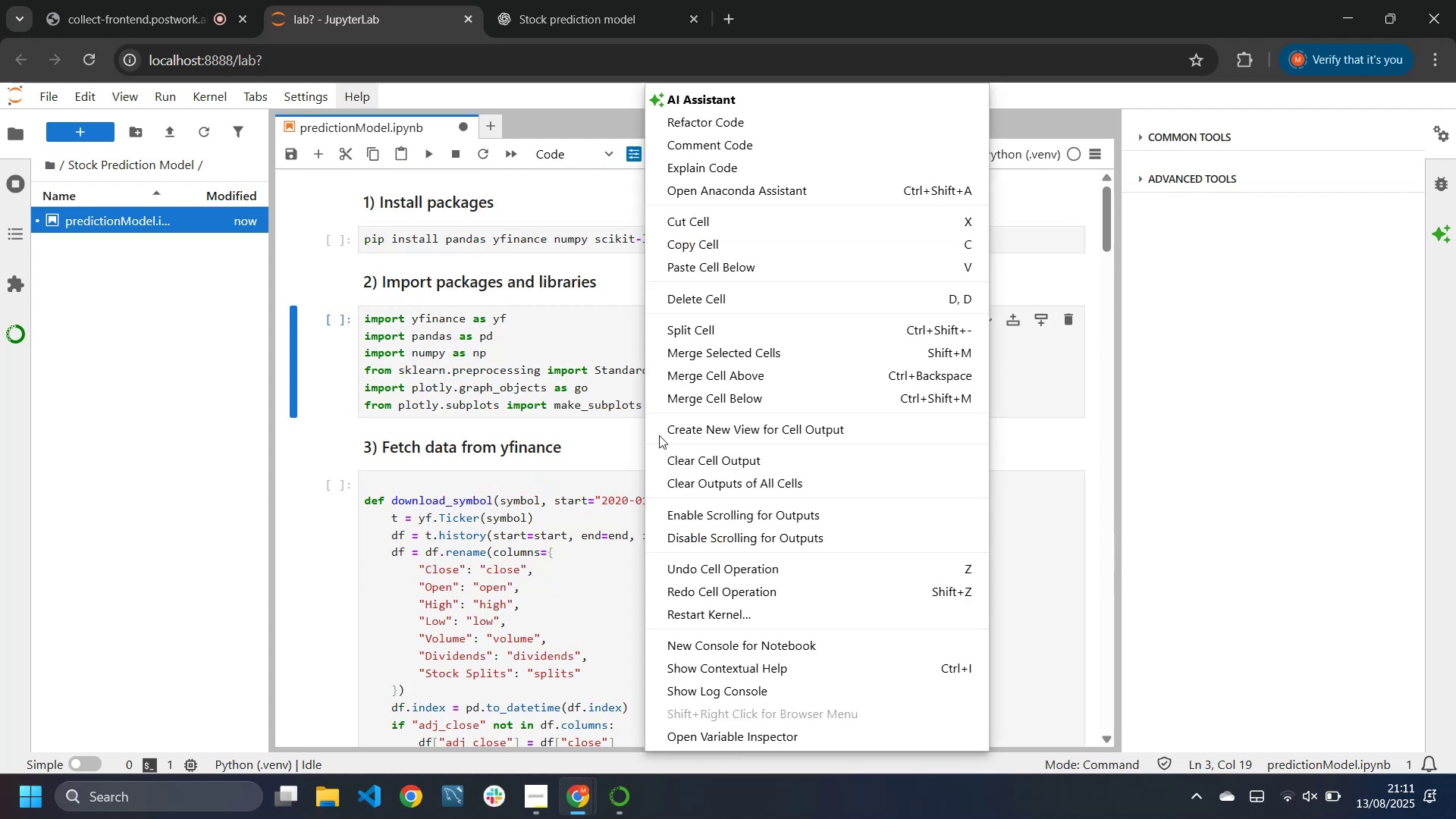 
left_click([551, 352])
 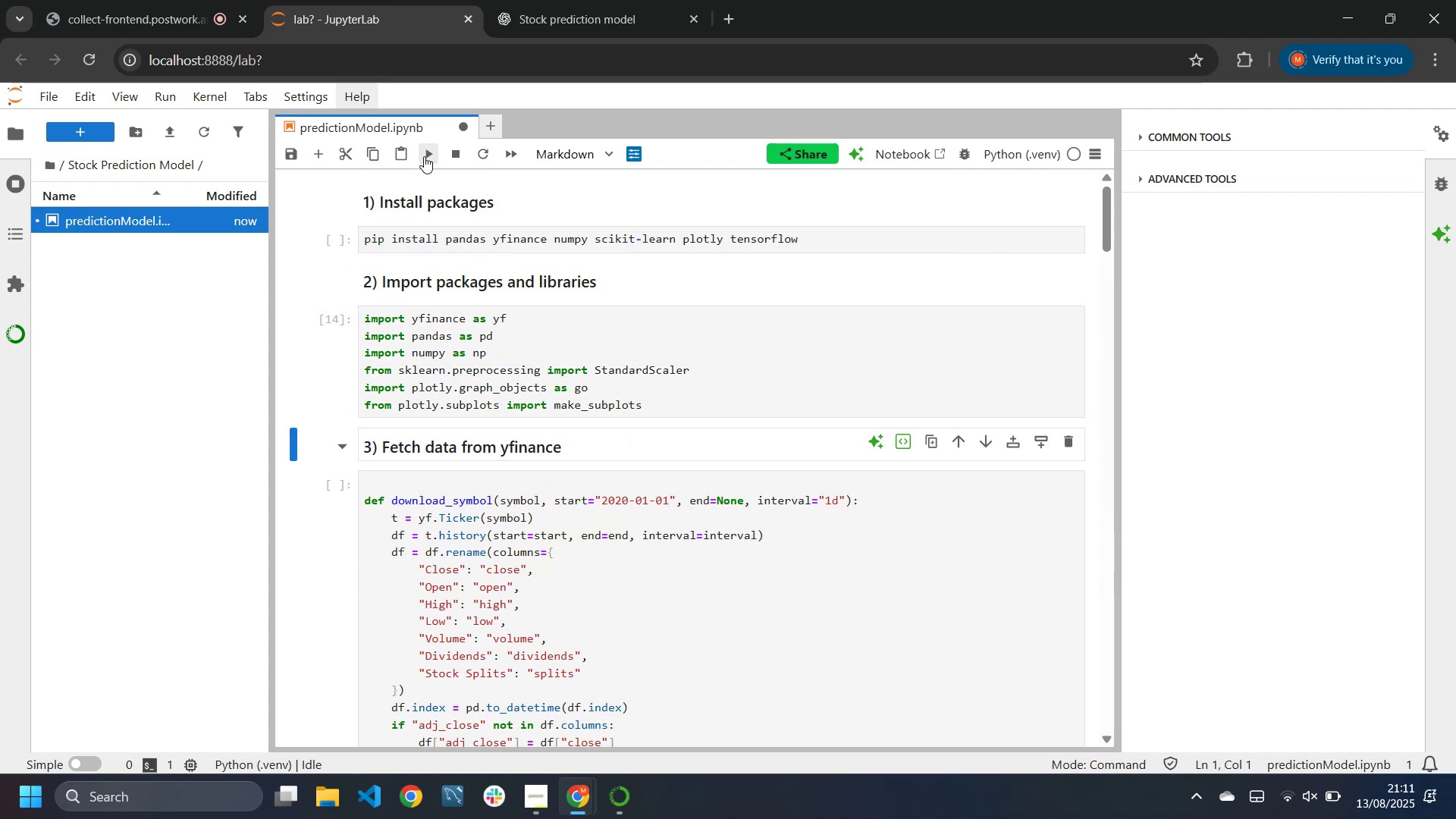 
scroll: coordinate [495, 526], scroll_direction: down, amount: 2.0
 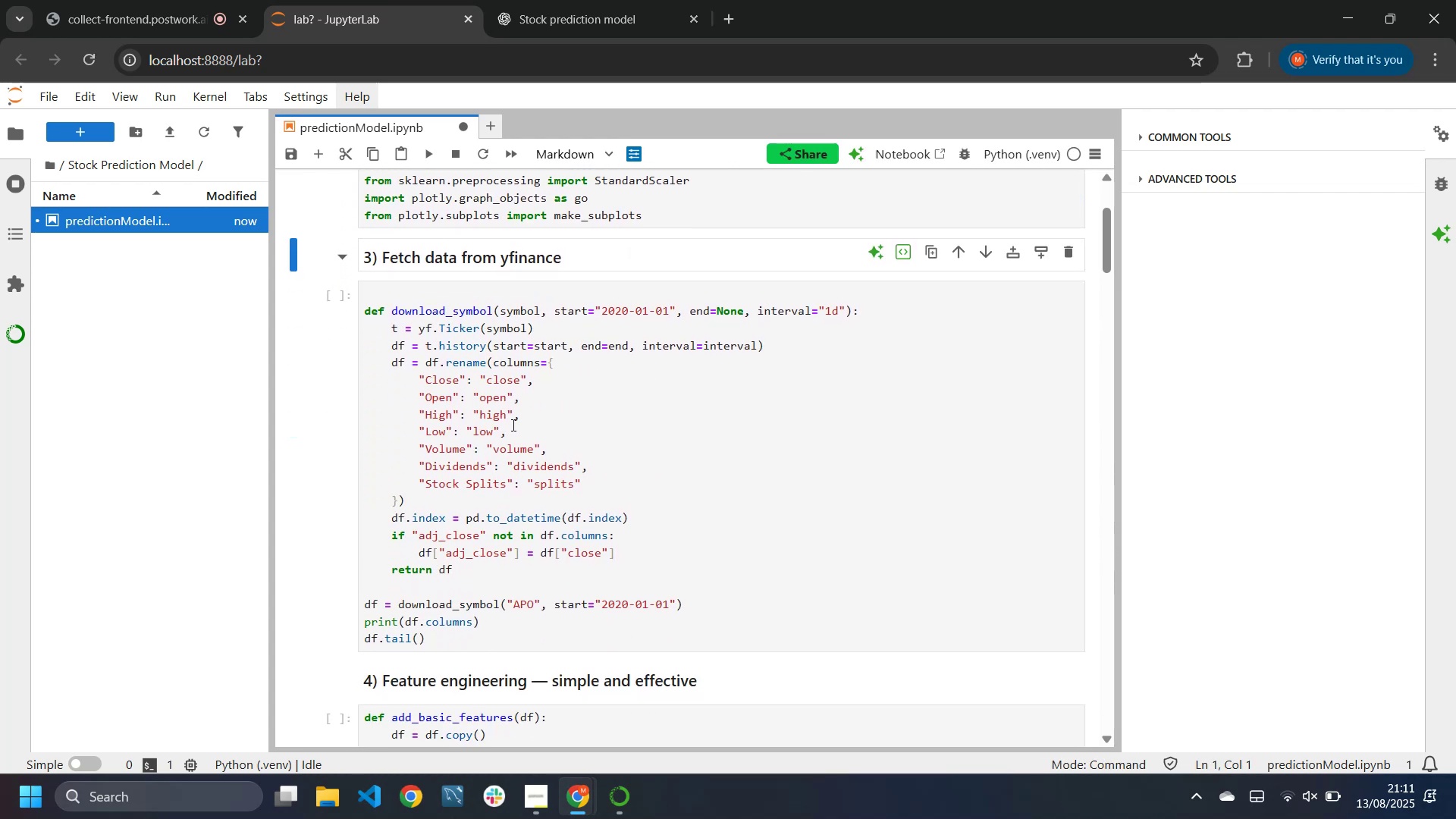 
left_click([512, 425])
 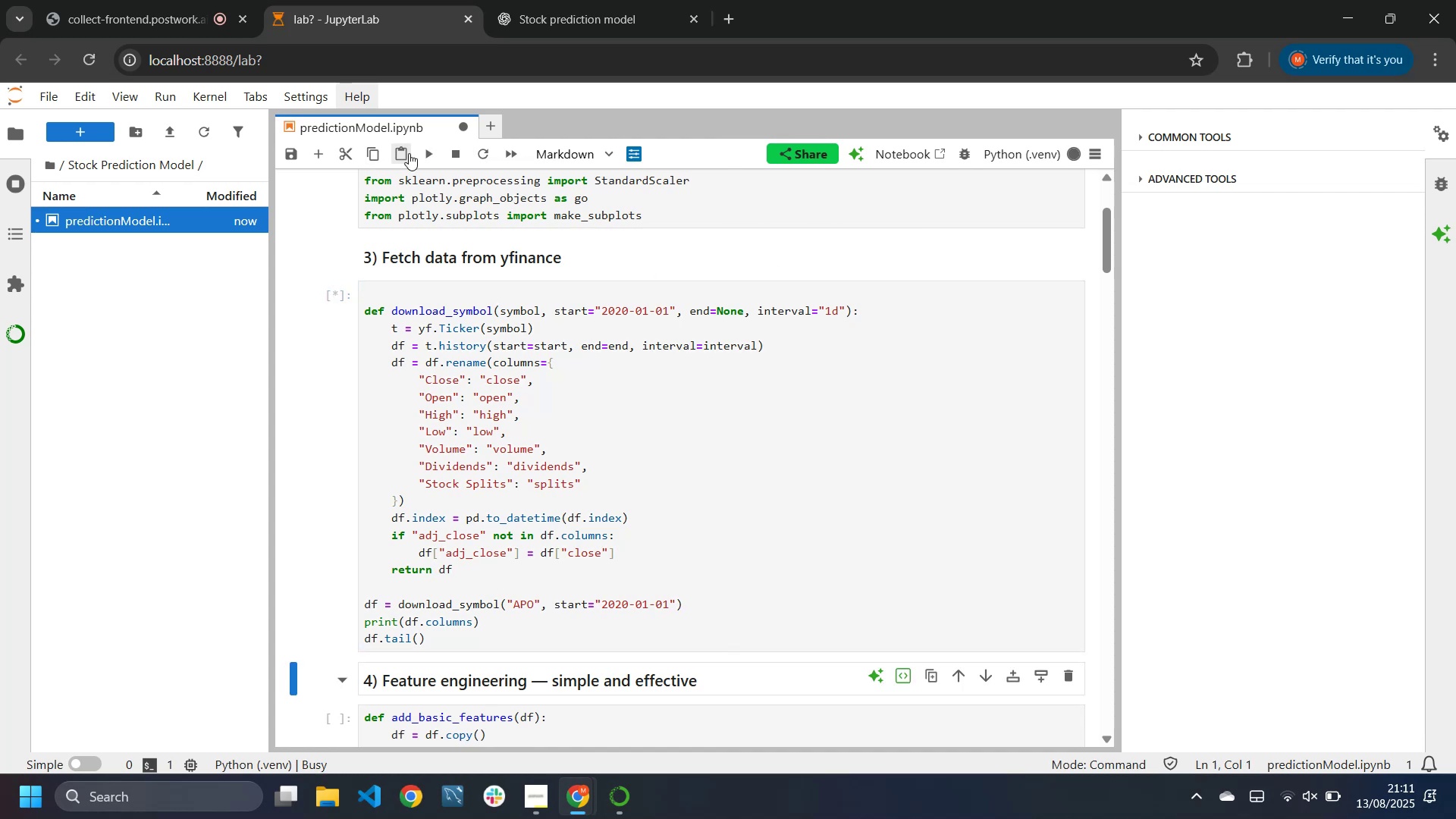 
wait(7.8)
 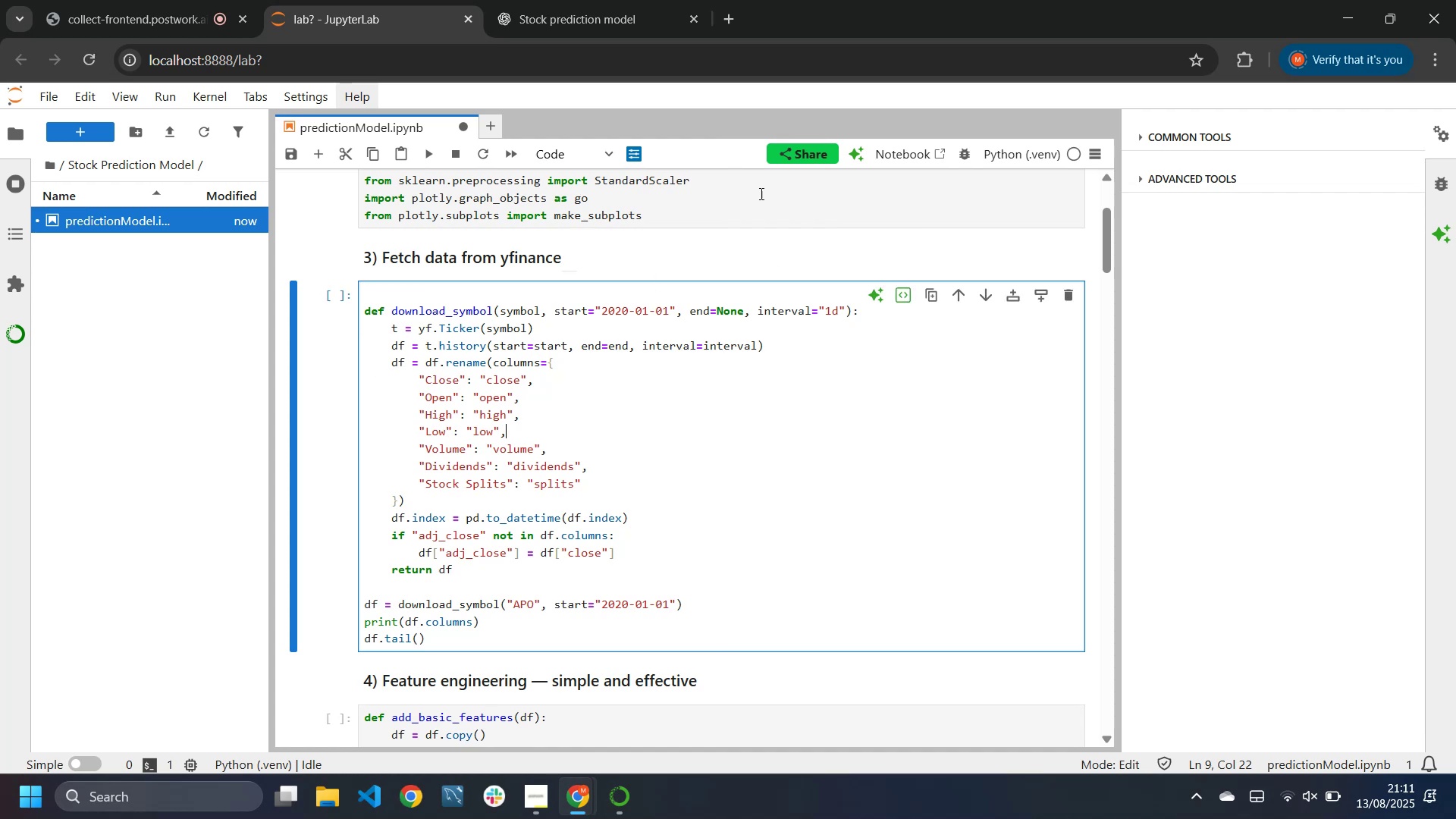 
scroll: coordinate [568, 441], scroll_direction: down, amount: 7.0
 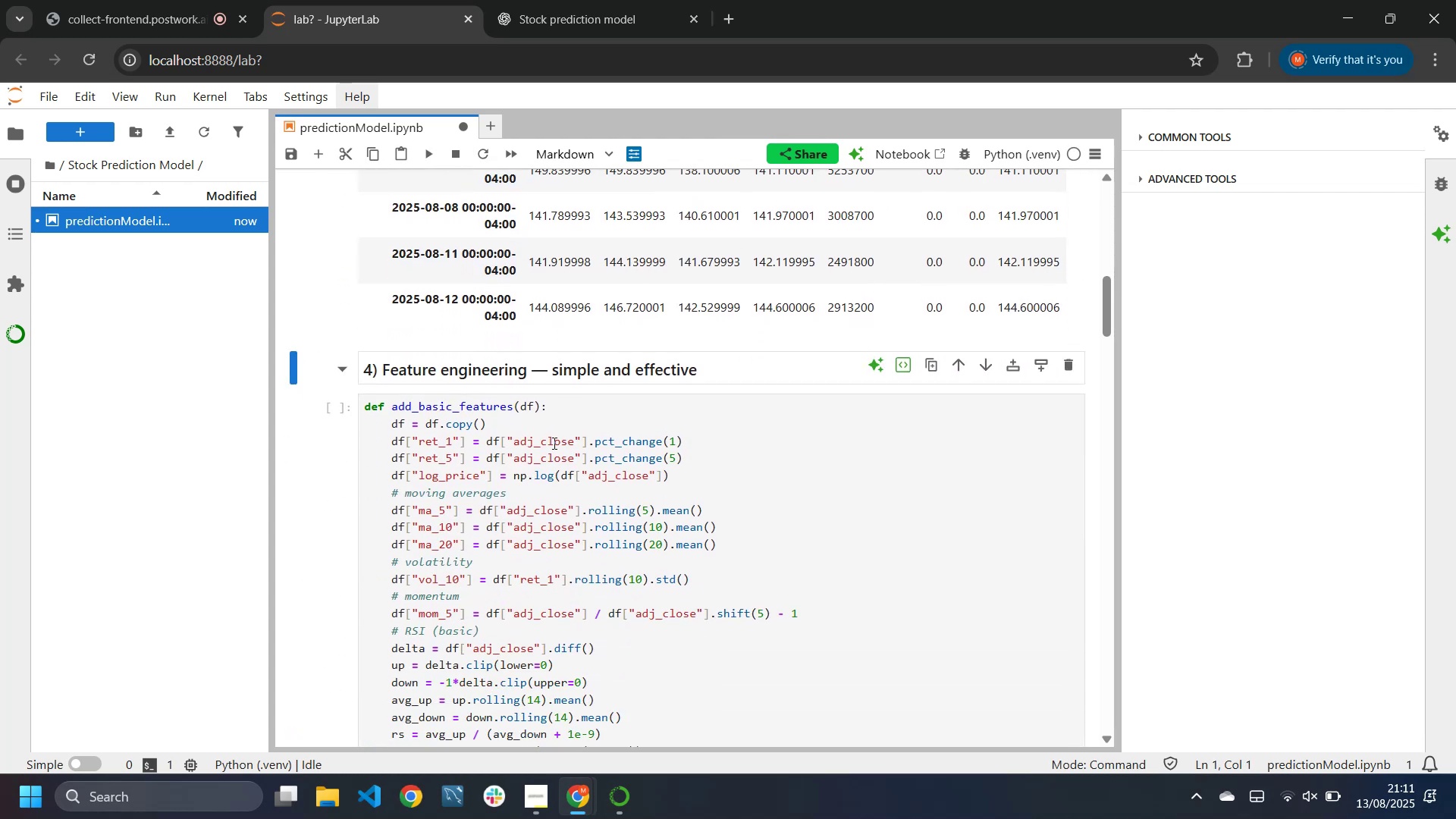 
left_click([551, 443])
 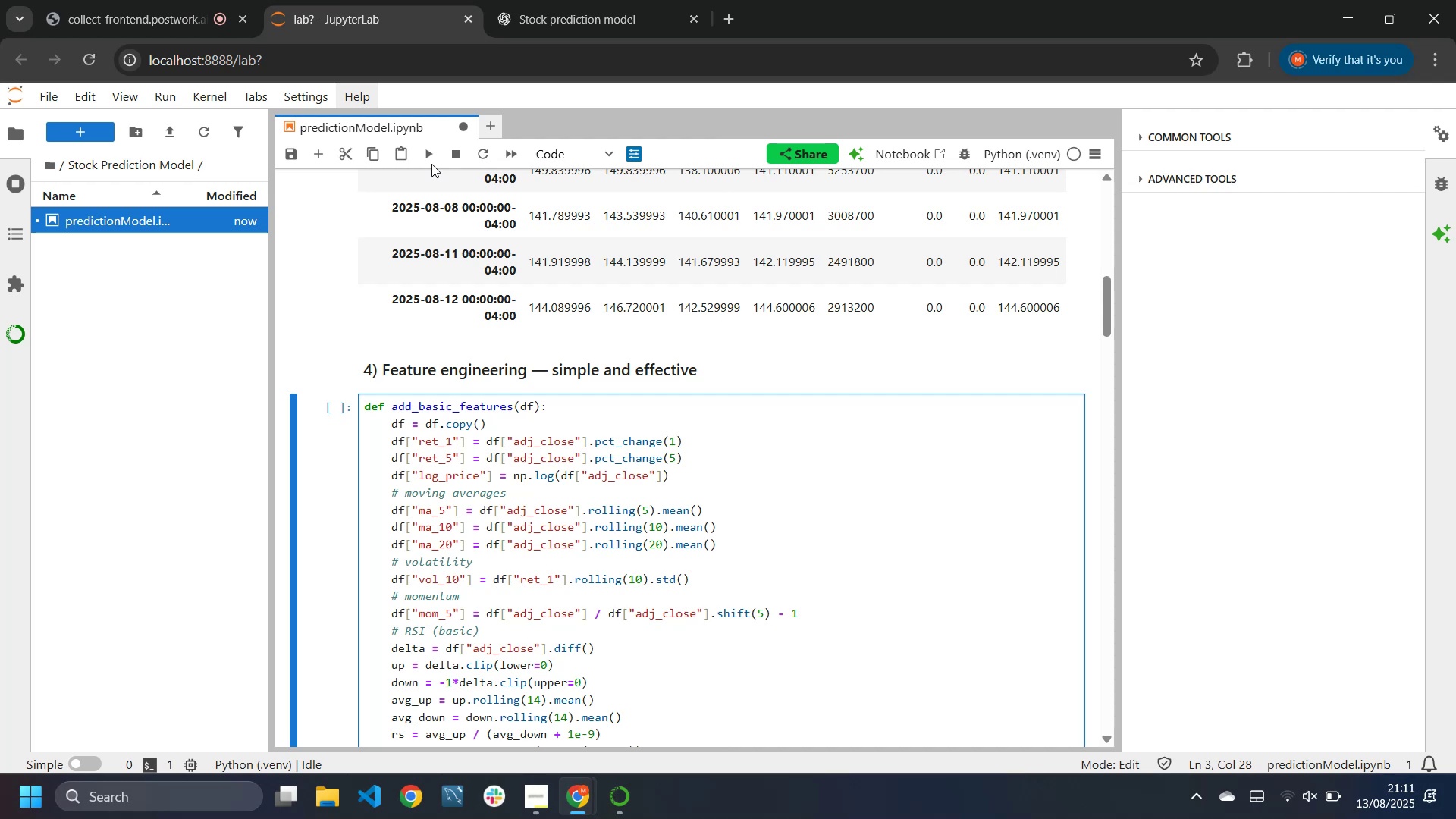 
left_click([428, 157])
 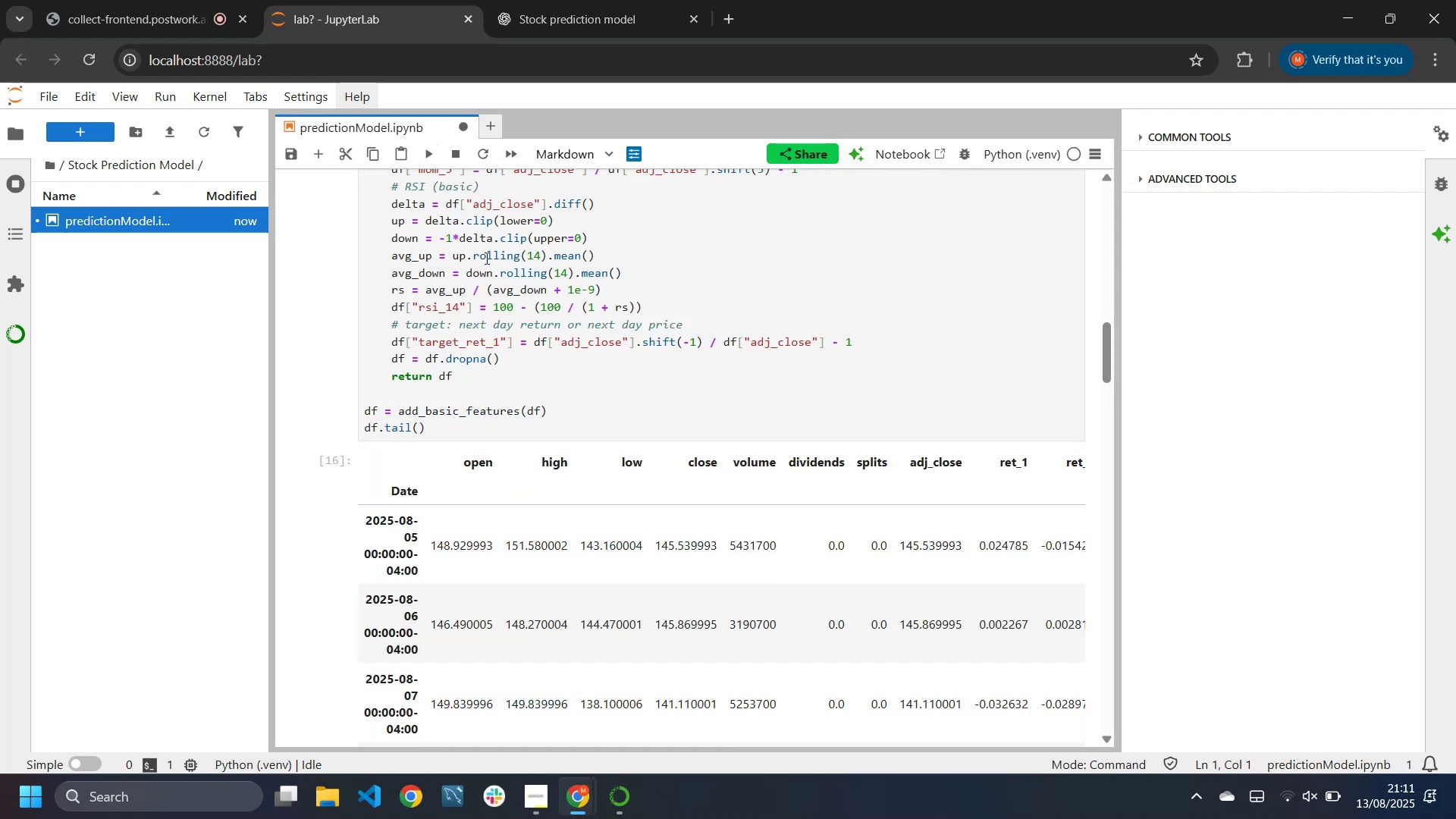 
scroll: coordinate [592, 409], scroll_direction: down, amount: 5.0
 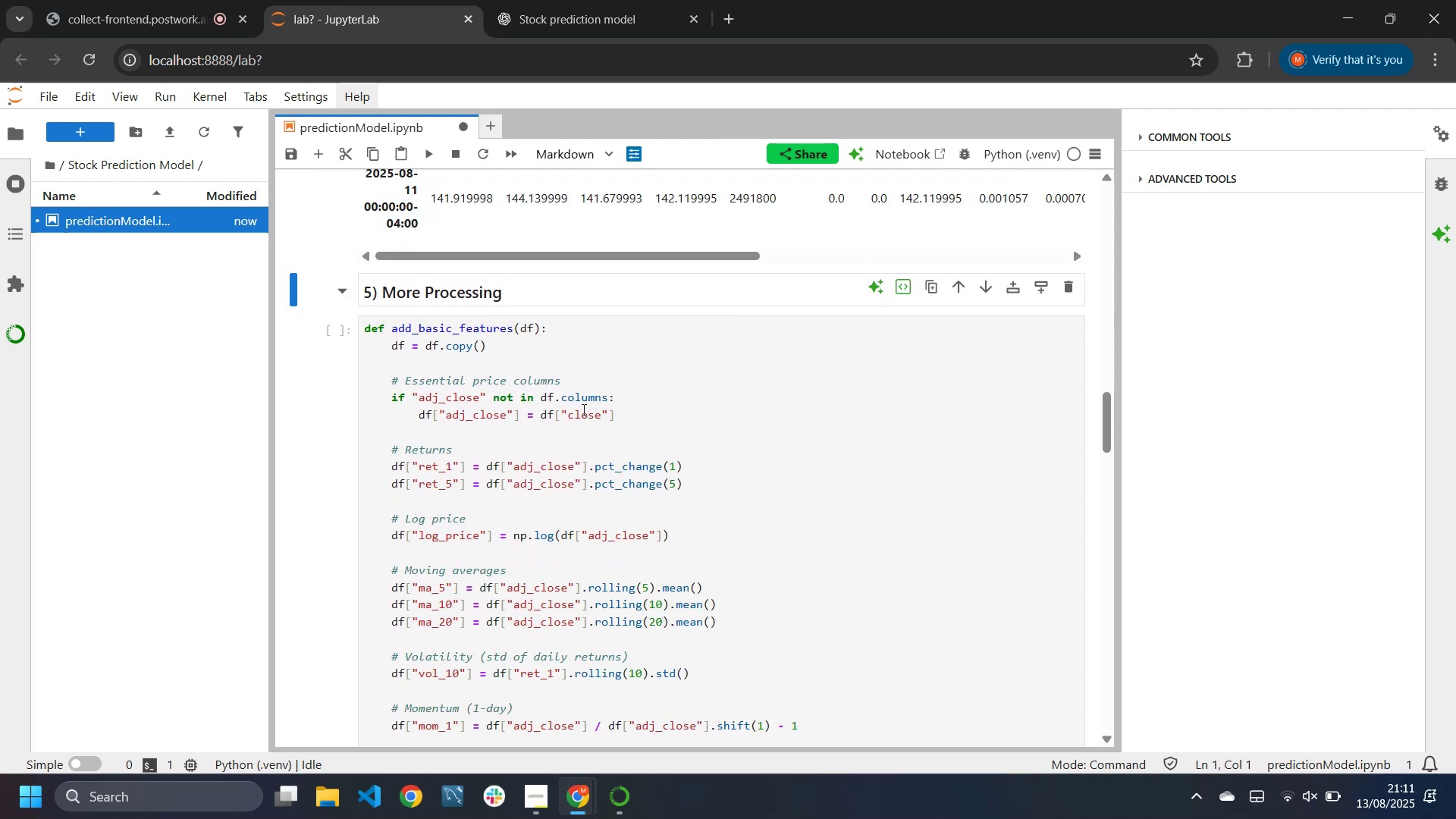 
left_click([566, 410])
 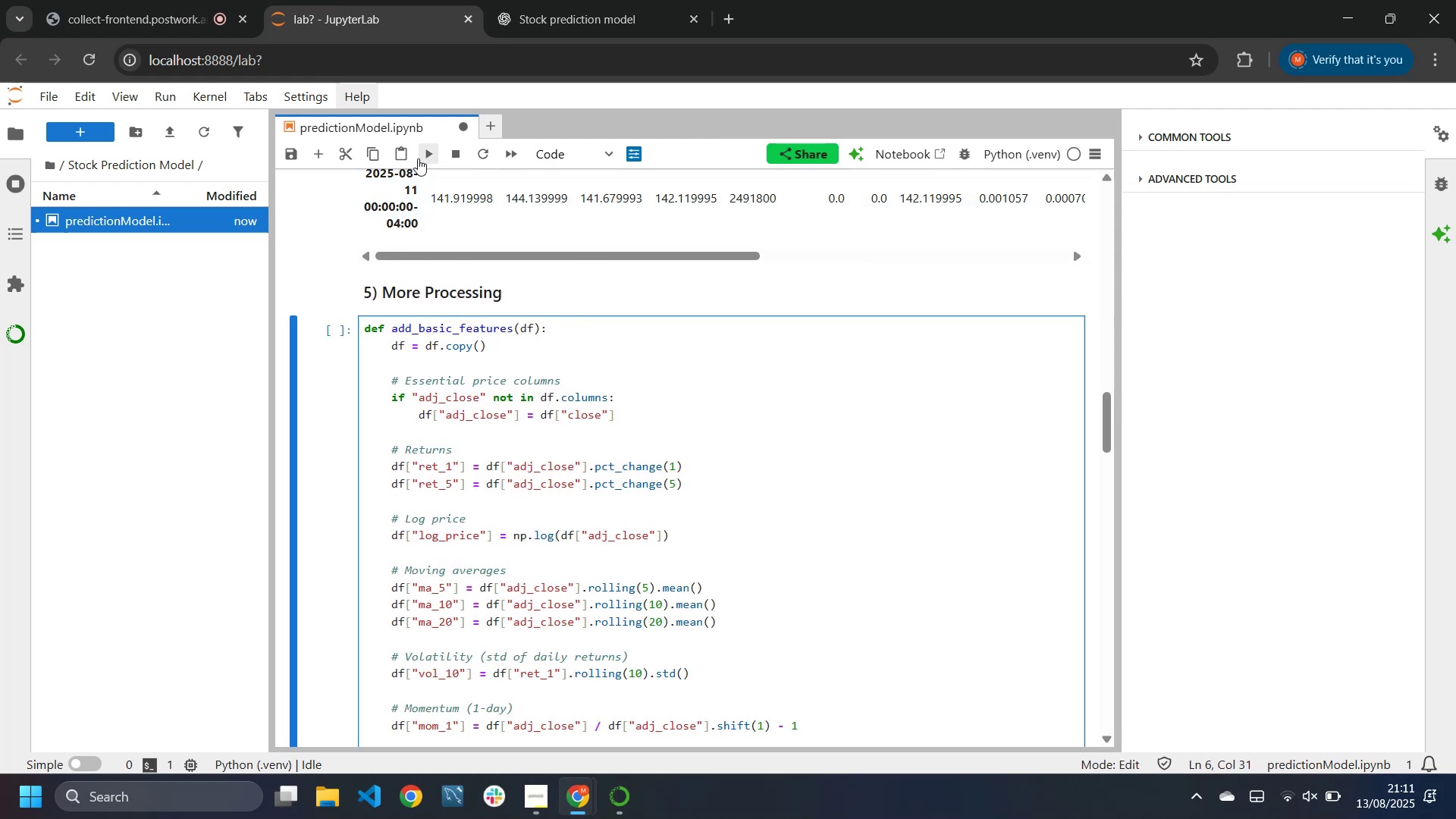 
left_click([421, 156])
 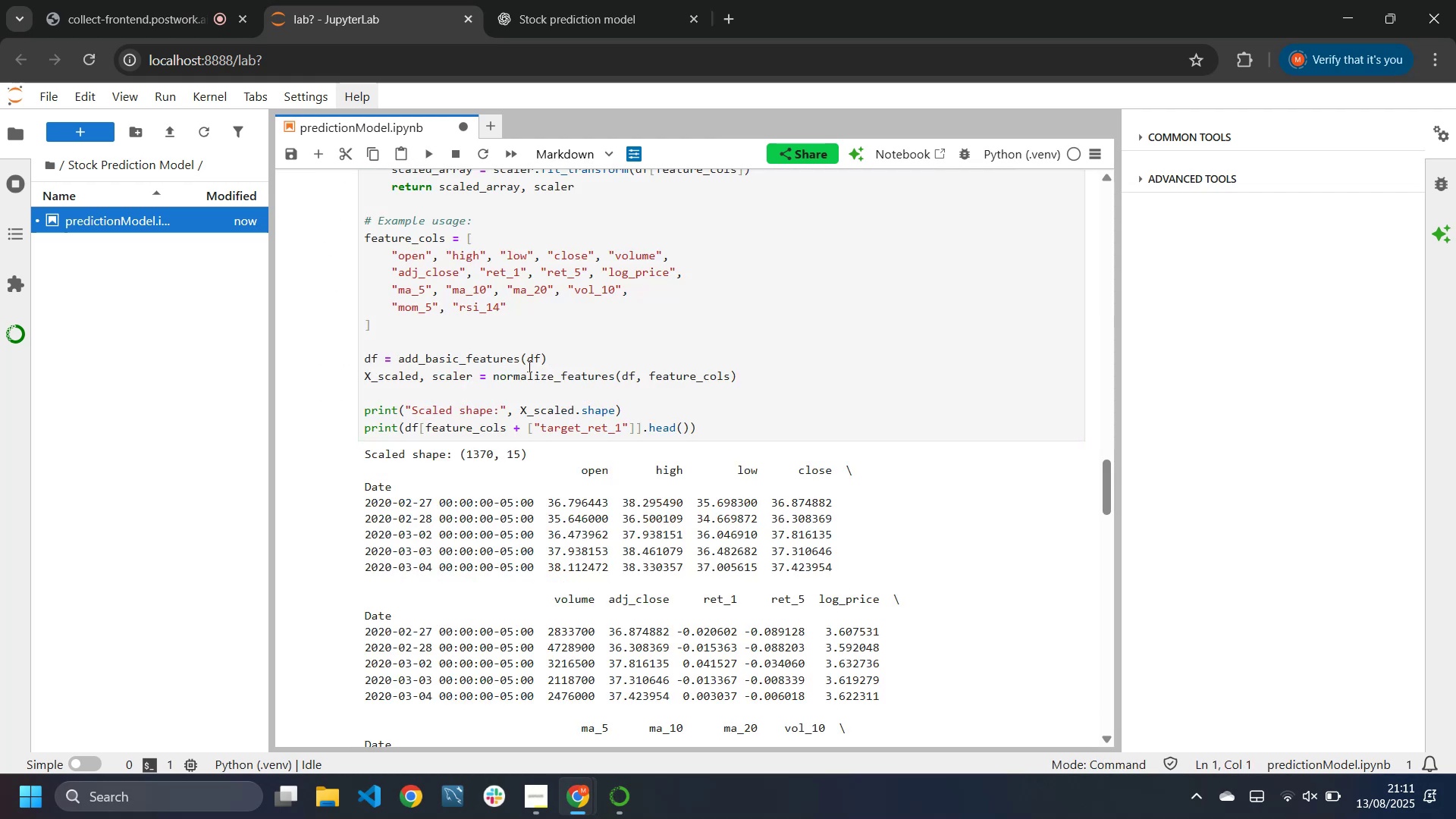 
scroll: coordinate [563, 470], scroll_direction: down, amount: 6.0
 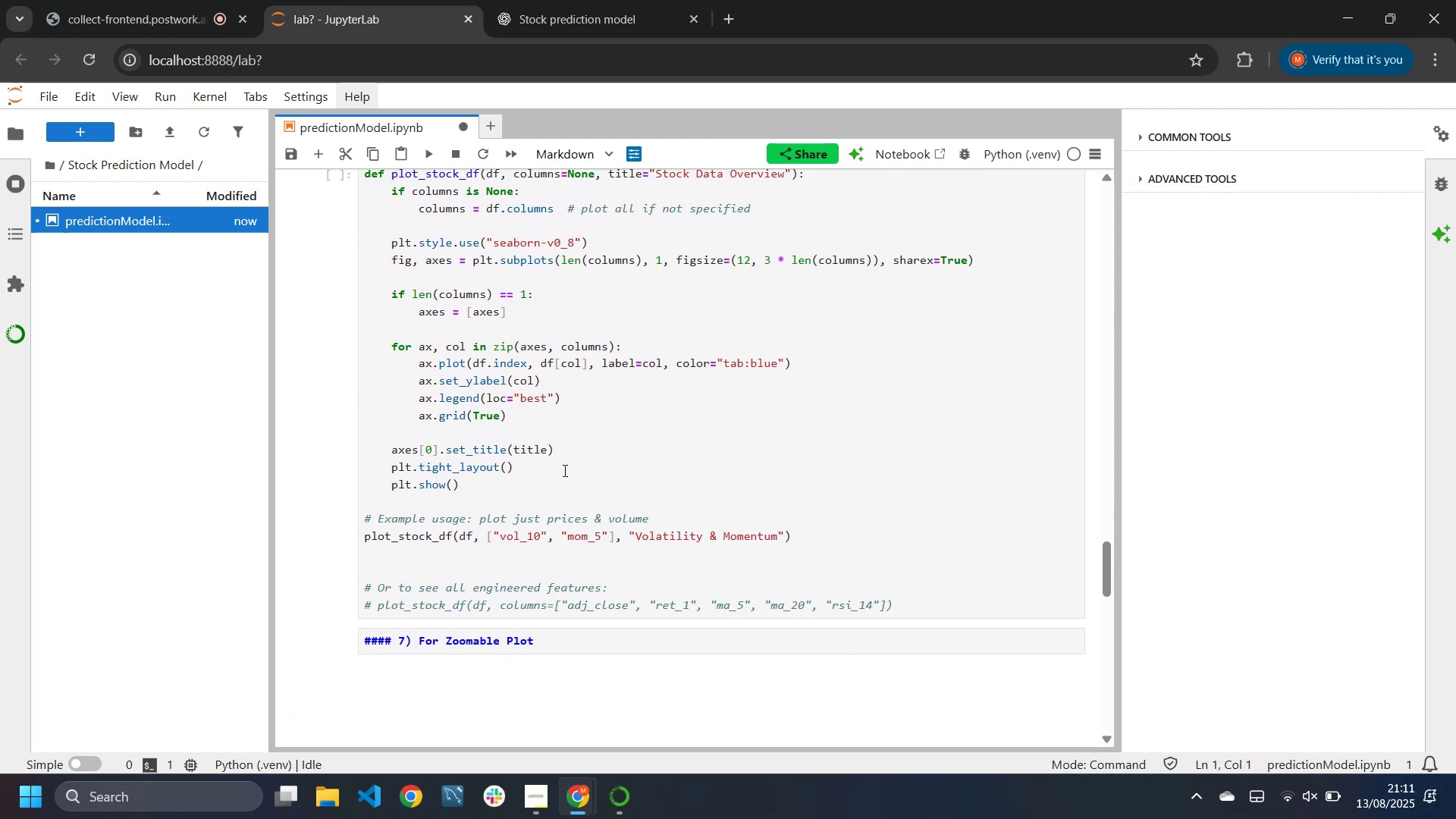 
left_click([563, 470])
 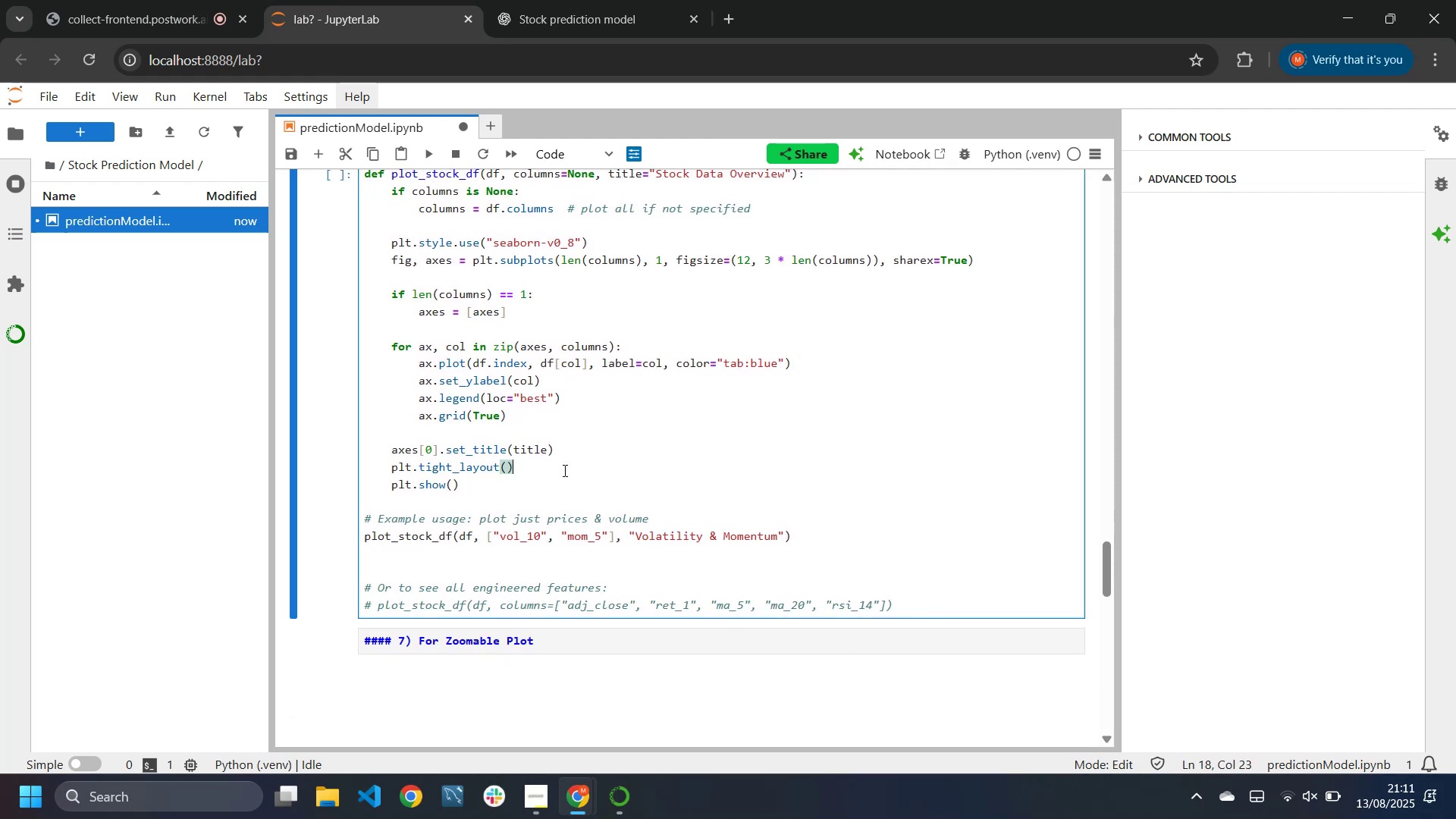 
scroll: coordinate [563, 470], scroll_direction: down, amount: 1.0
 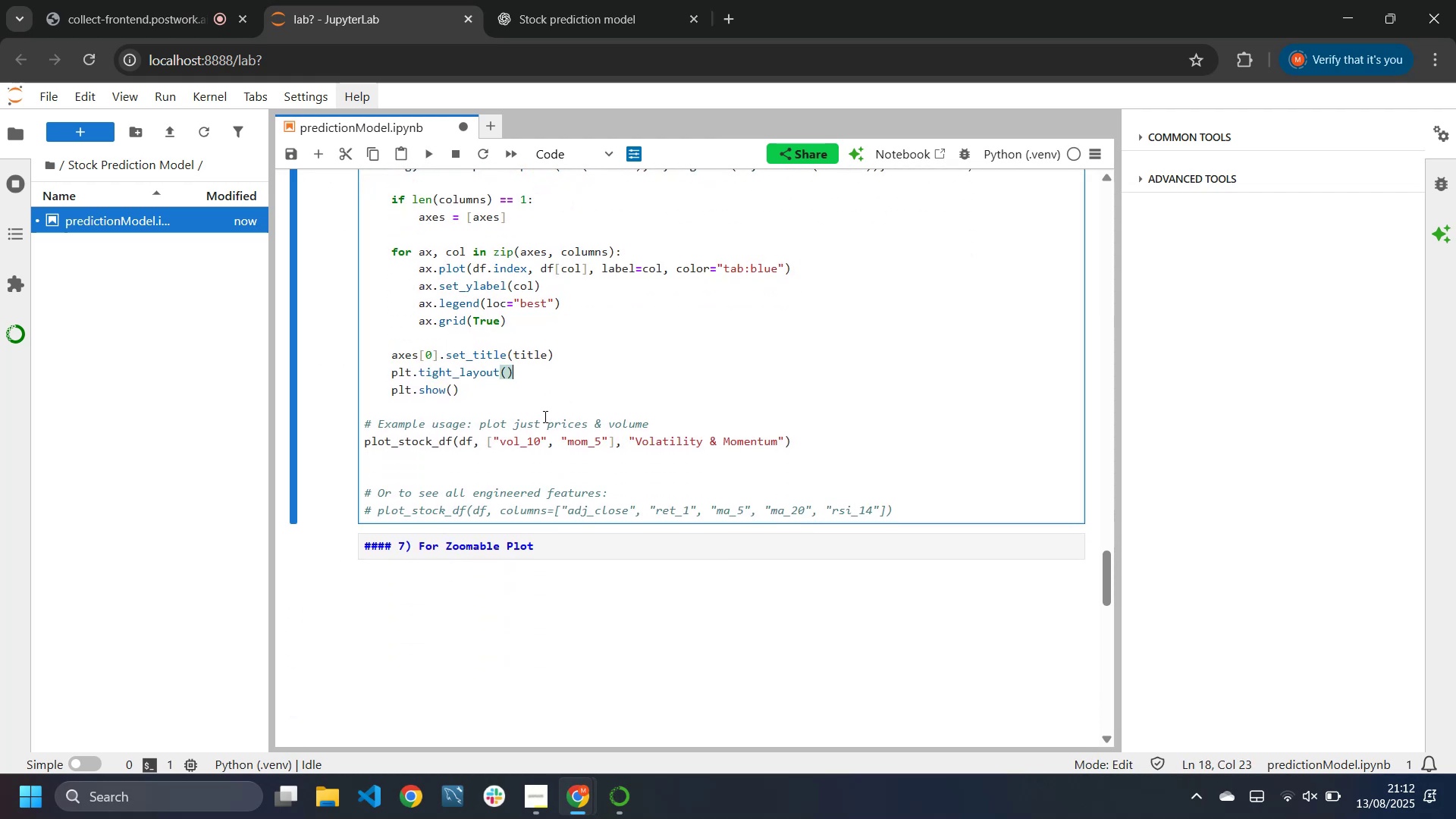 
right_click([544, 416])
 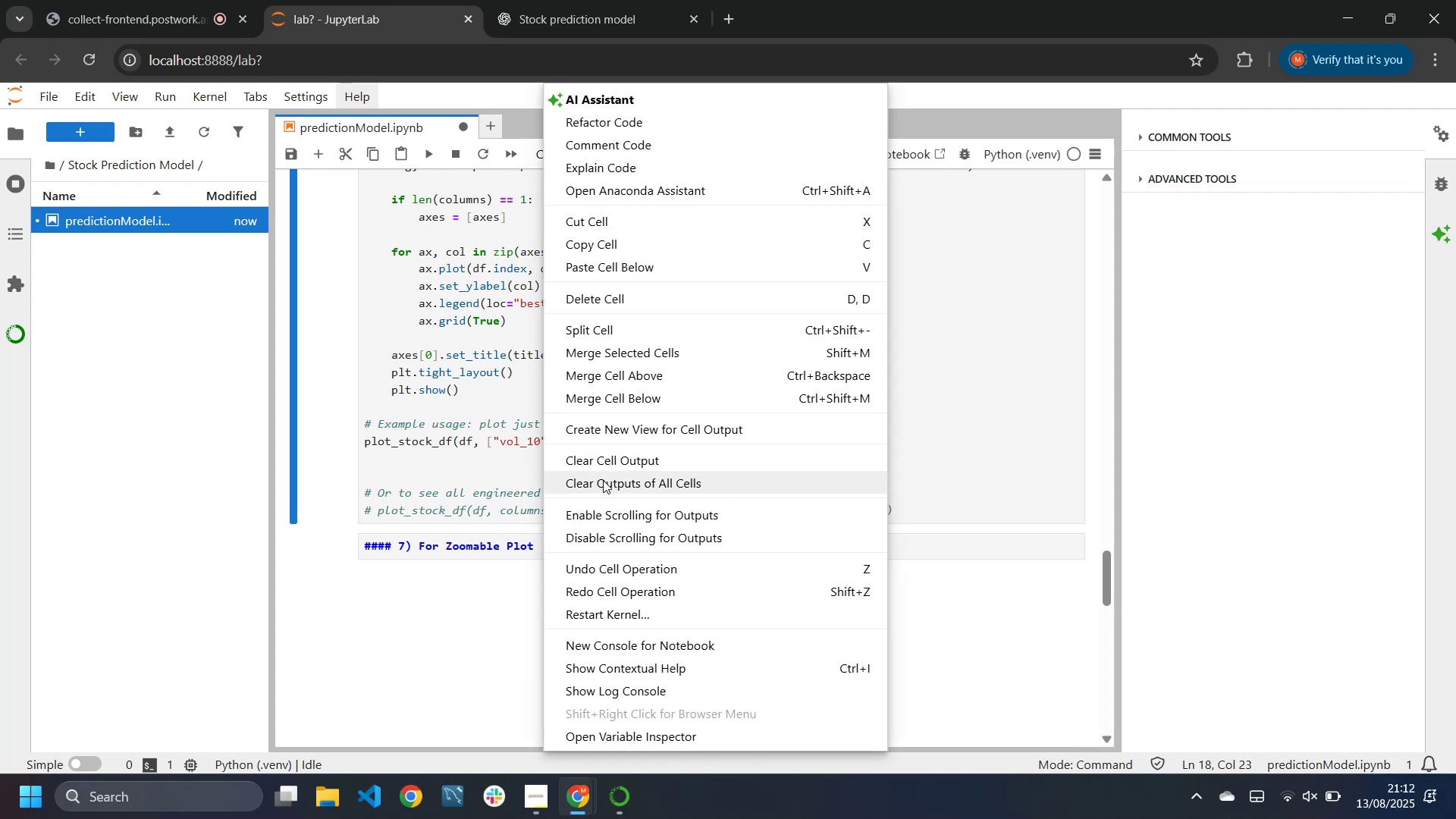 
left_click([604, 468])
 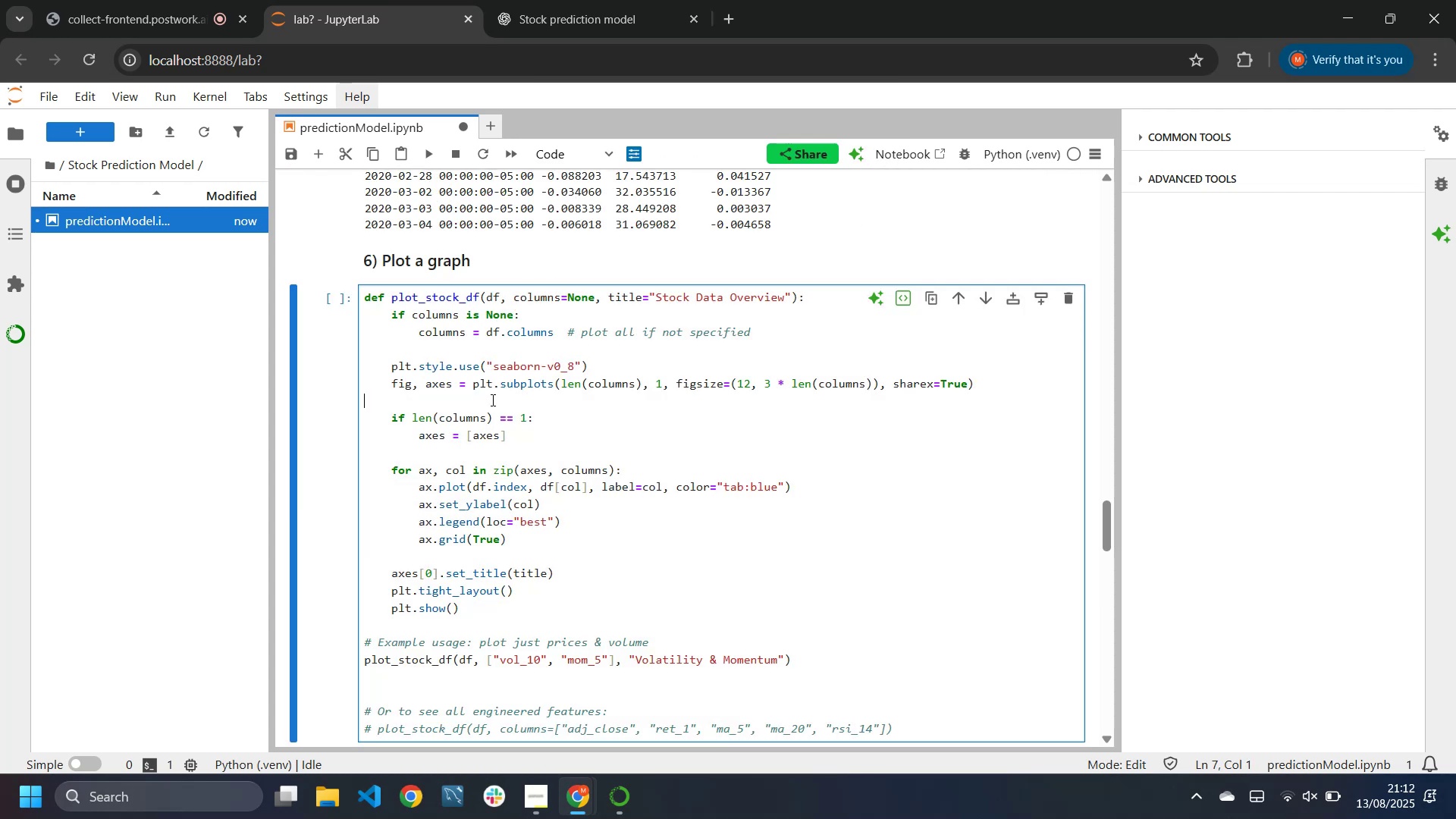 
scroll: coordinate [492, 400], scroll_direction: down, amount: 5.0
 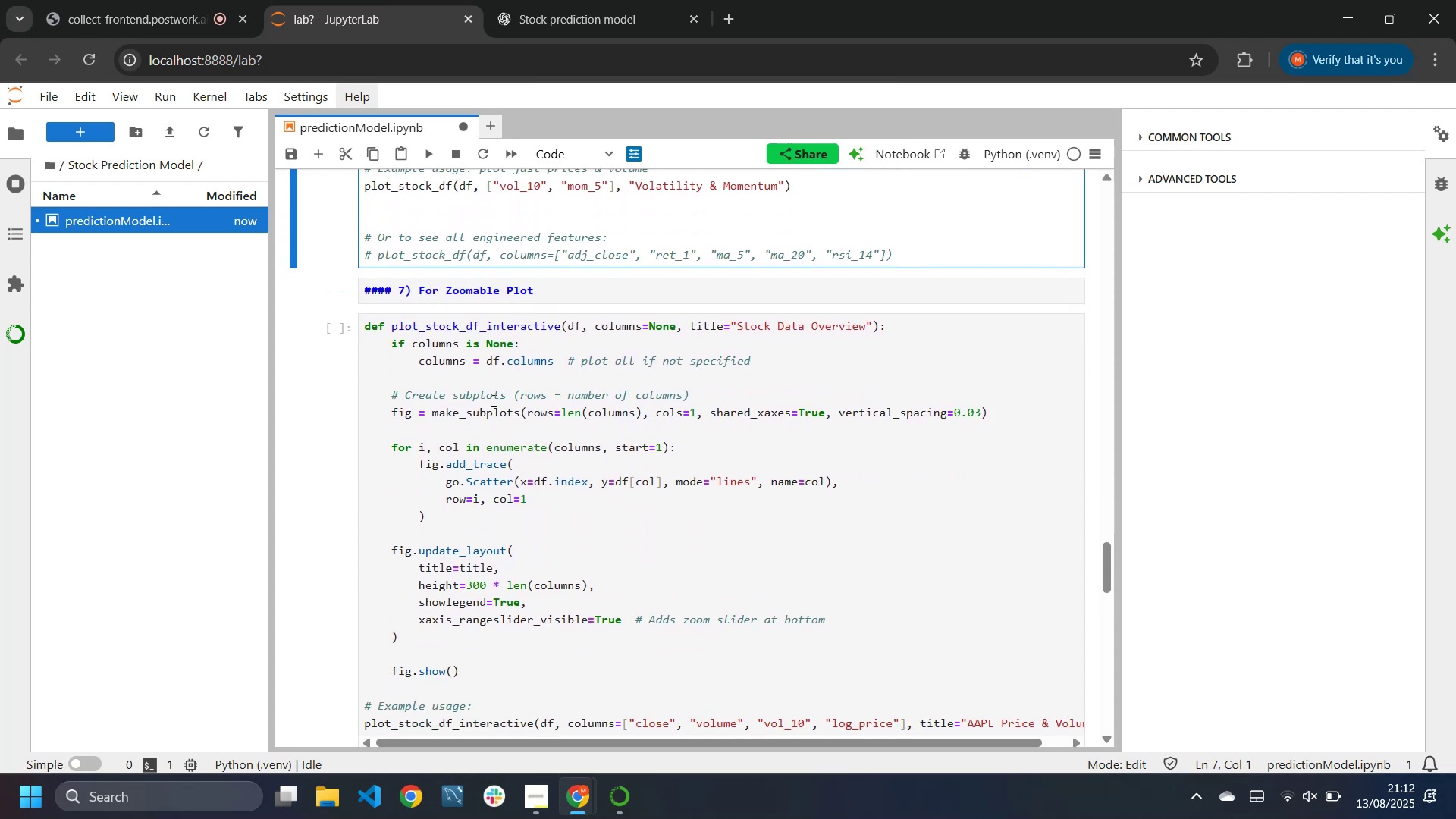 
left_click([492, 400])
 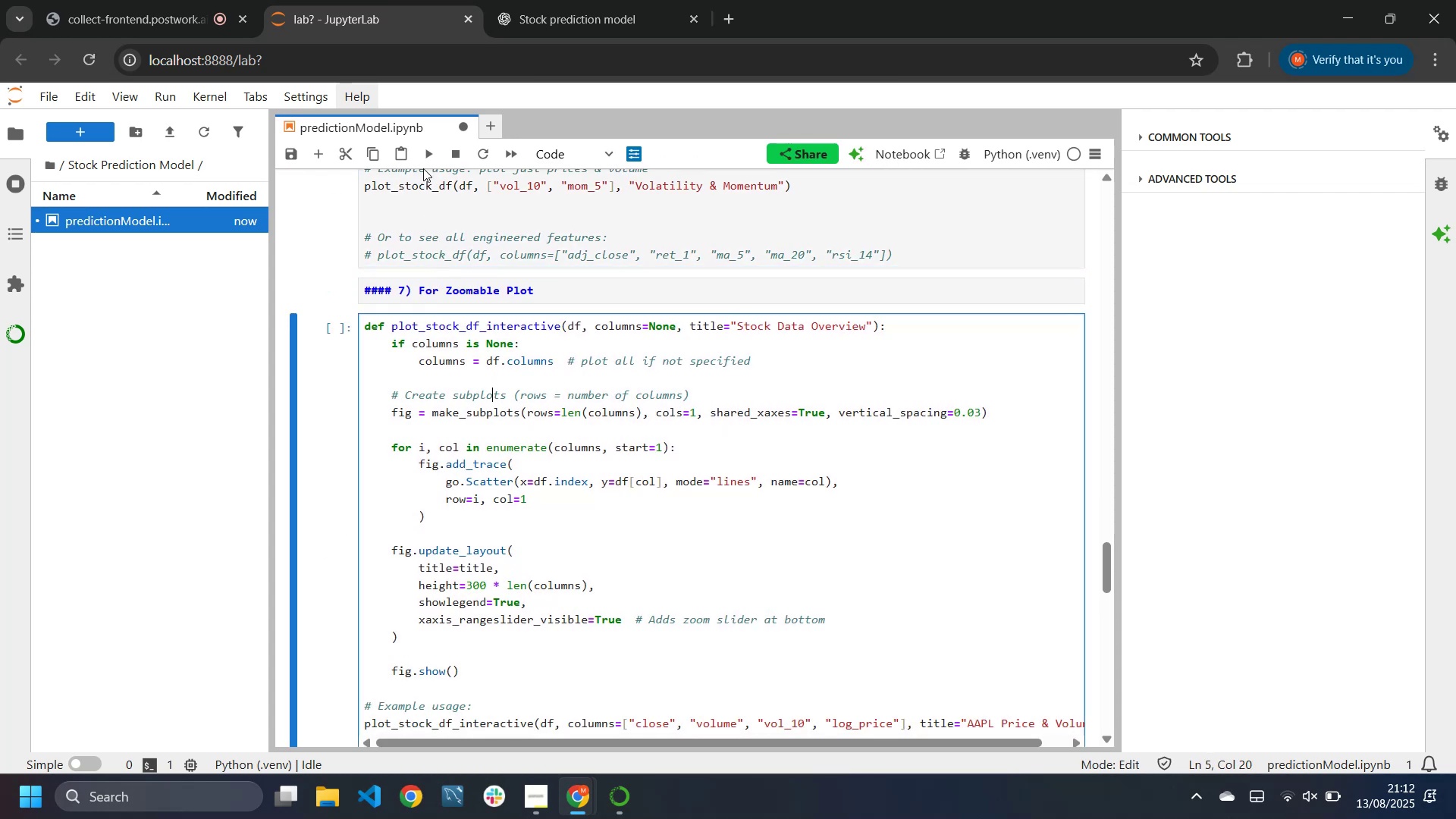 
left_click([430, 162])
 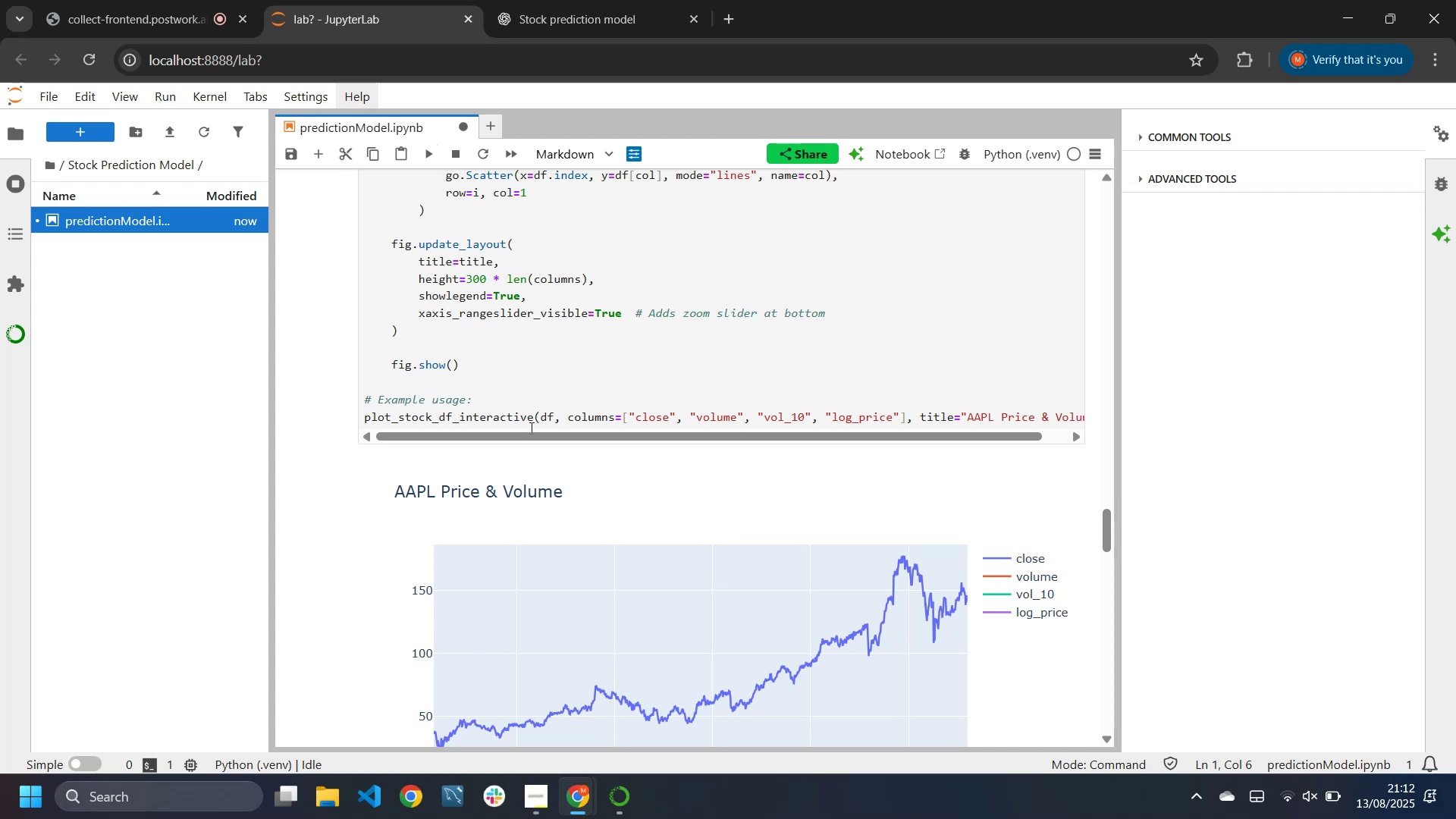 
scroll: coordinate [532, 428], scroll_direction: up, amount: 3.0
 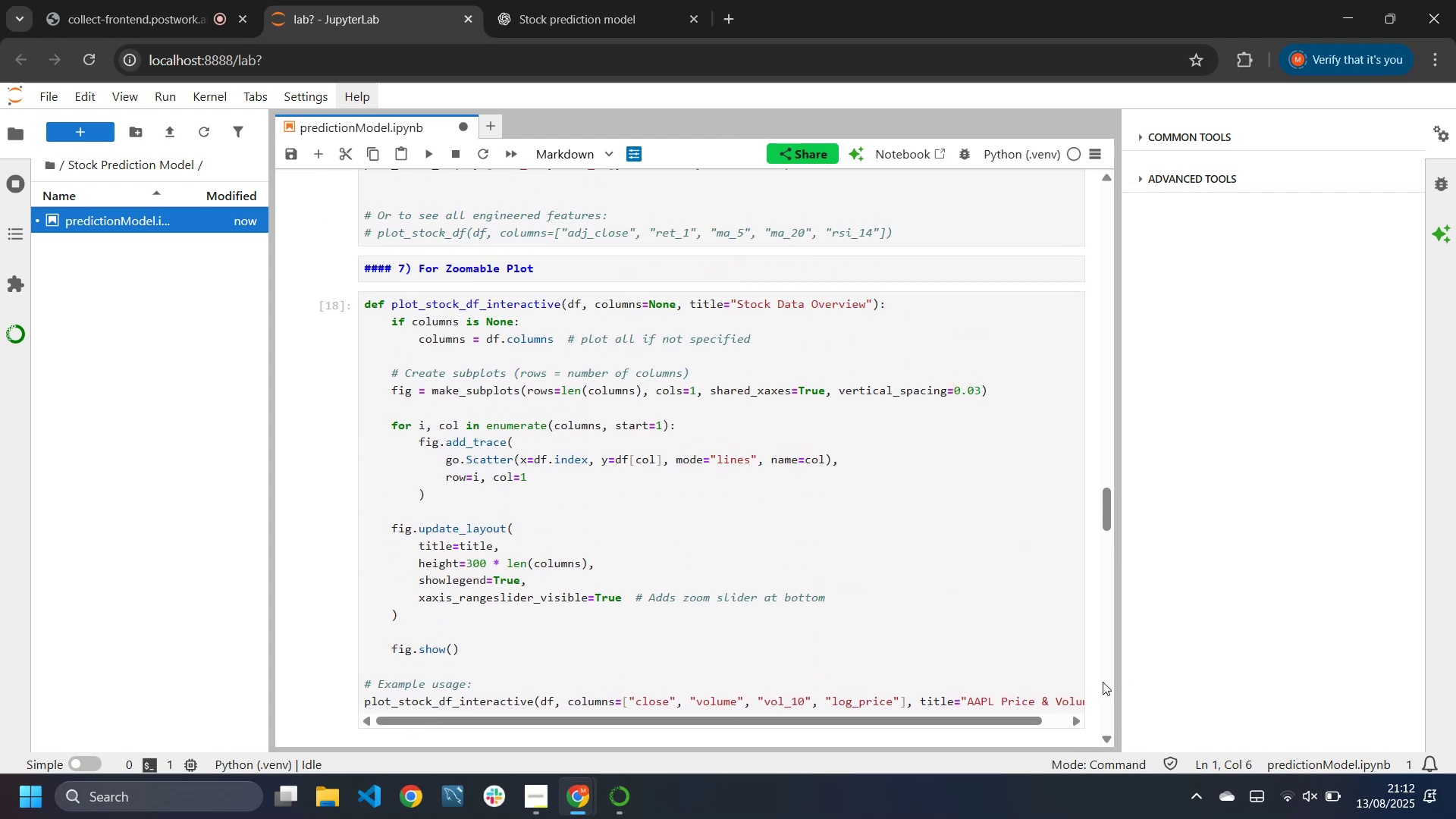 
wait(6.35)
 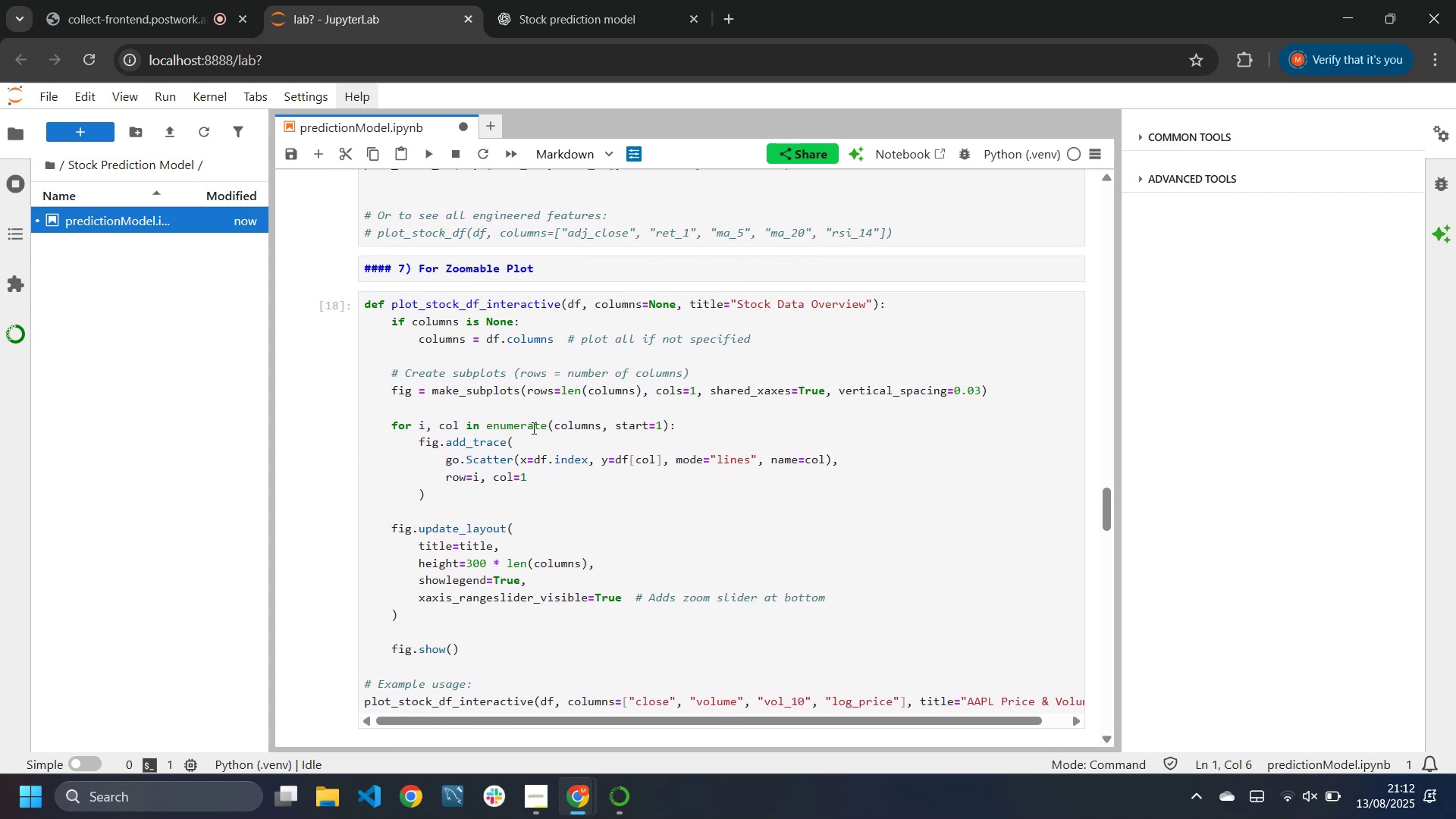 
left_click([992, 702])
 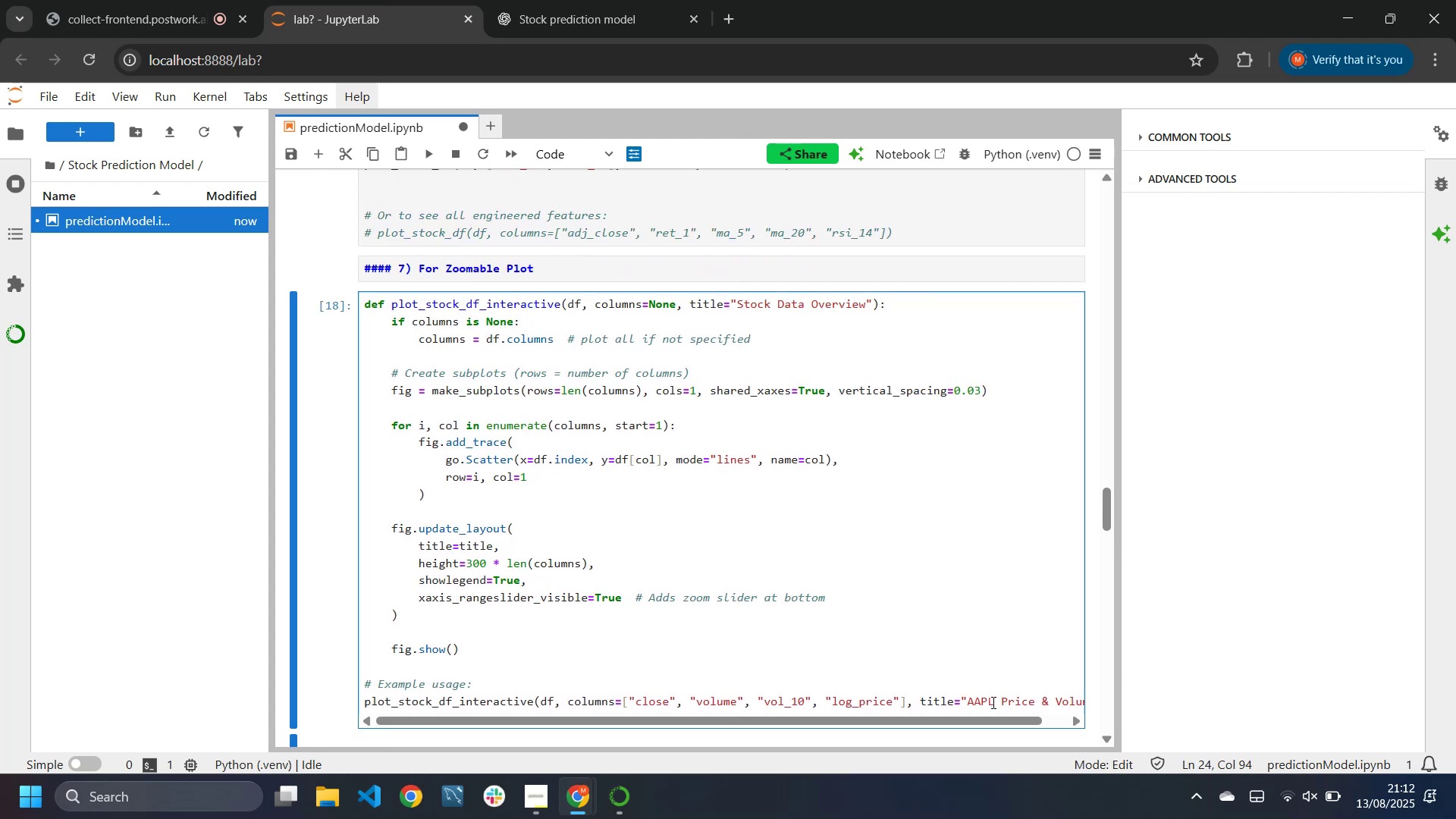 
key(Backspace)
key(Backspace)
key(Backspace)
type()))
key(Backspace)
key(Backspace)
type(PP)
key(Backspace)
type(O)
 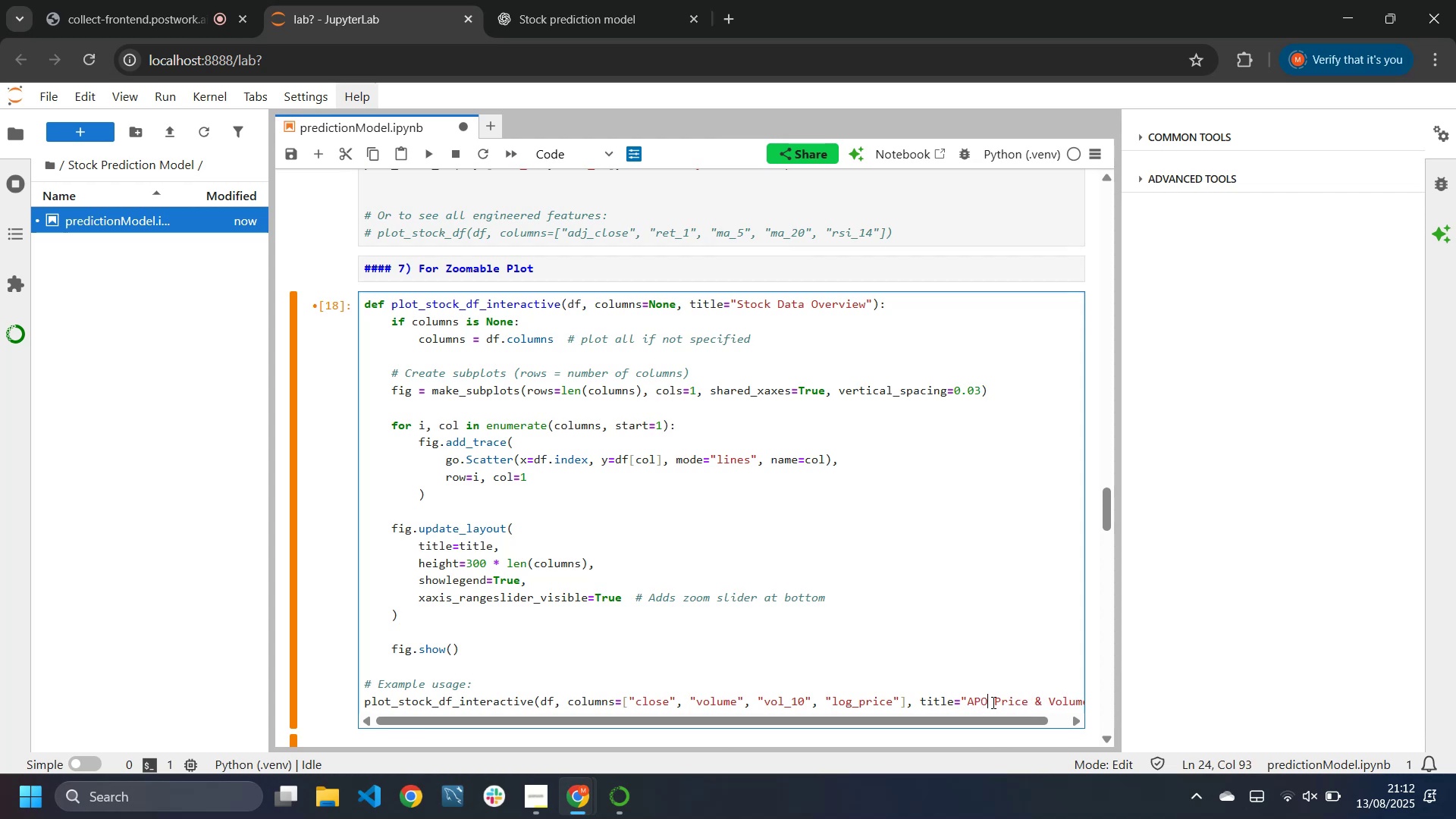 
left_click([418, 157])
 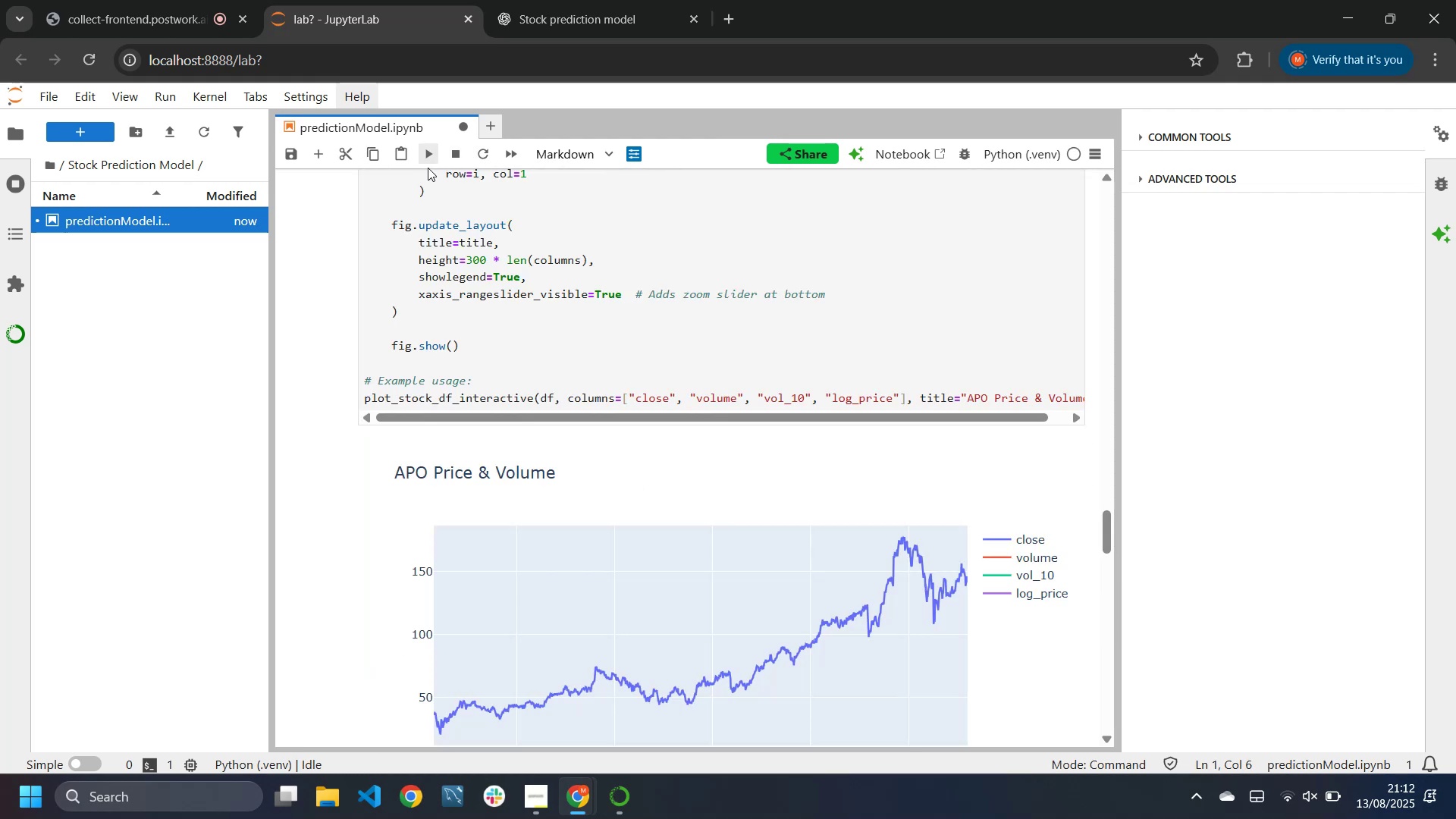 
scroll: coordinate [565, 403], scroll_direction: down, amount: 3.0
 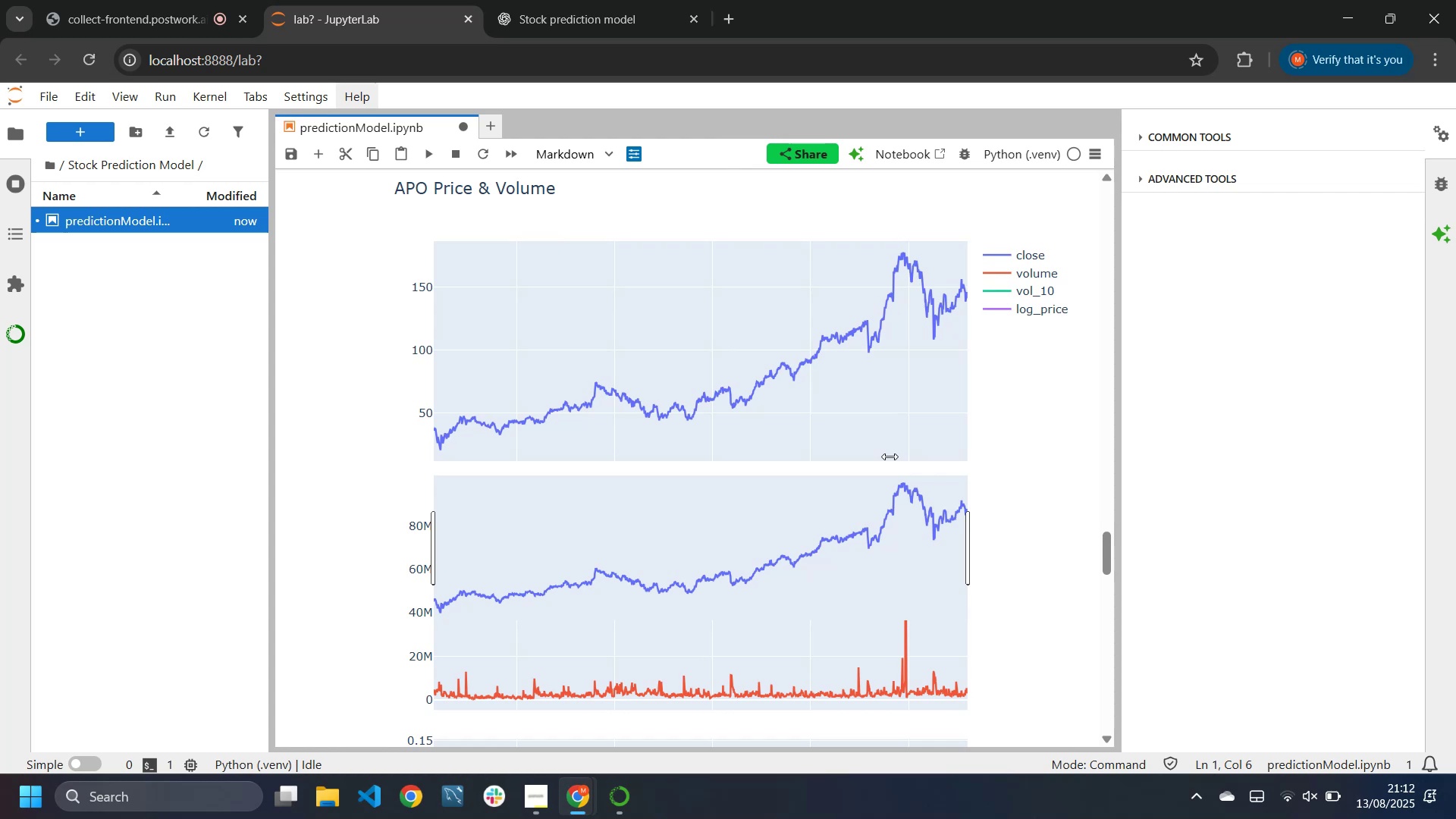 
wait(12.37)
 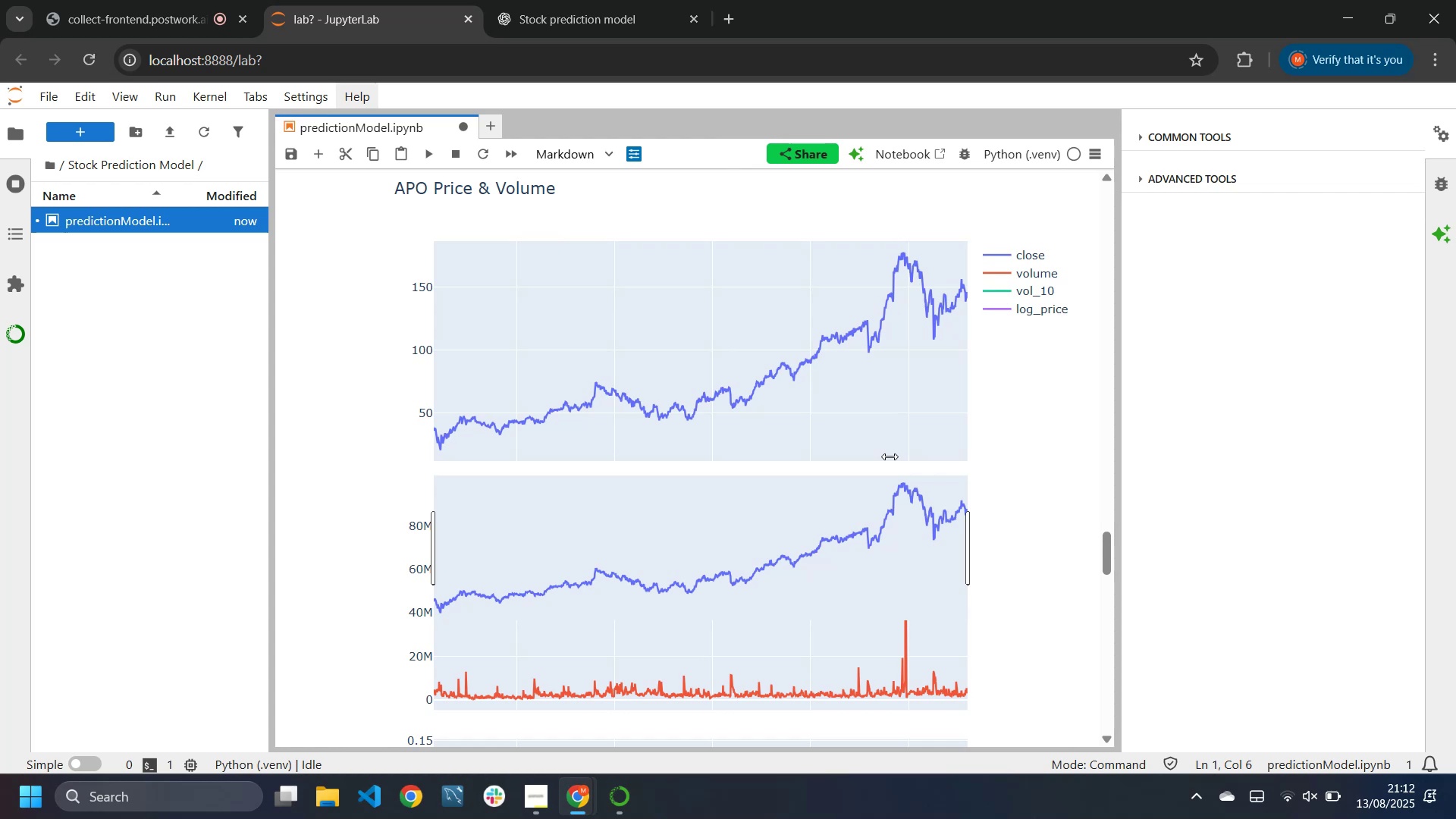 
scroll: coordinate [841, 591], scroll_direction: down, amount: 3.0
 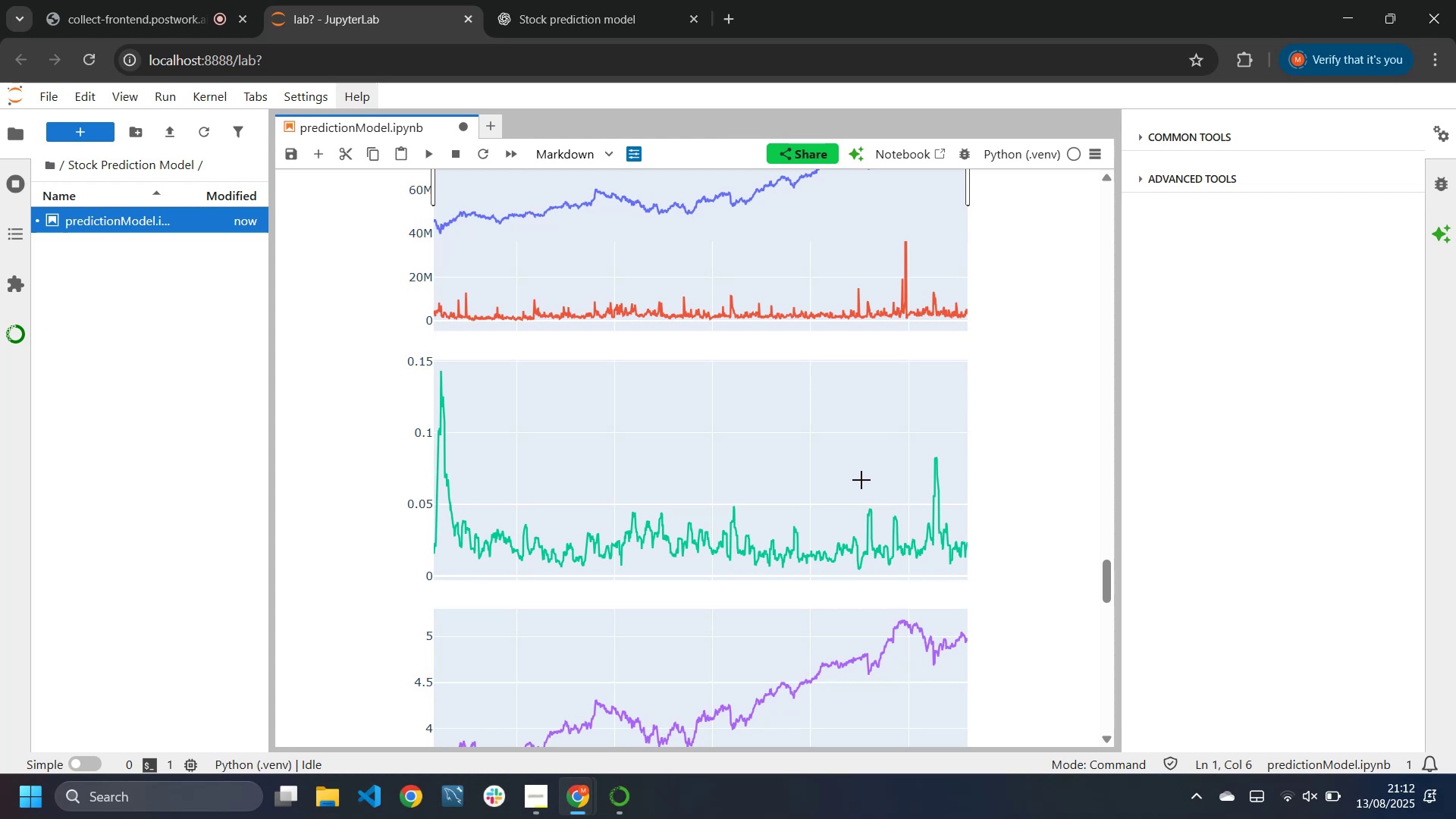 
wait(14.08)
 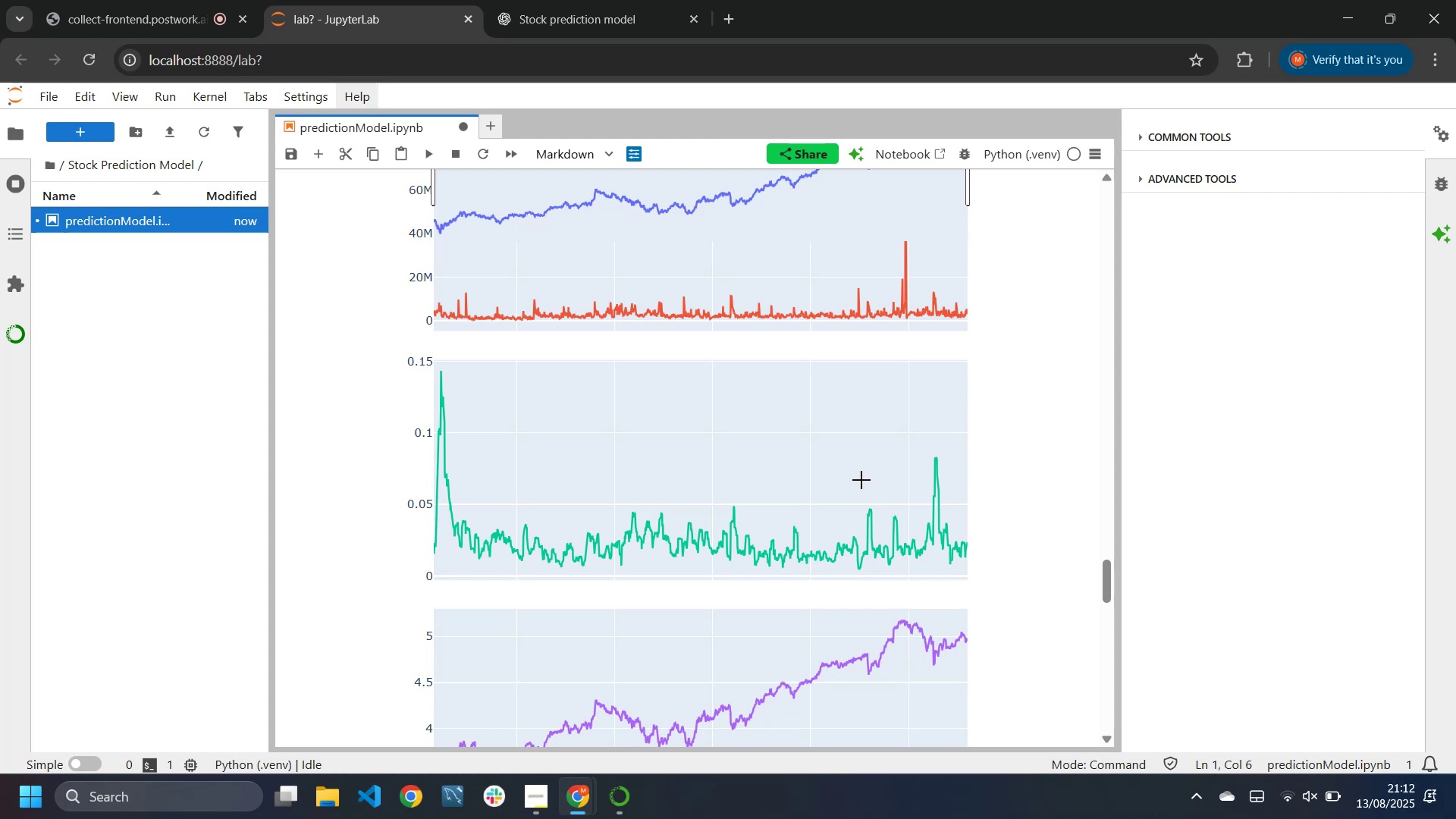 
left_click_drag(start_coordinate=[809, 407], to_coordinate=[1031, 589])
 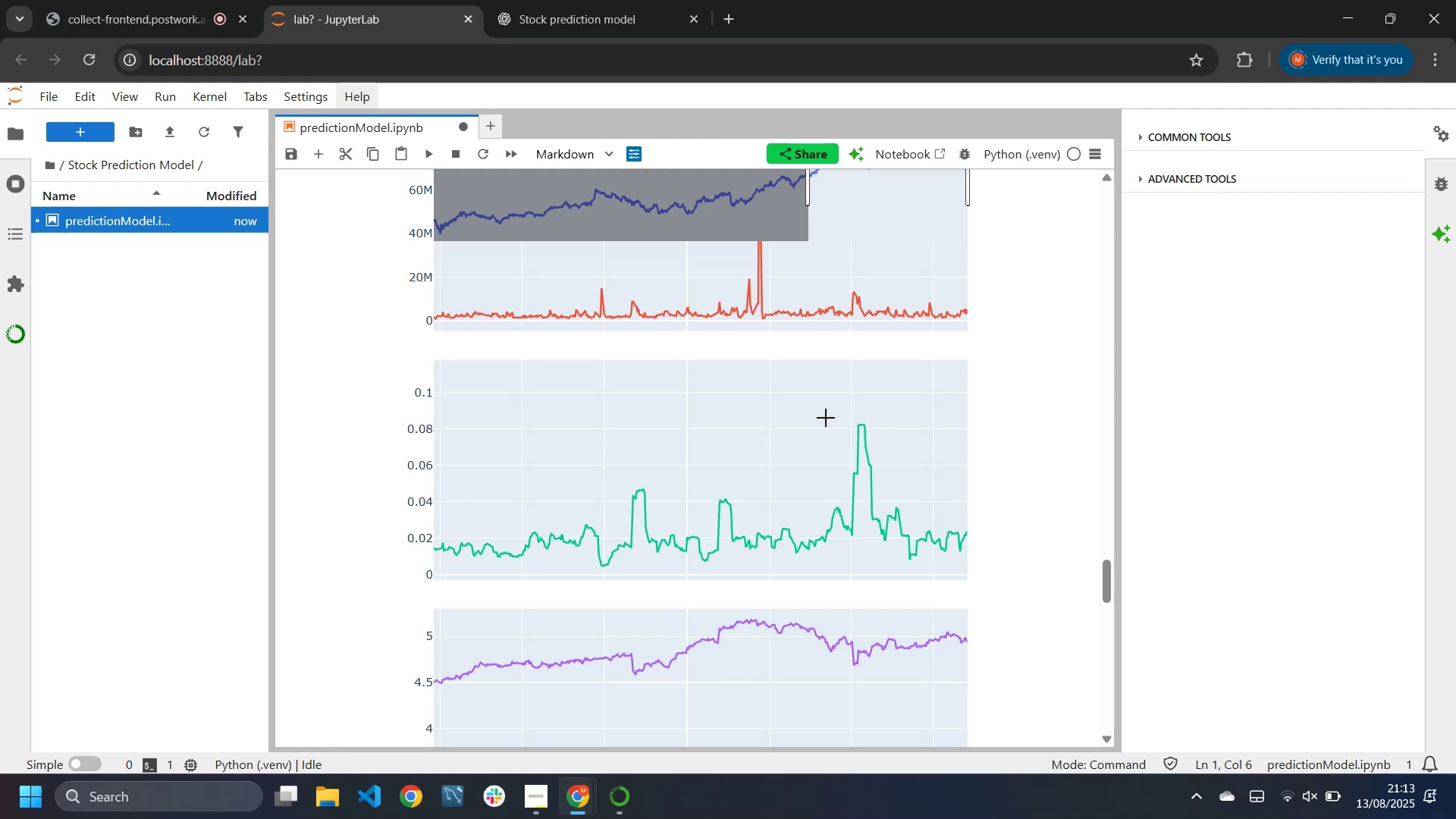 
wait(14.2)
 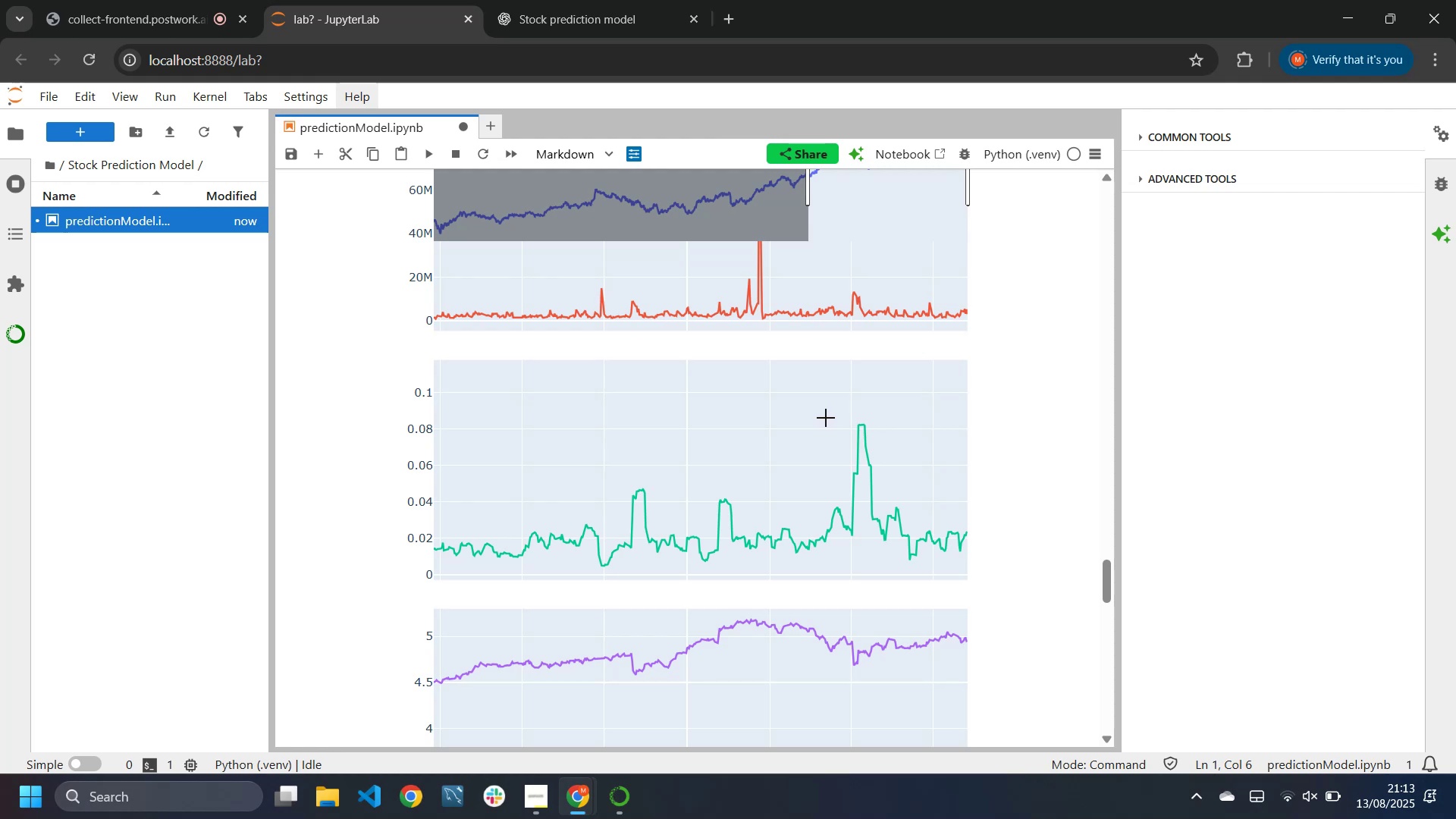 
mouse_move([952, 502])
 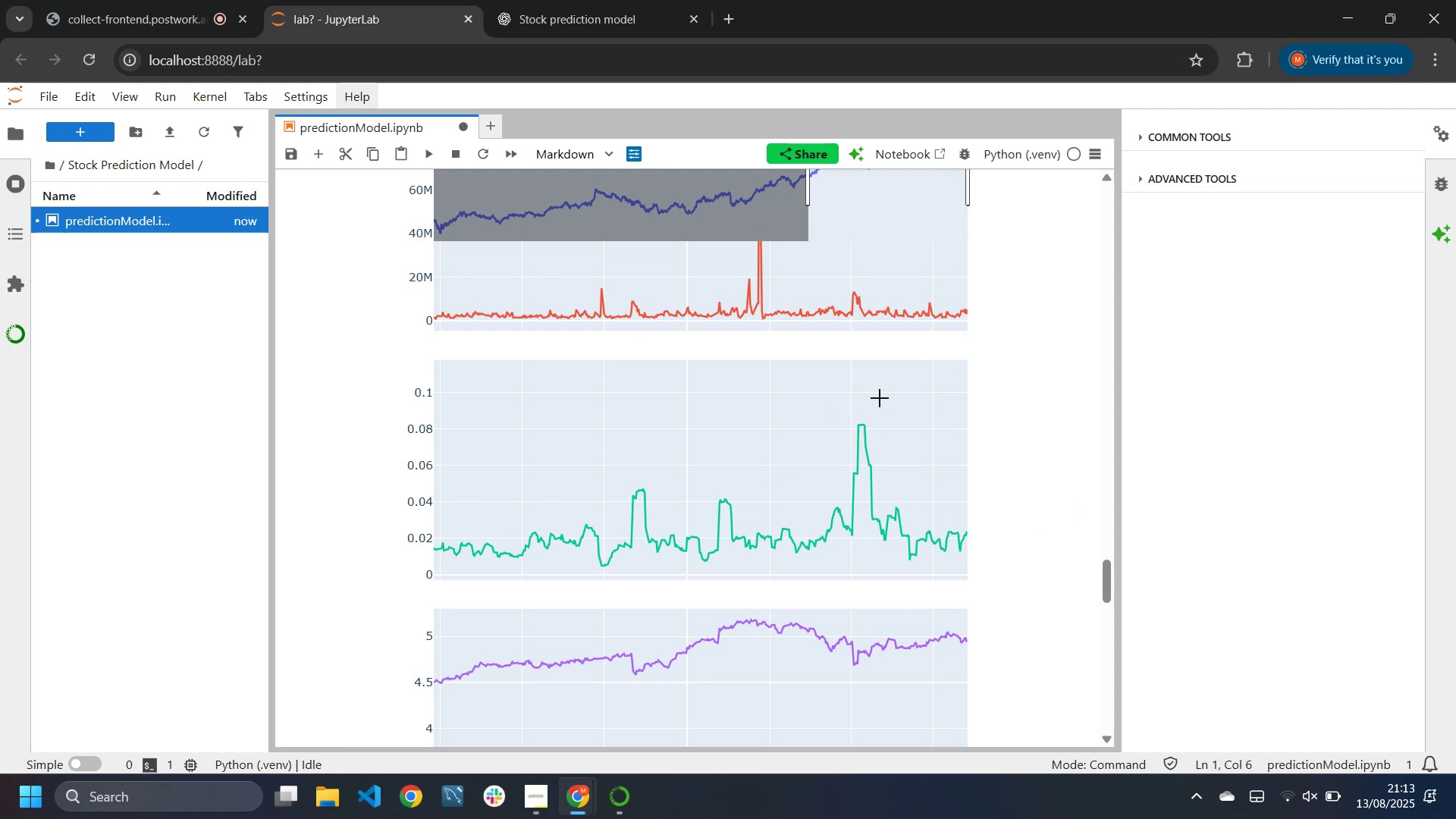 
left_click_drag(start_coordinate=[865, 397], to_coordinate=[1007, 588])
 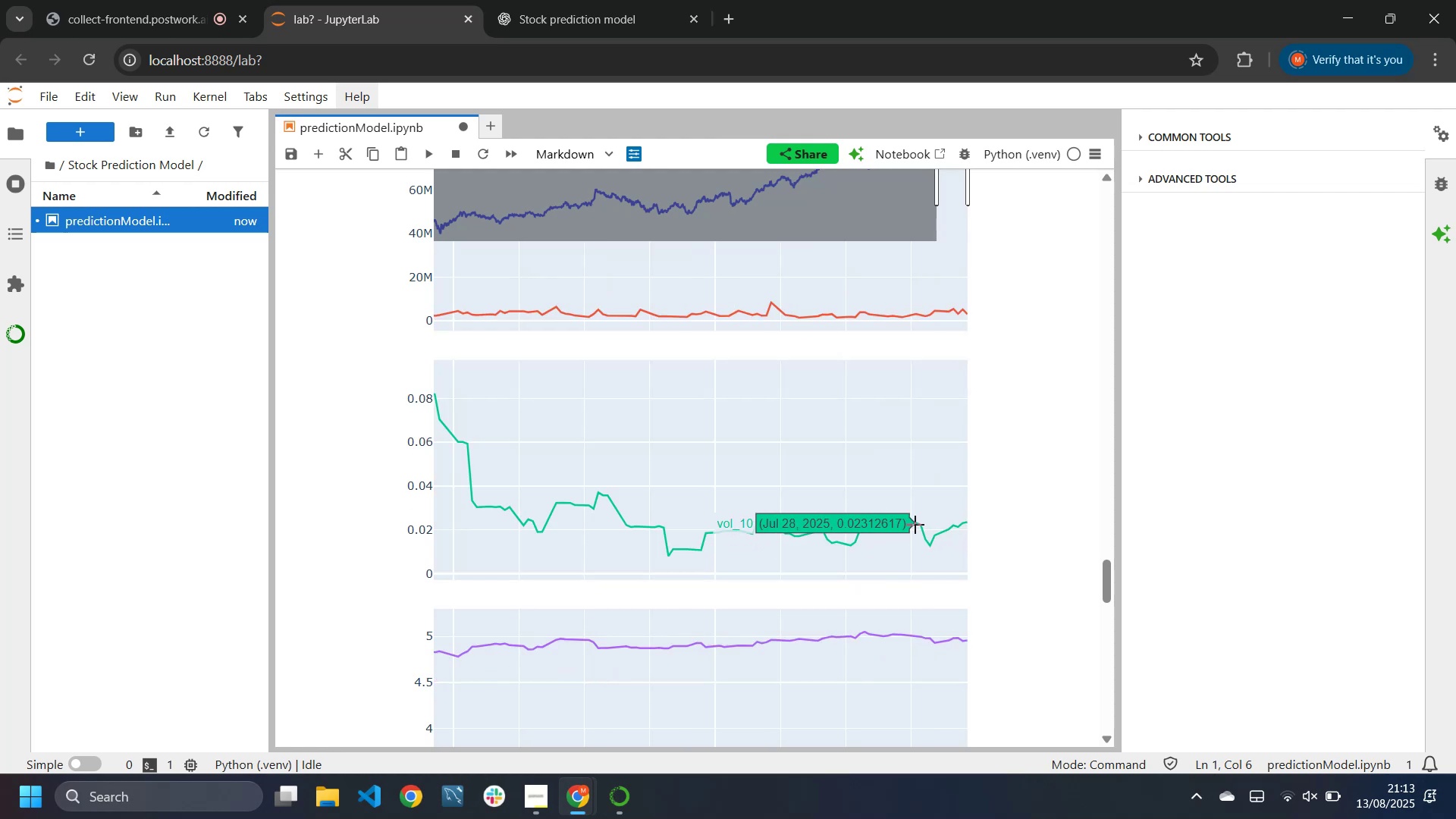 
wait(5.81)
 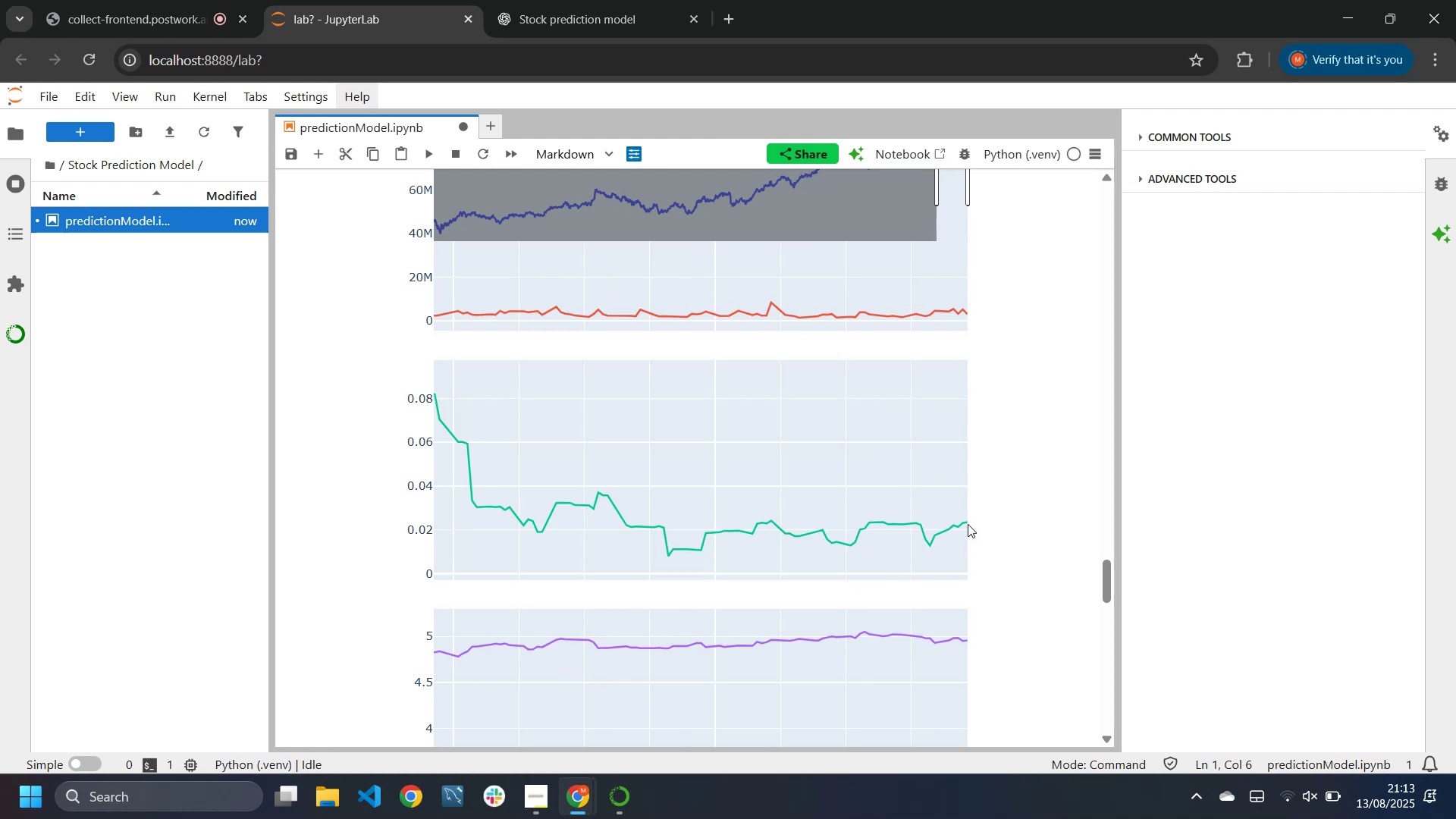 
mouse_move([946, 636])
 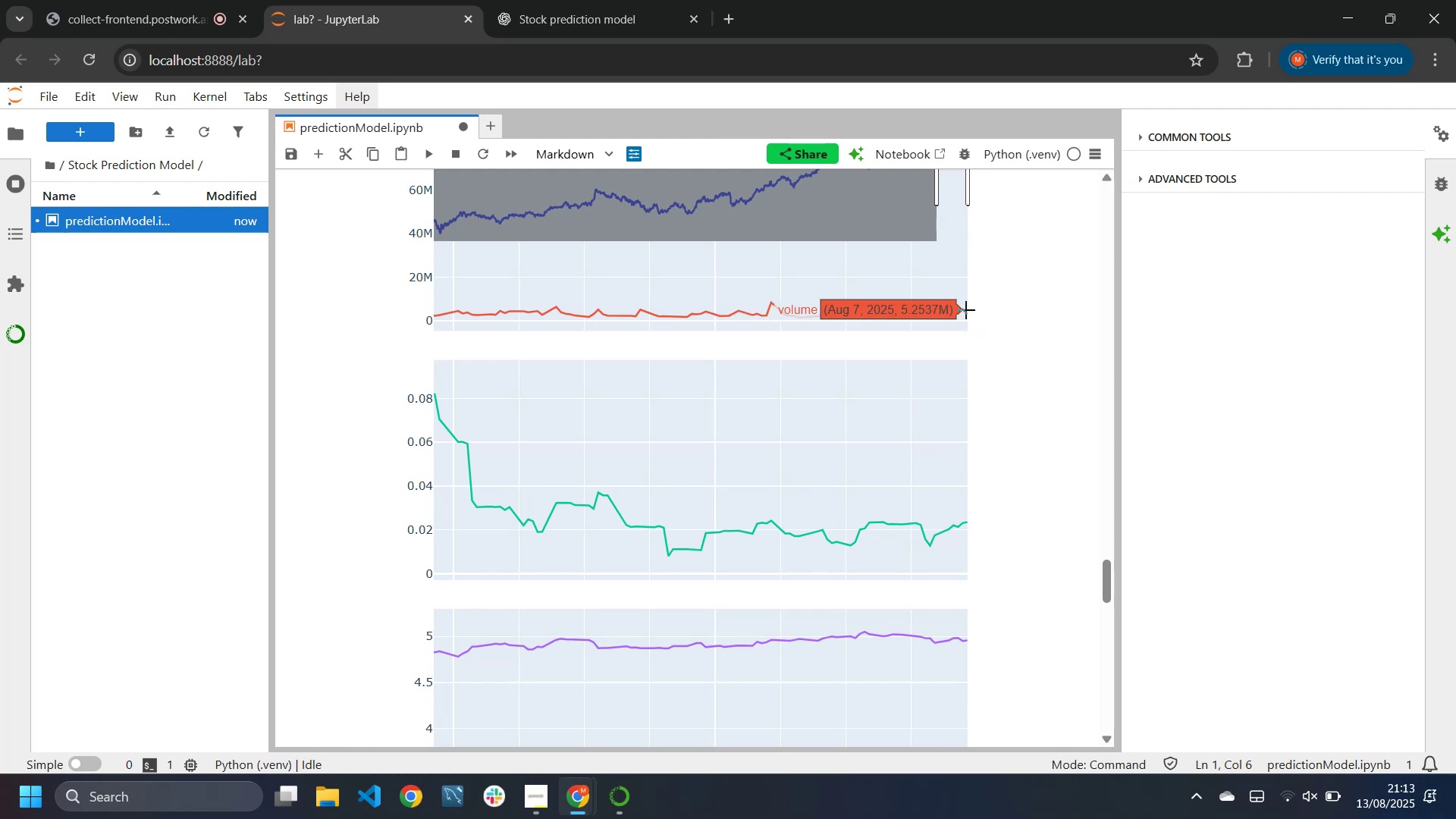 
wait(9.36)
 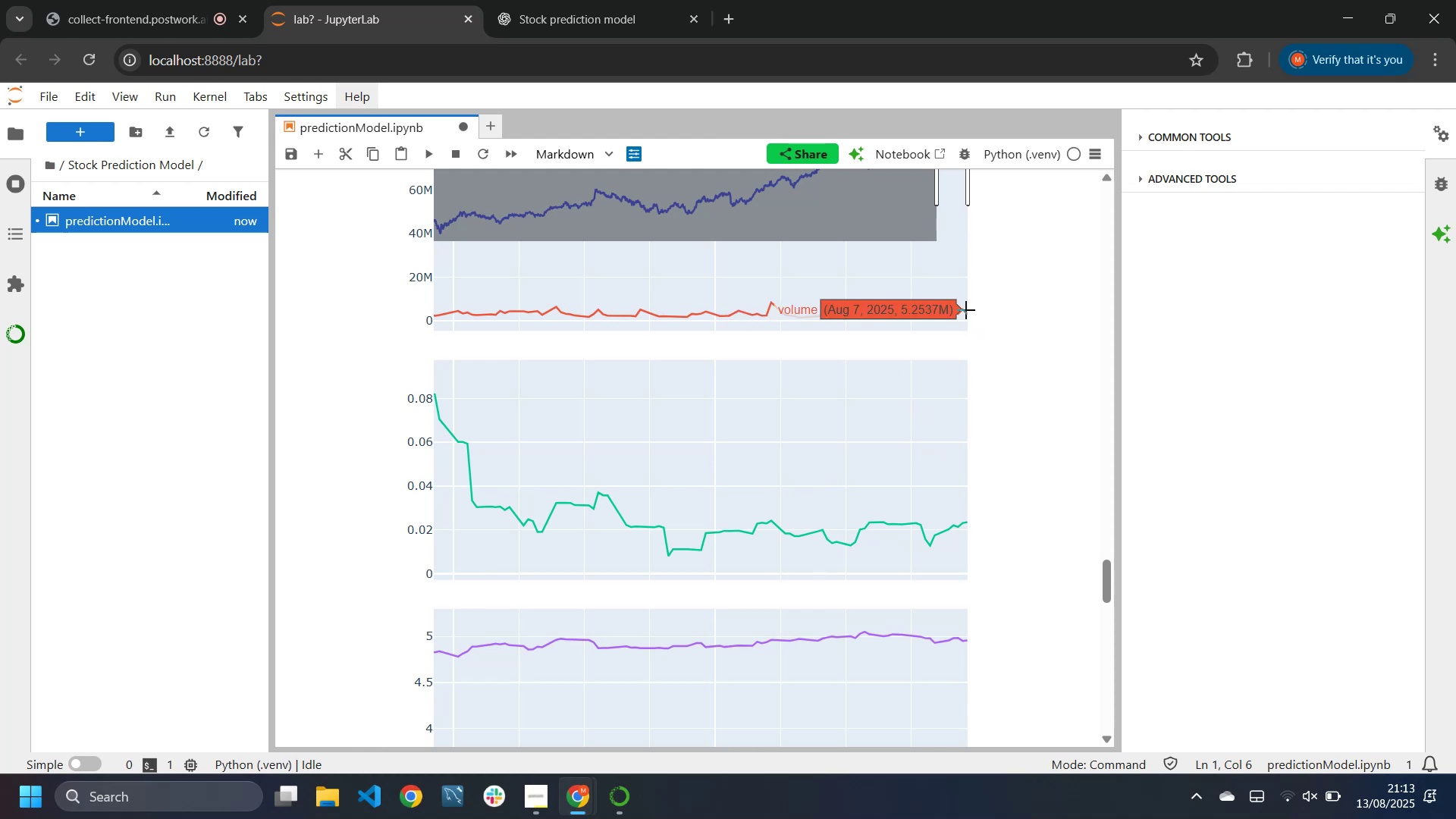 
left_click_drag(start_coordinate=[701, 284], to_coordinate=[1012, 337])
 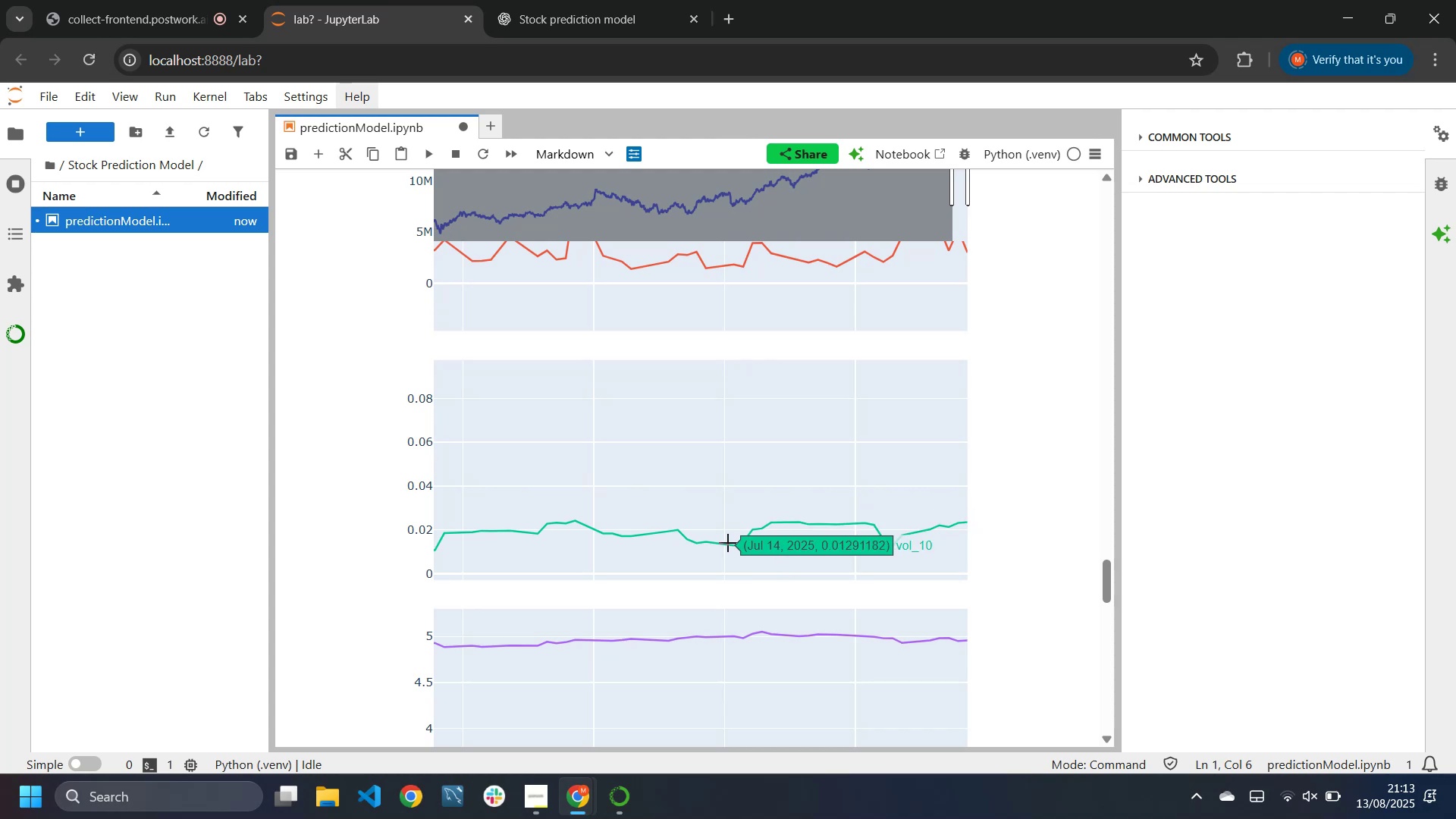 
wait(5.75)
 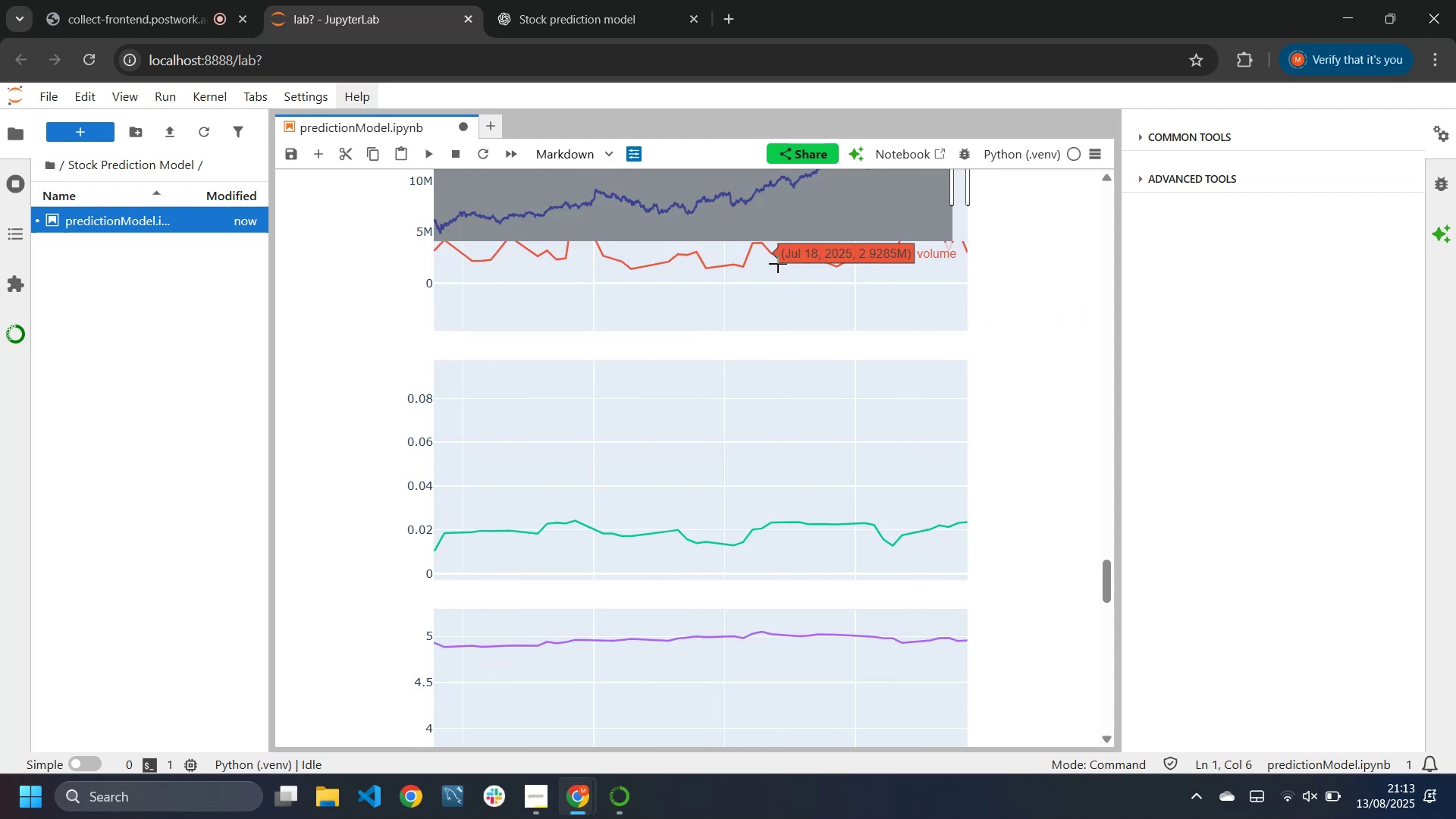 
scroll: coordinate [727, 543], scroll_direction: down, amount: 4.0
 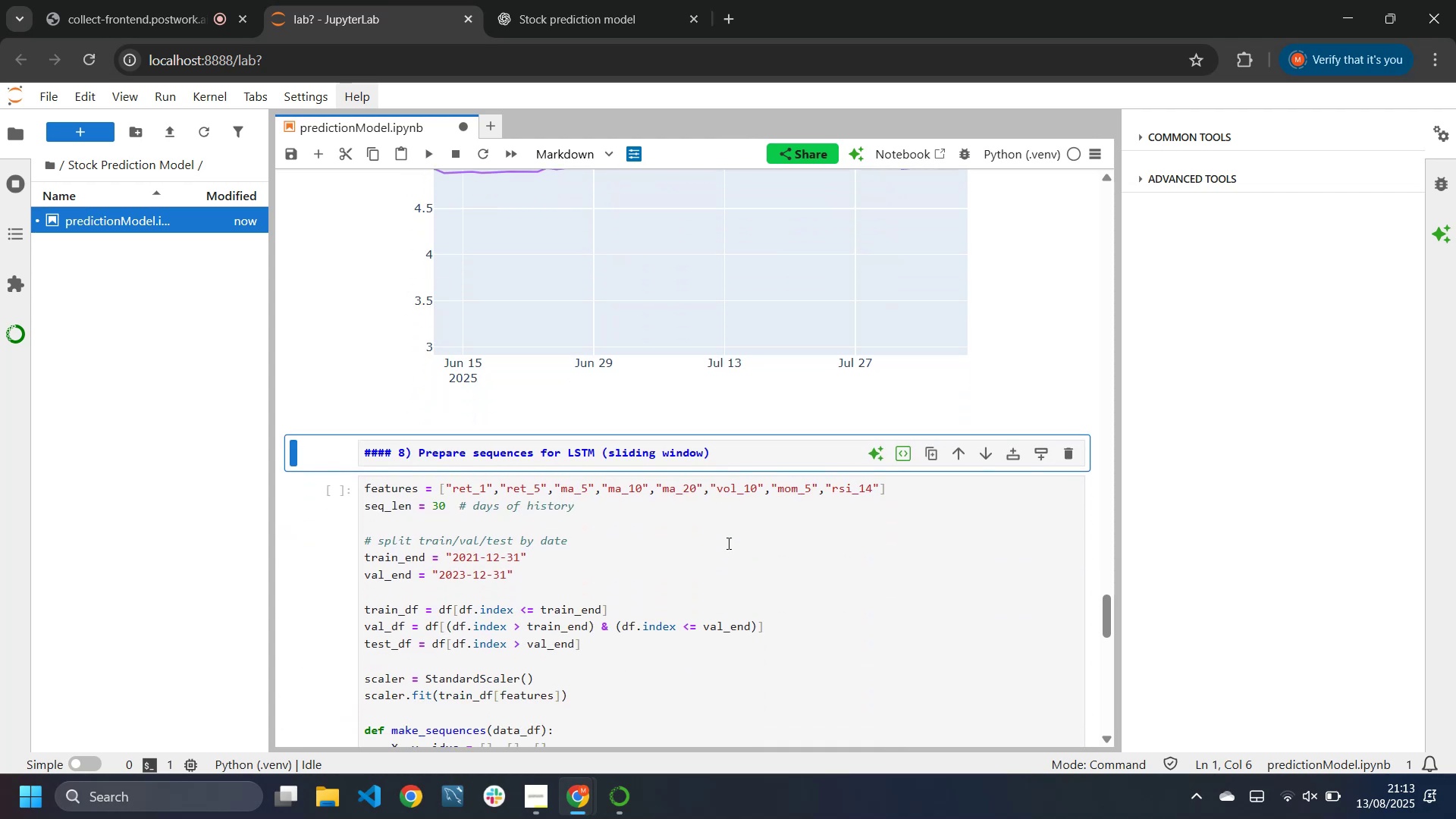 
left_click([727, 543])
 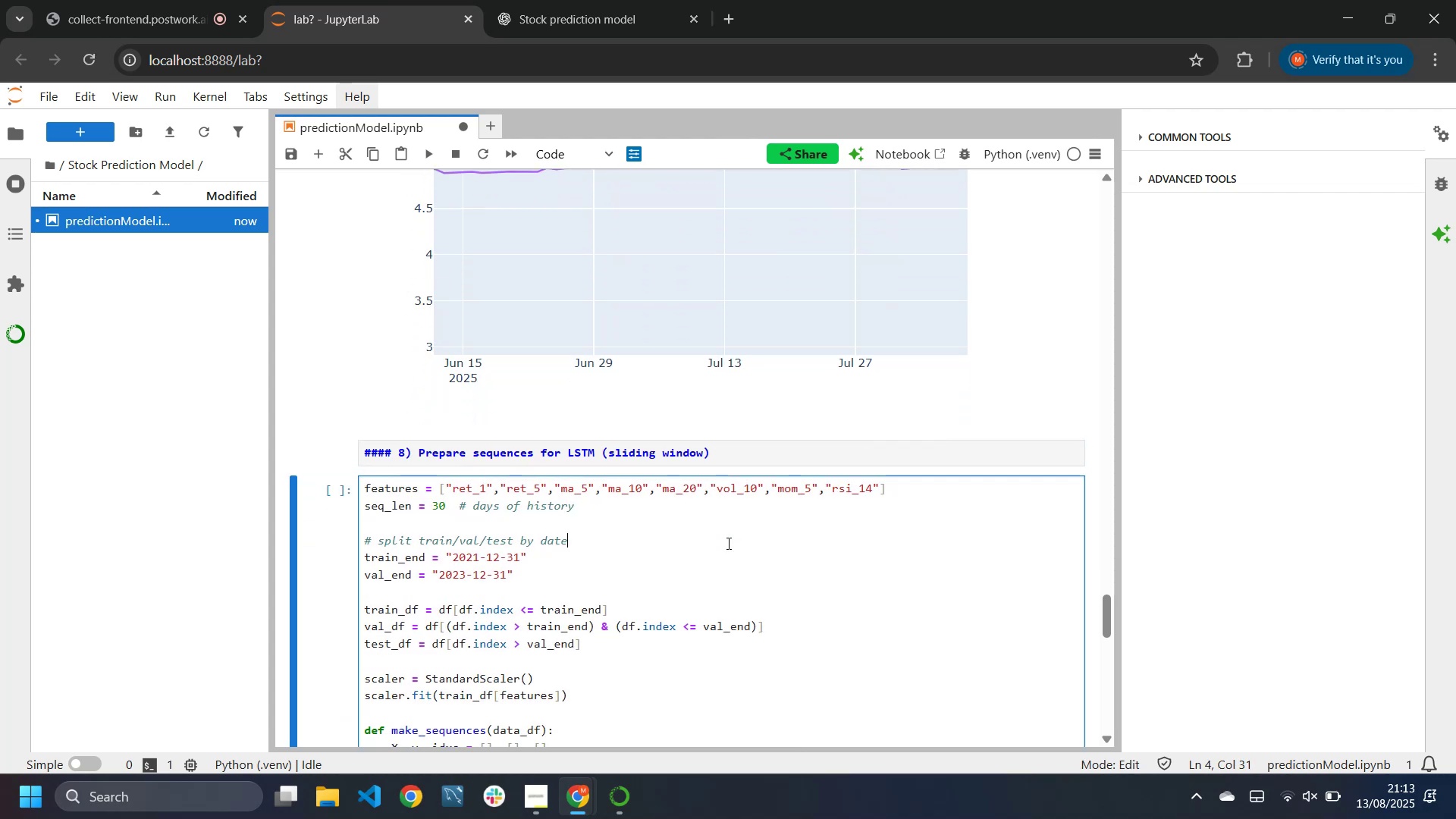 
scroll: coordinate [727, 543], scroll_direction: down, amount: 2.0
 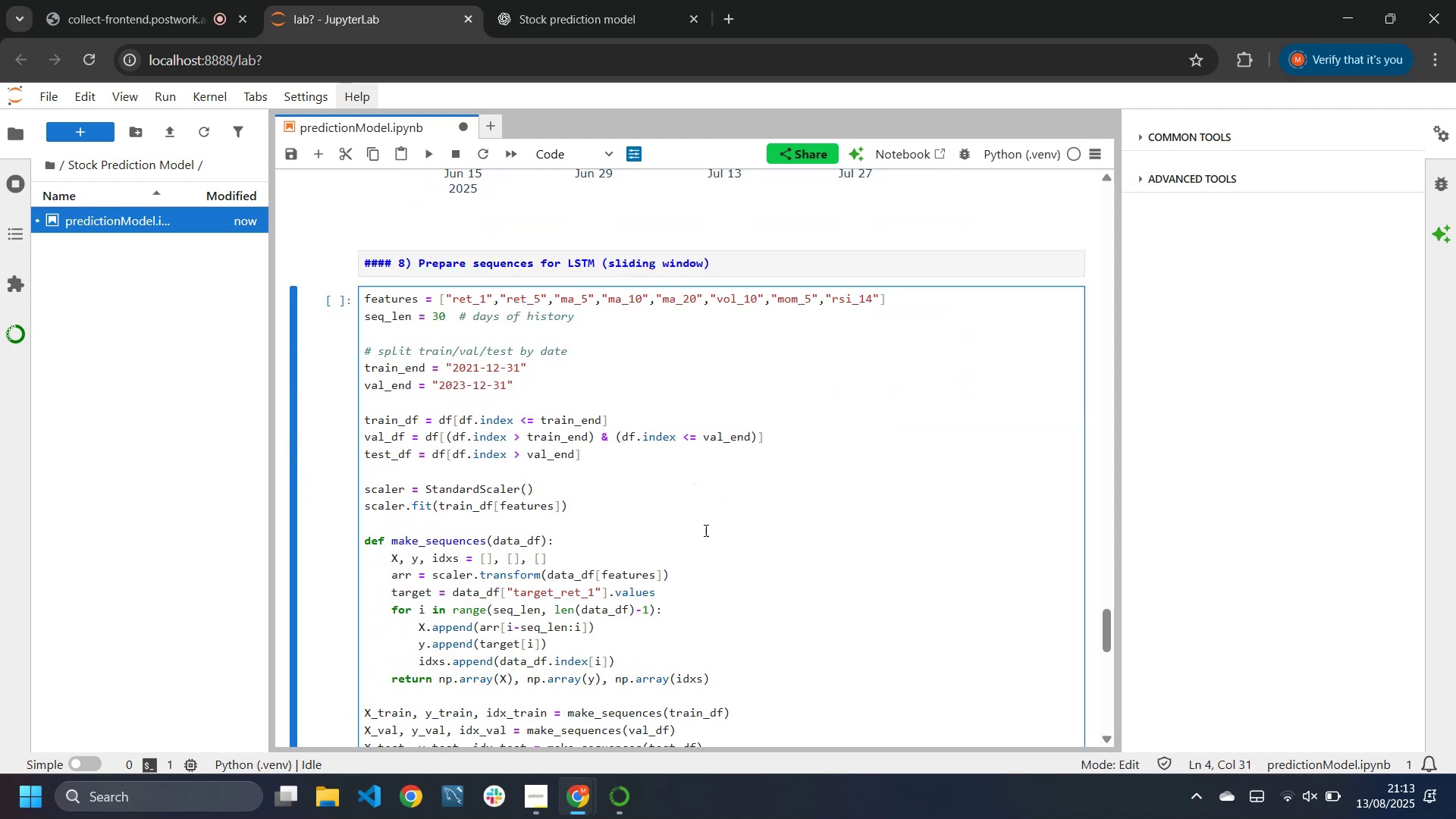 
scroll: coordinate [682, 524], scroll_direction: none, amount: 0.0
 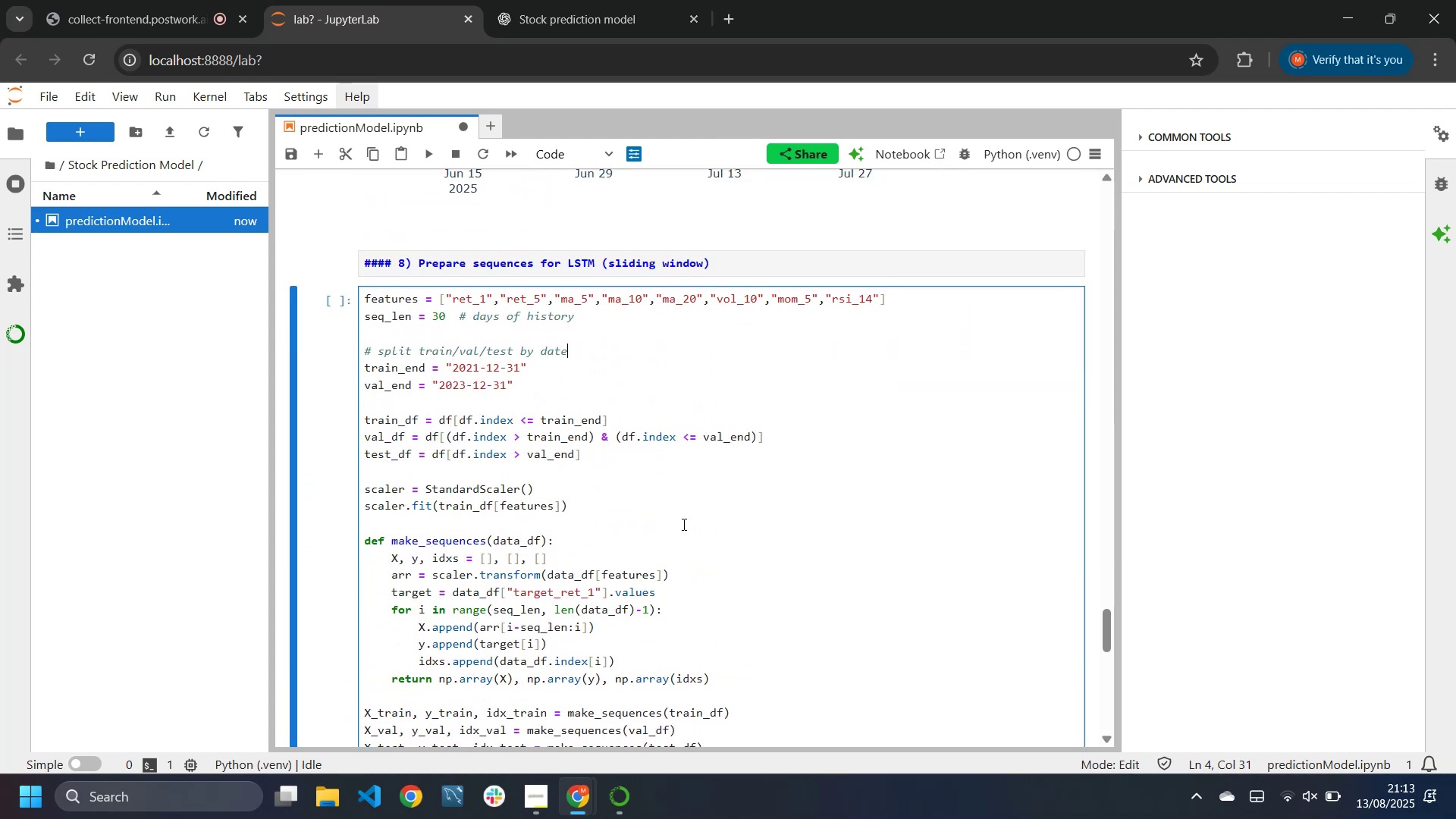 
left_click([682, 524])
 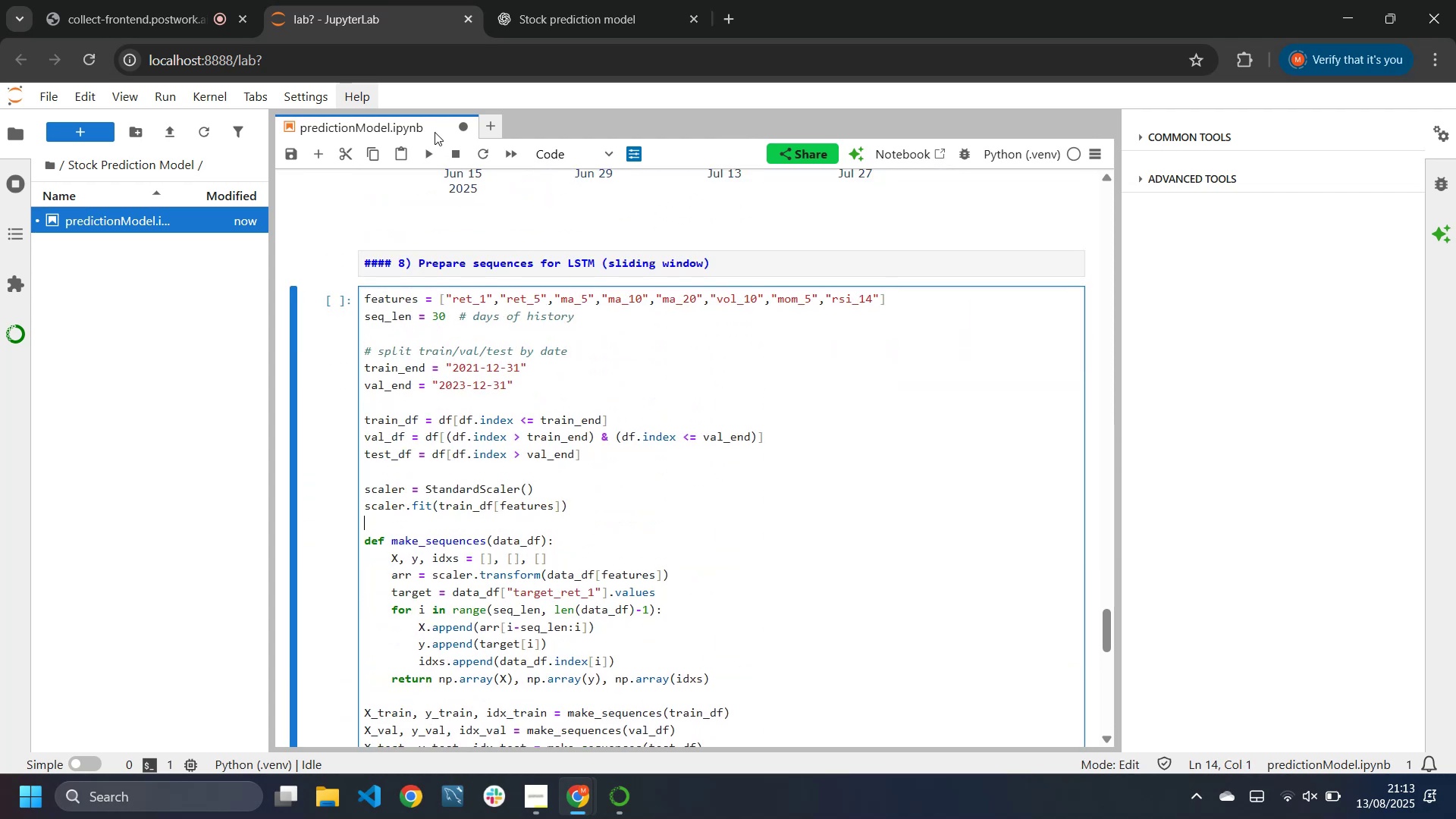 
left_click([430, 151])
 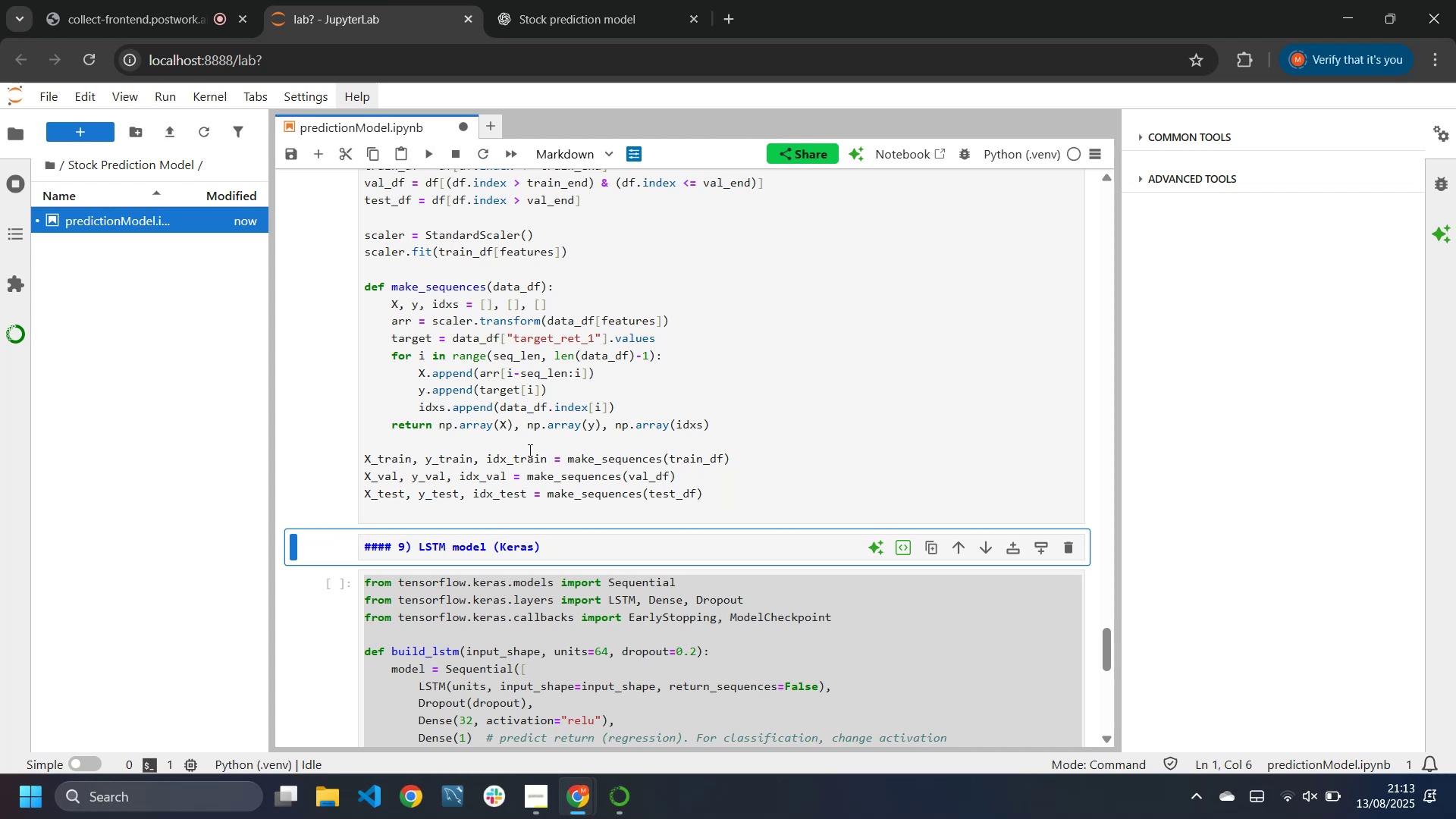 
left_click([527, 410])
 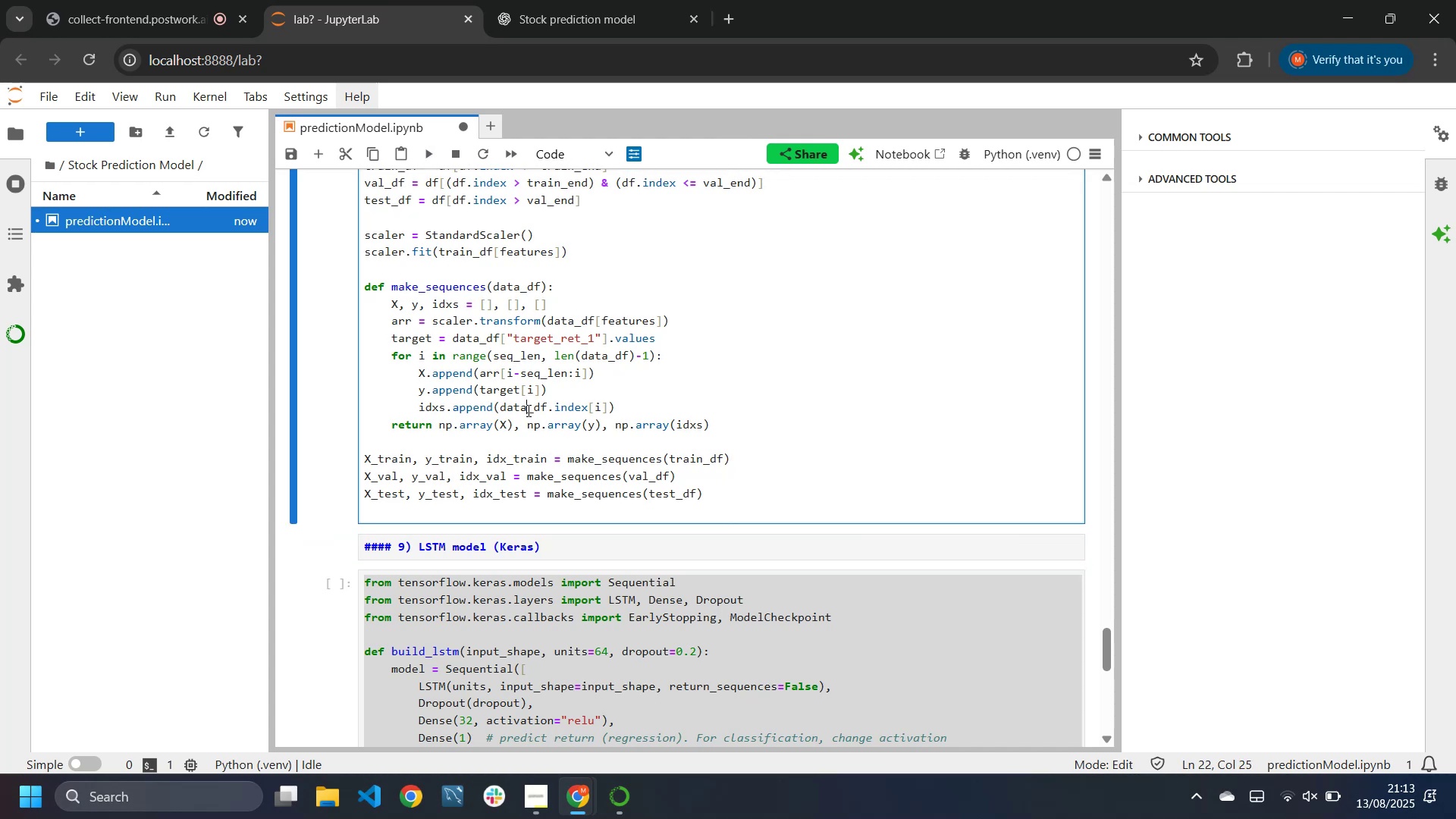 
scroll: coordinate [527, 410], scroll_direction: up, amount: 2.0
 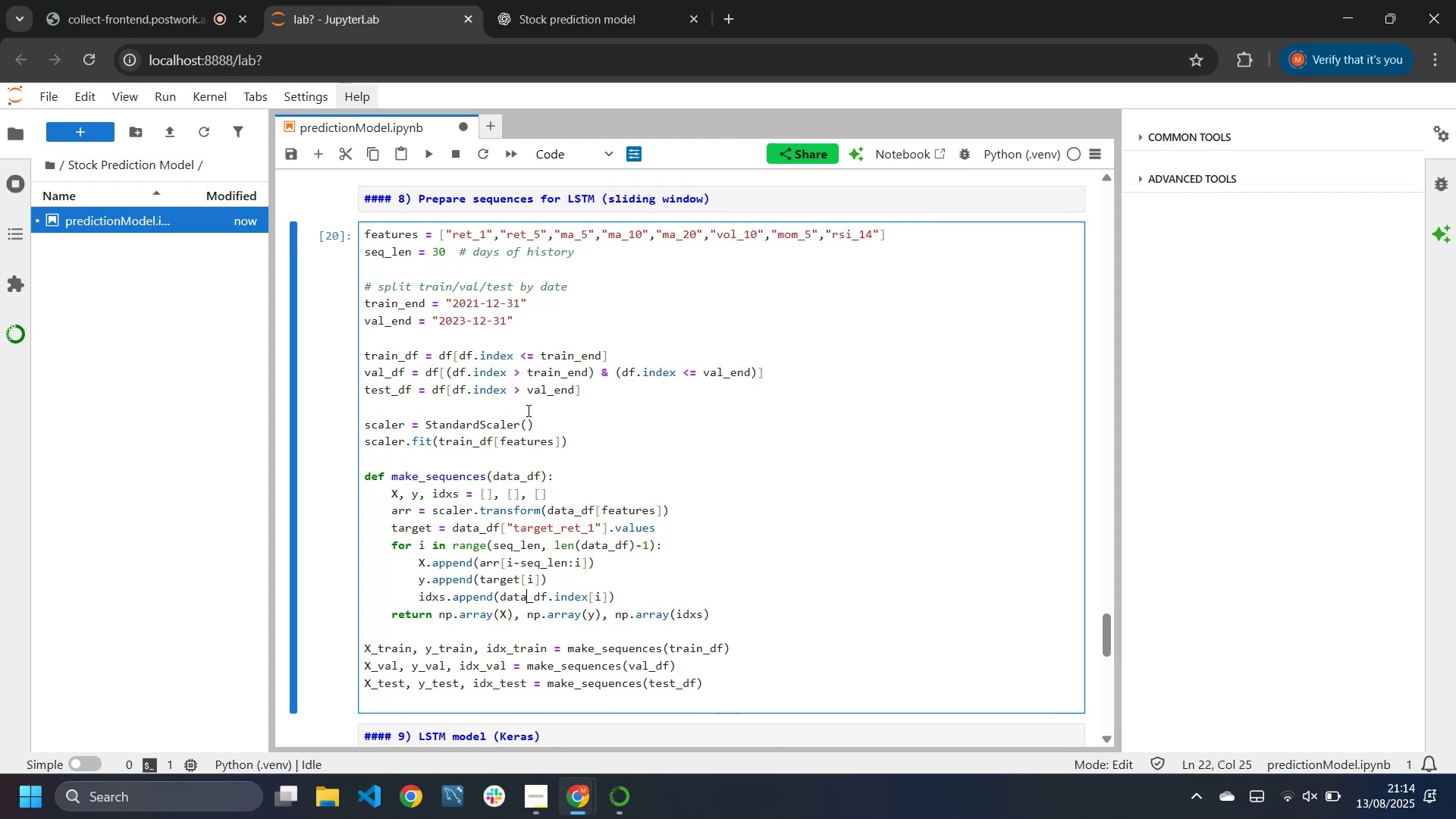 
left_click([527, 410])
 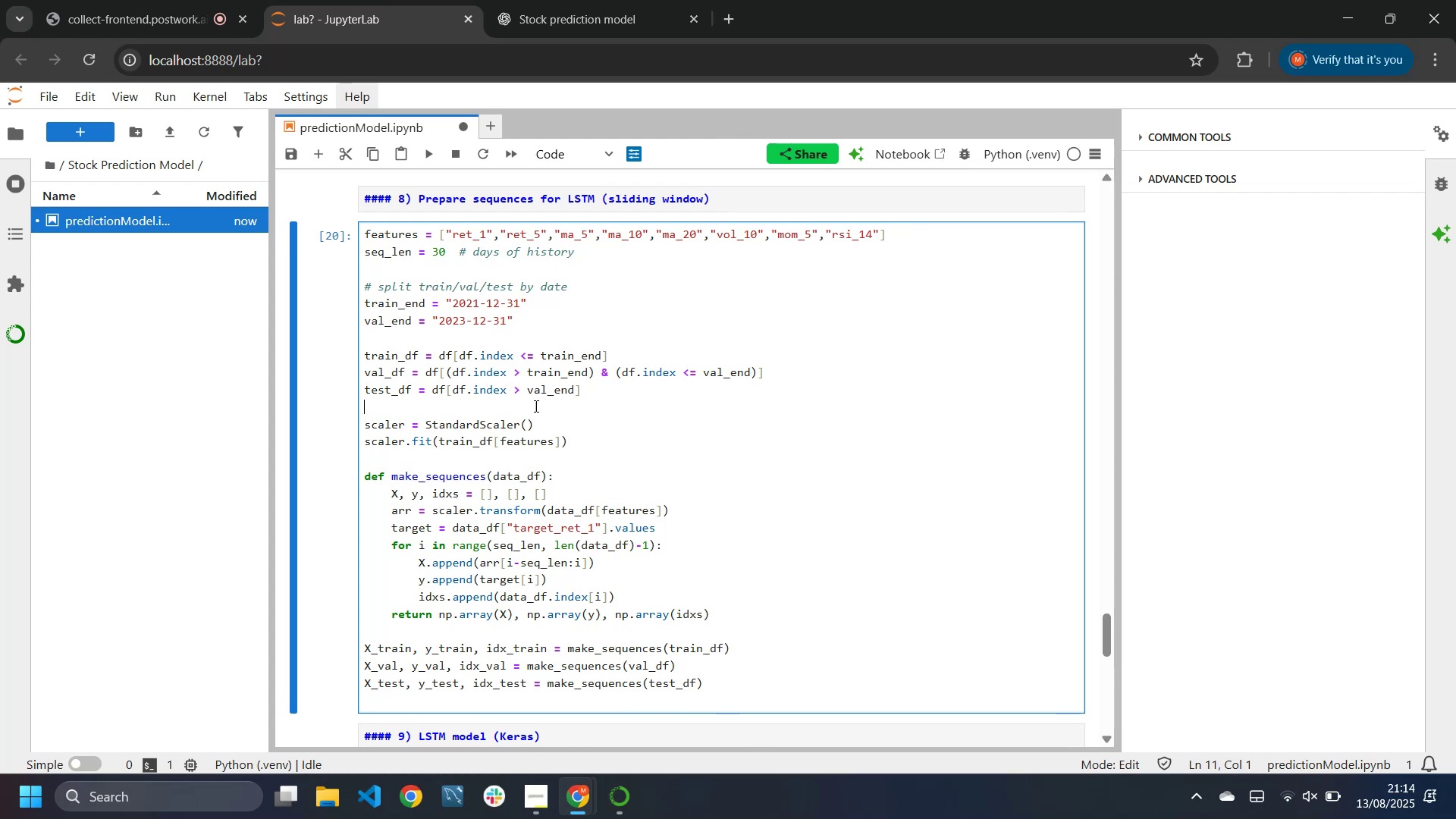 
wait(5.17)
 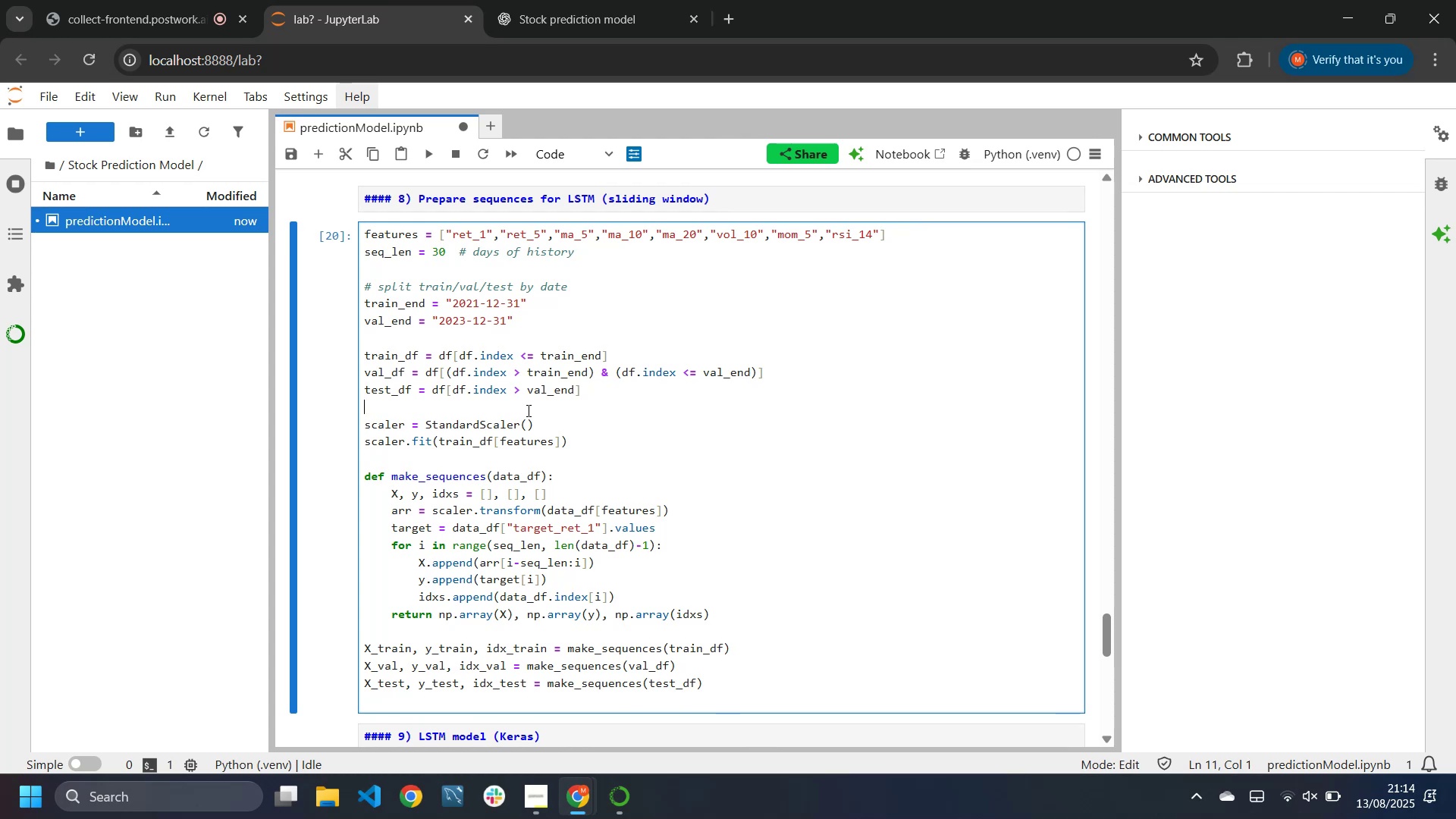 
left_click([651, 353])
 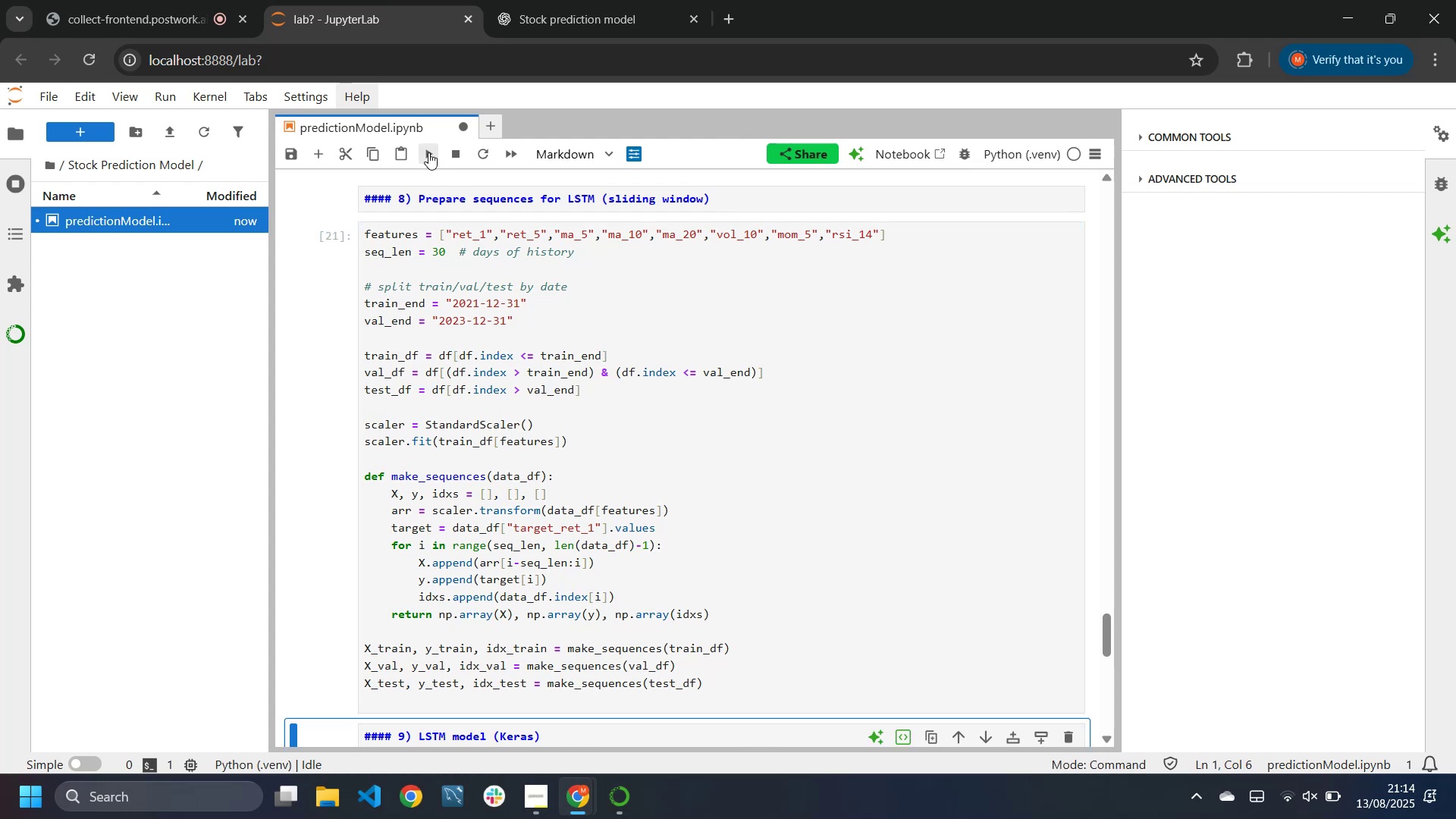 
wait(5.08)
 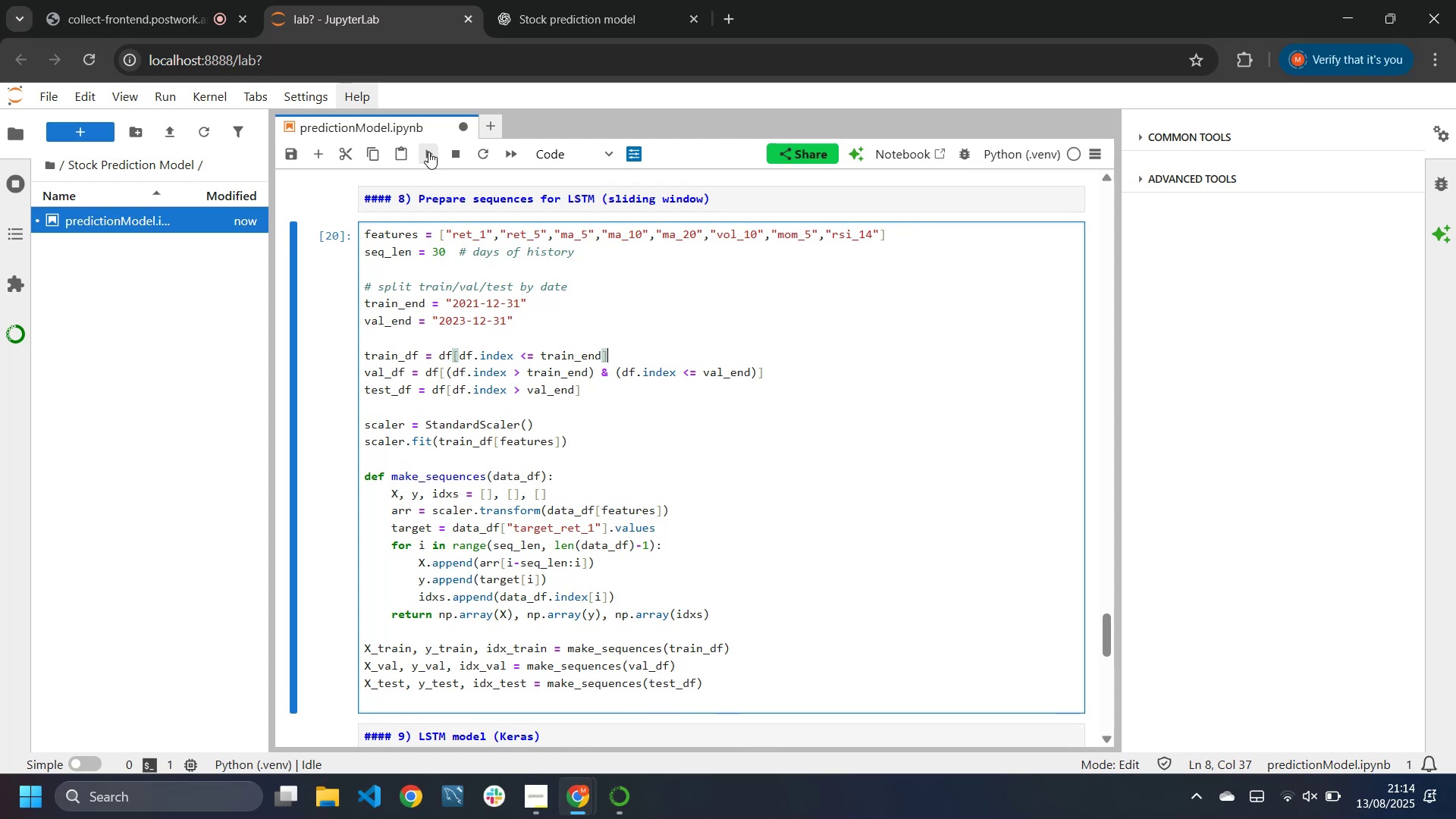 
left_click([527, 410])
 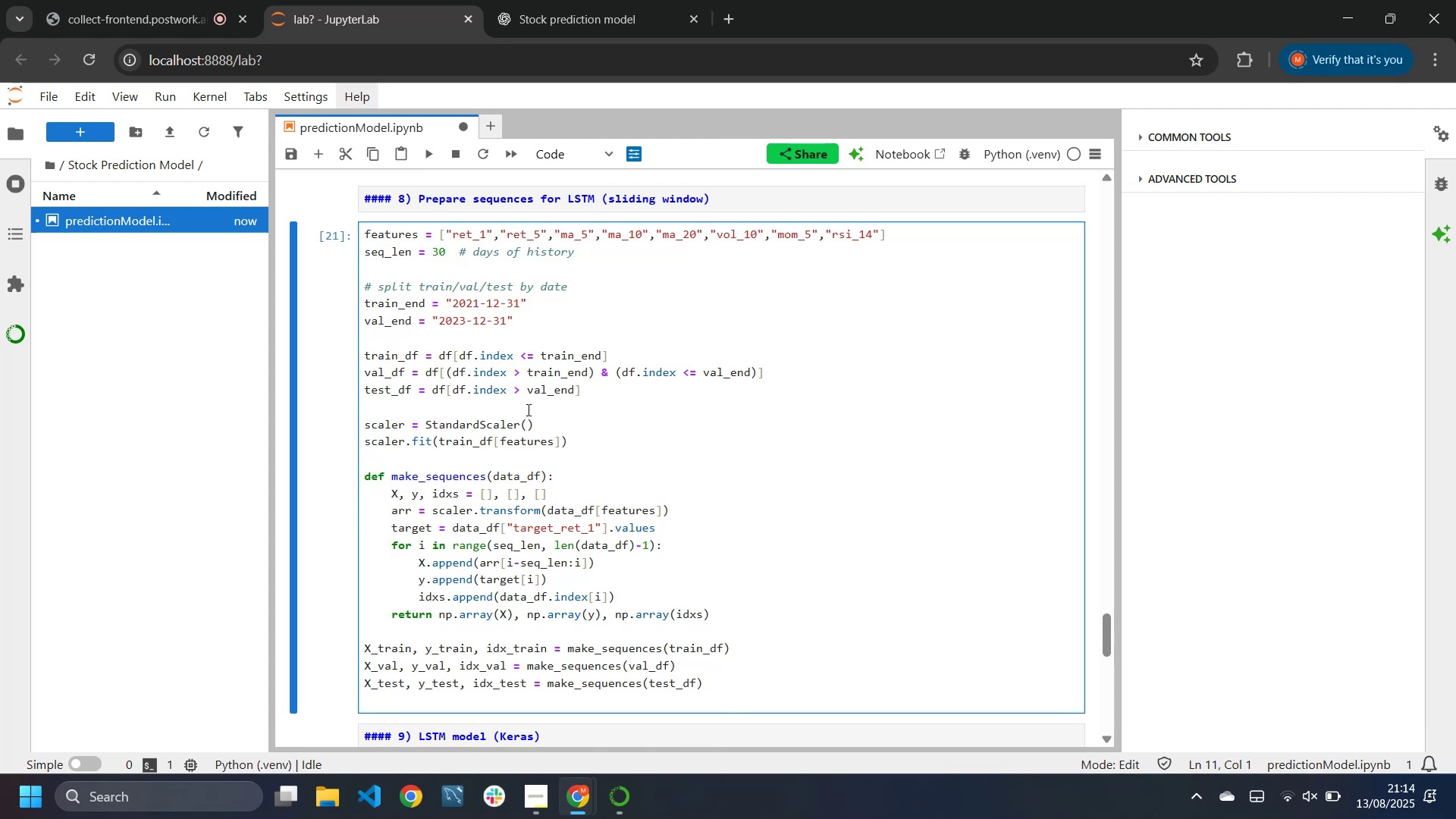 
key(Control+S)
 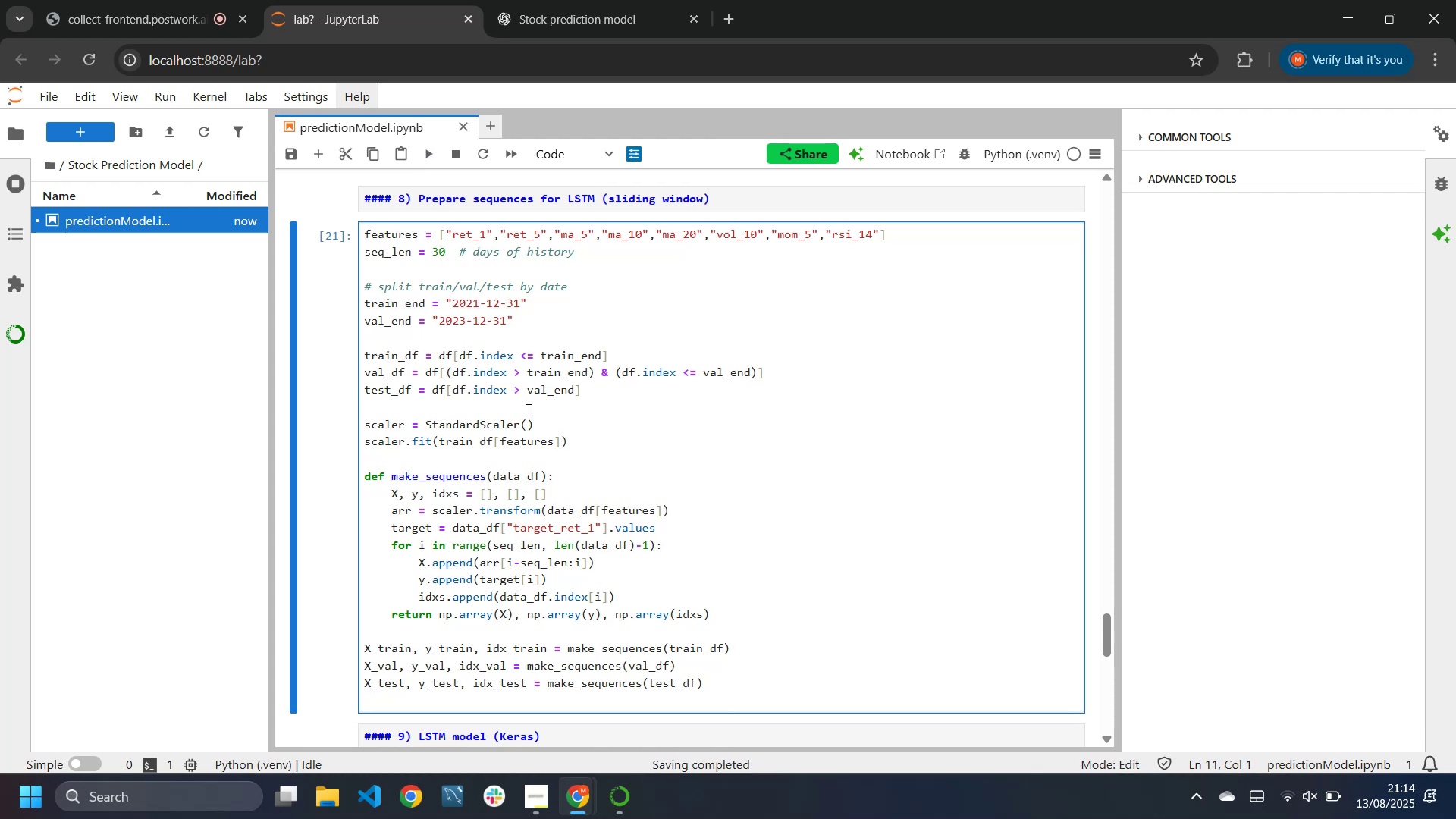 
right_click([527, 410])
 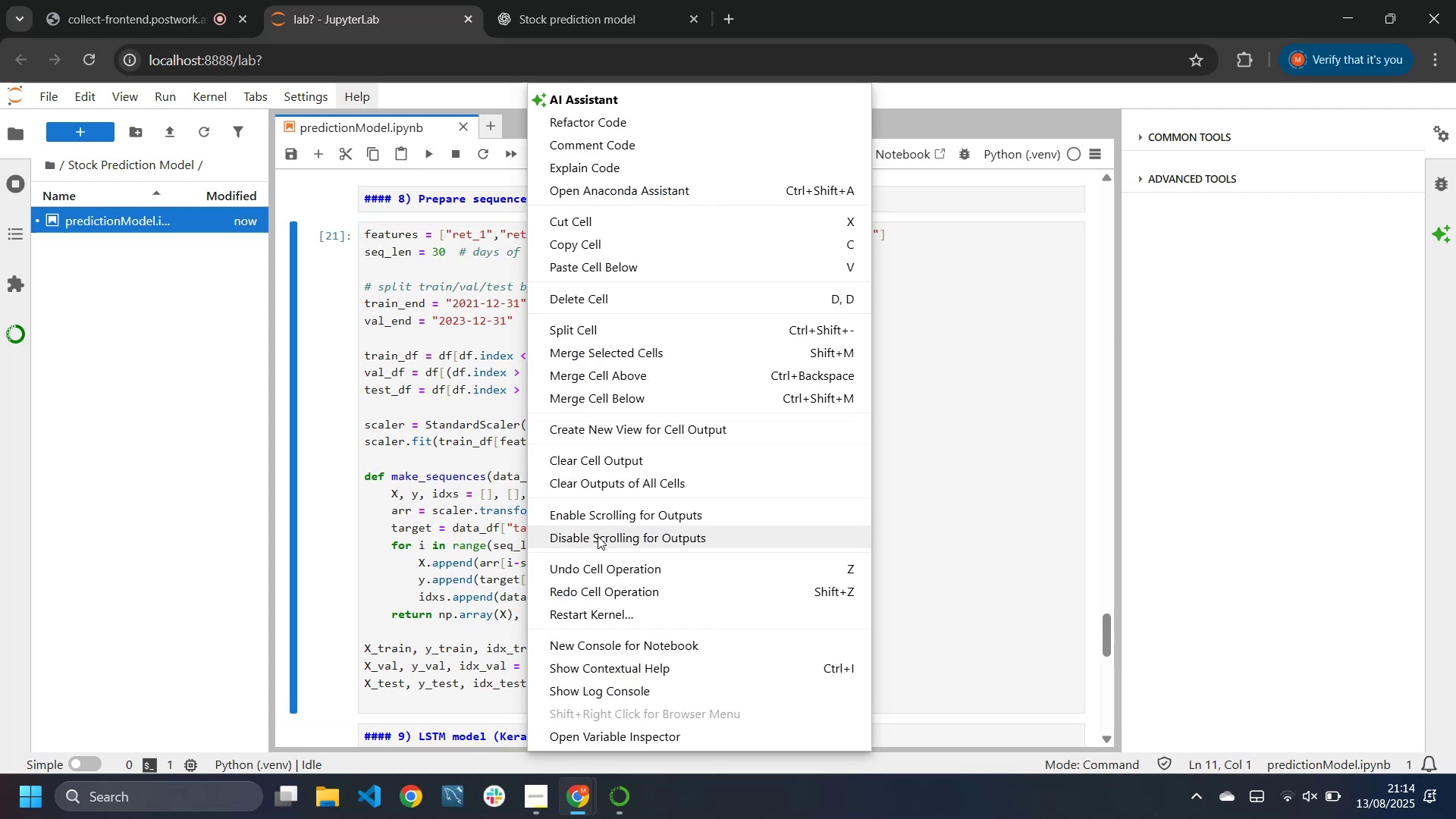 
left_click([598, 536])
 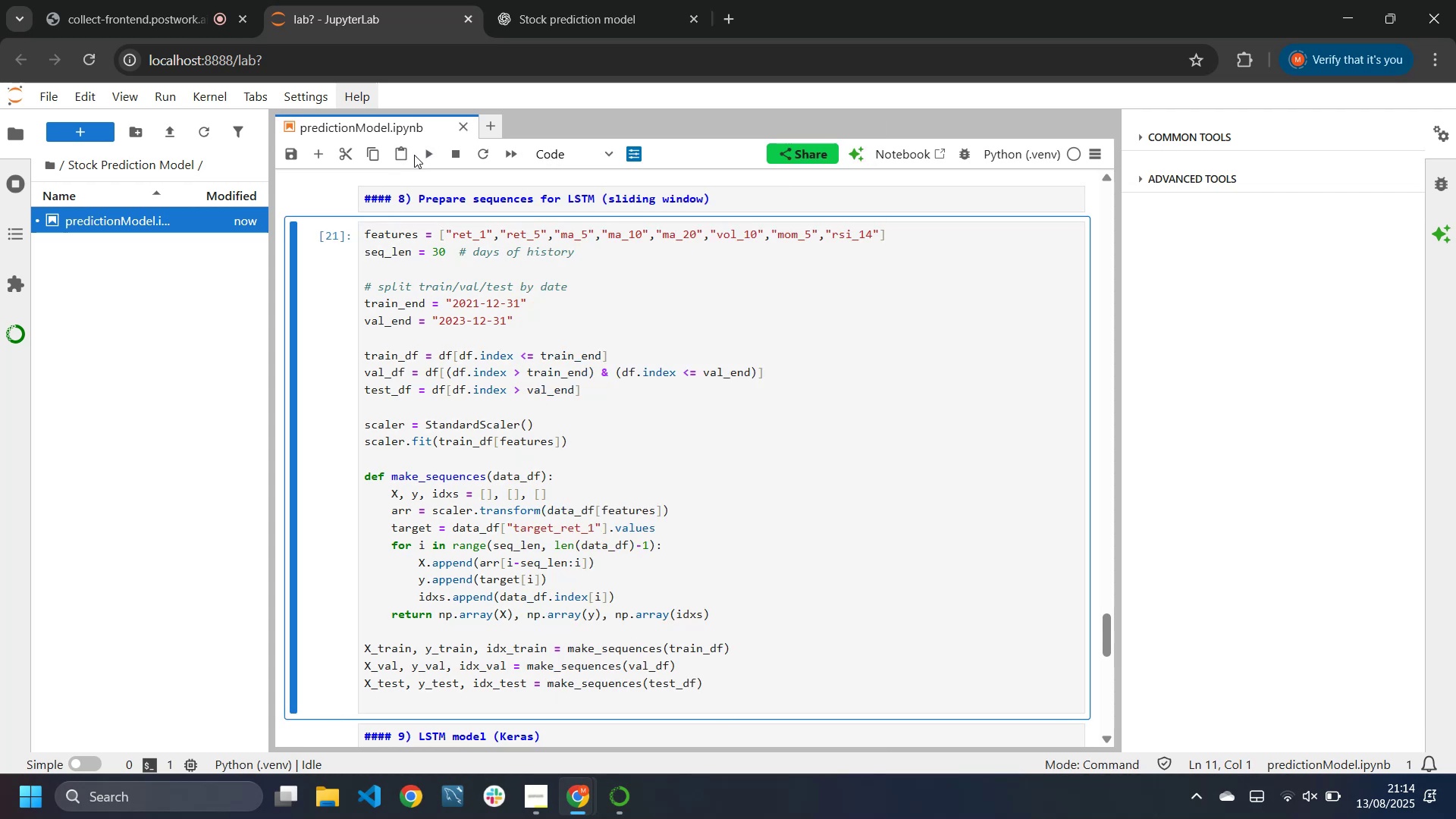 
left_click([419, 153])
 